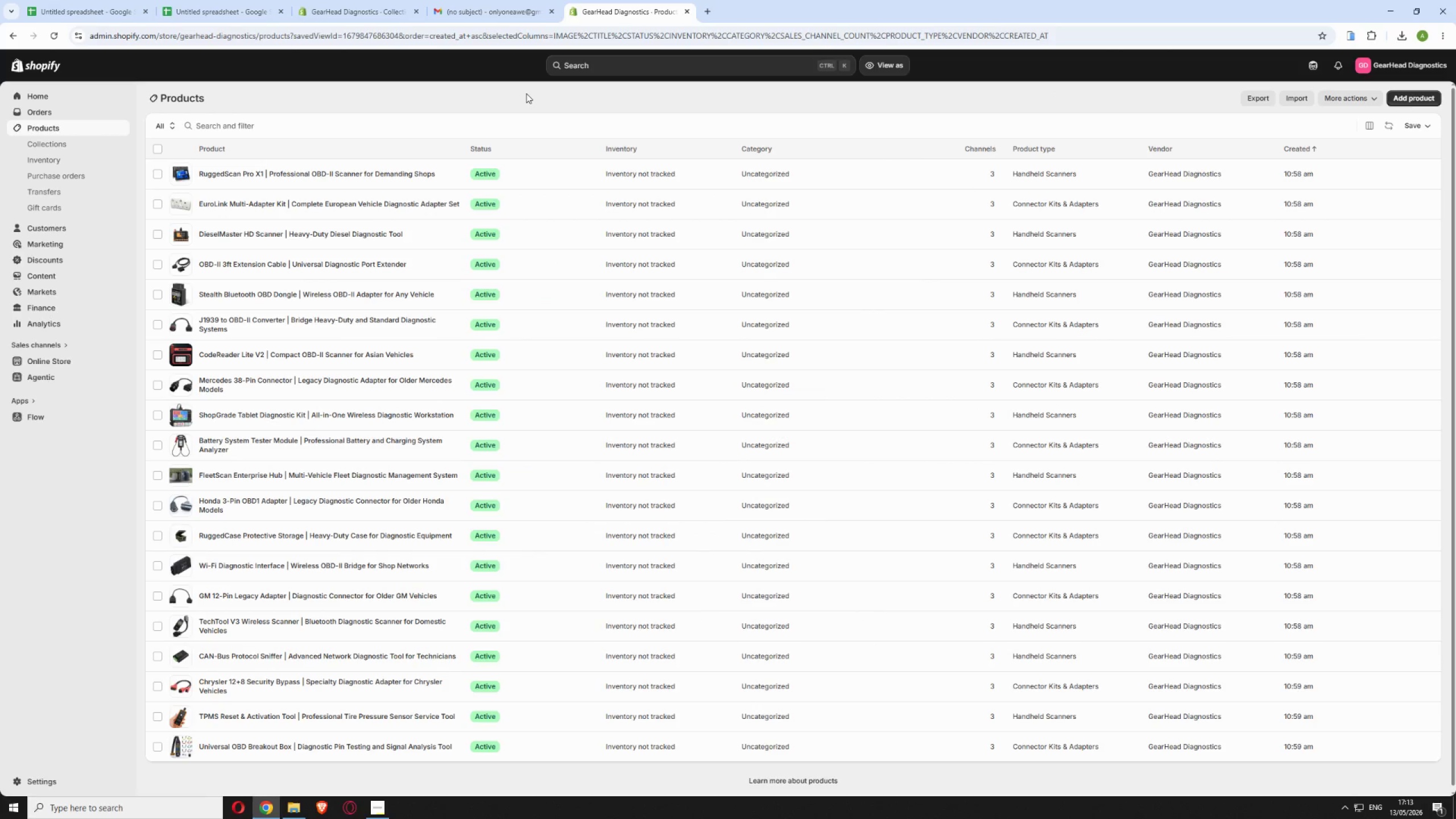 
left_click([483, 4])
 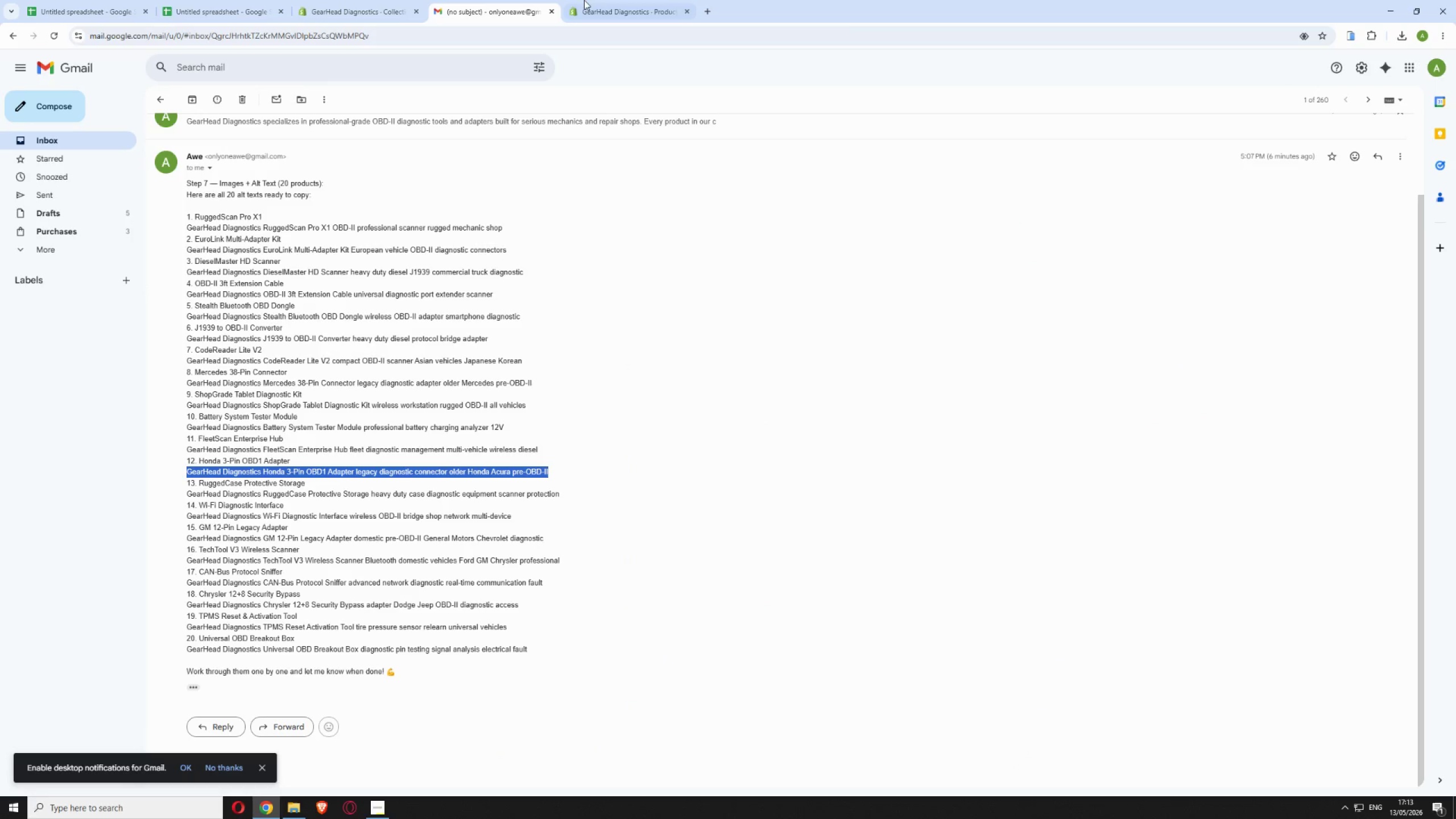 
left_click([599, 7])
 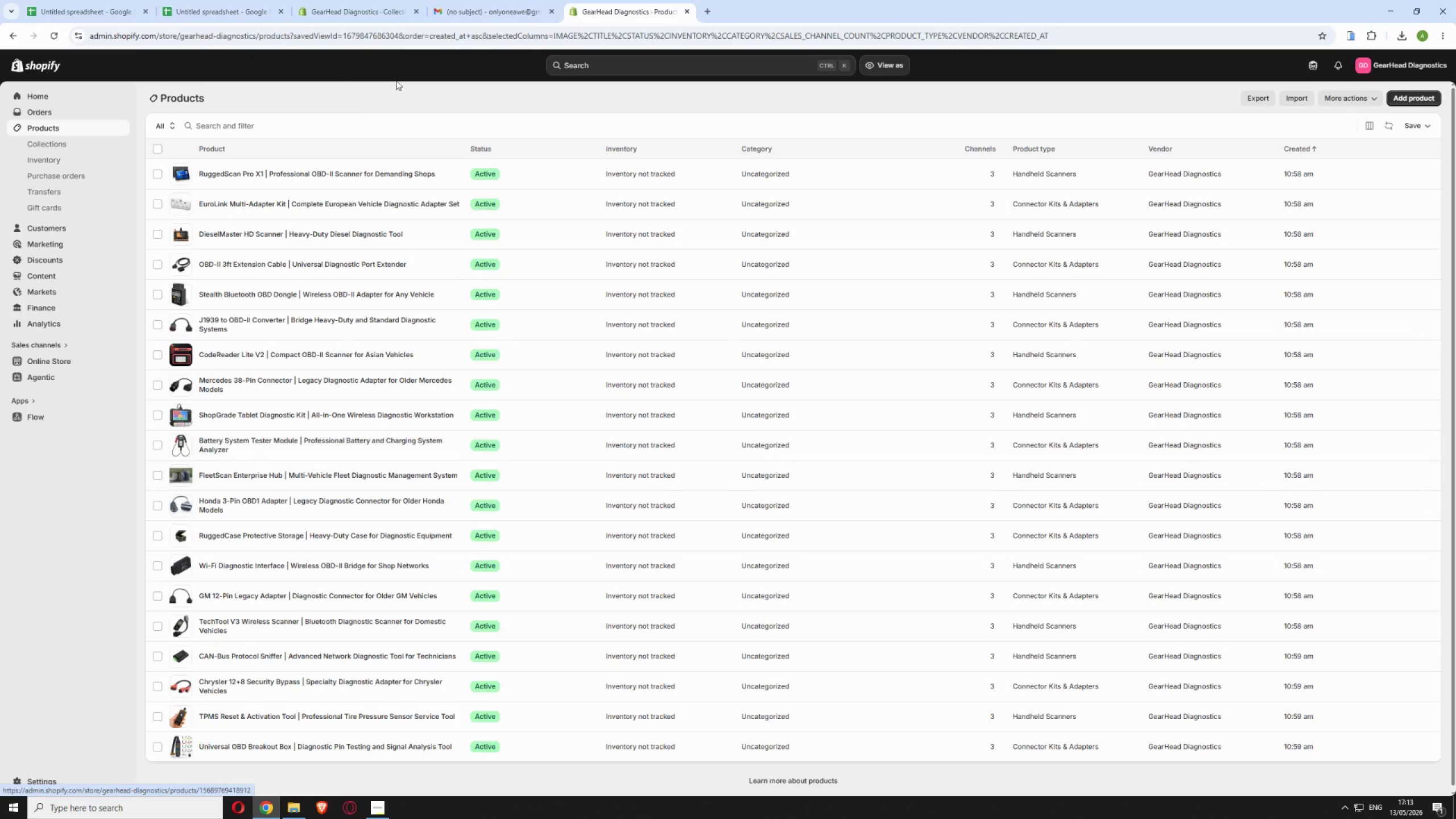 
left_click([468, 10])
 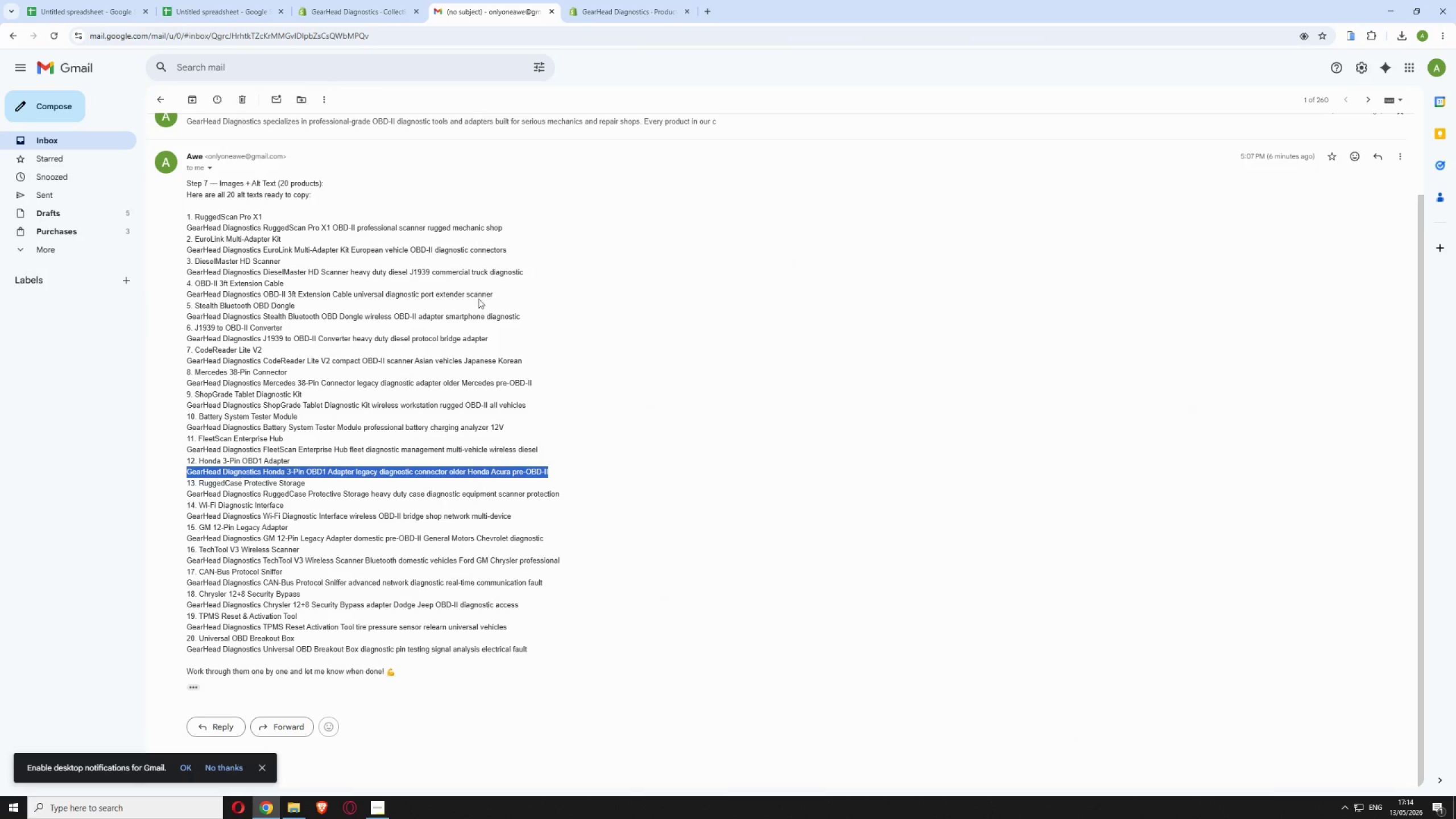 
left_click([635, 10])
 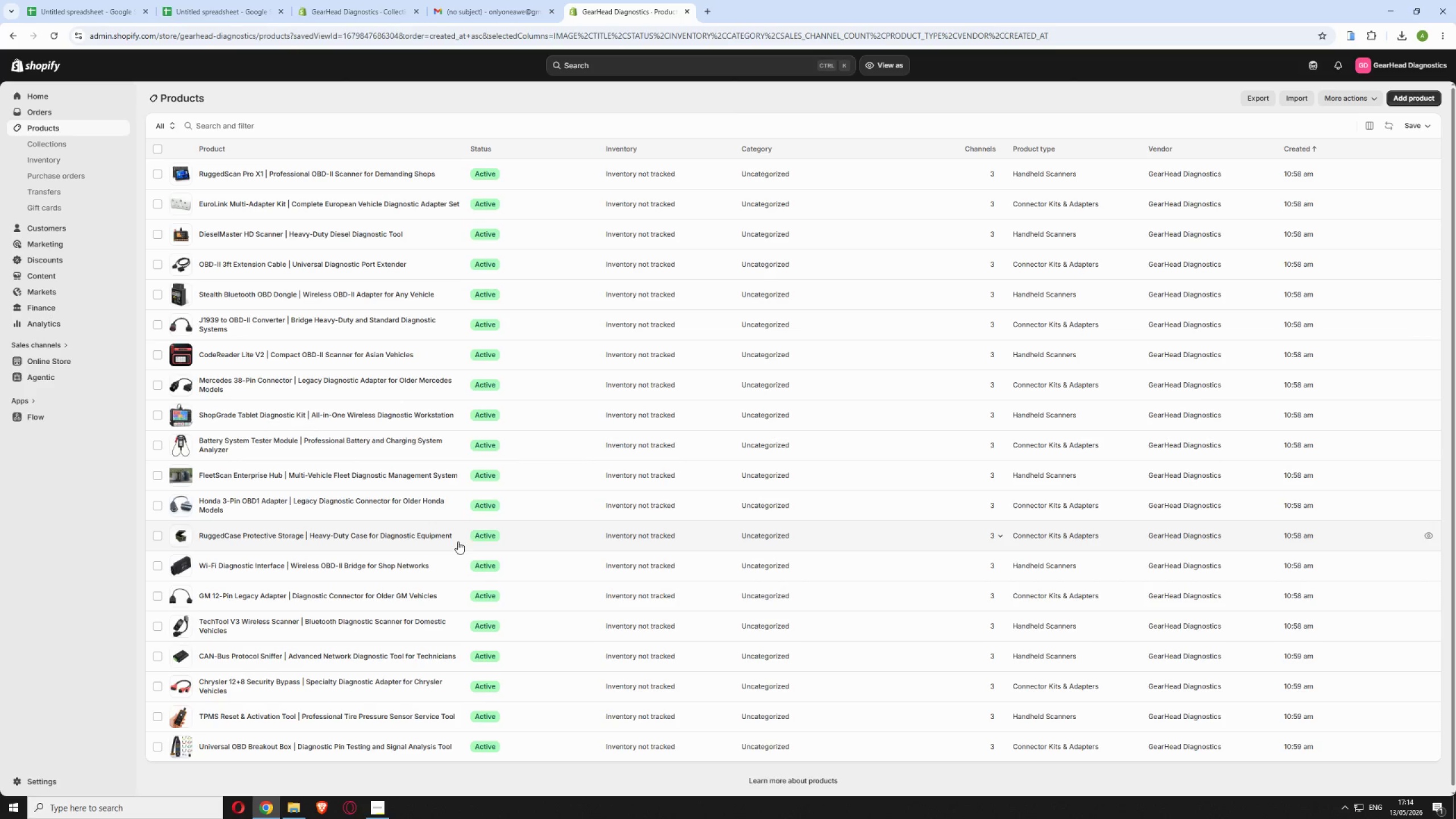 
left_click([515, 536])
 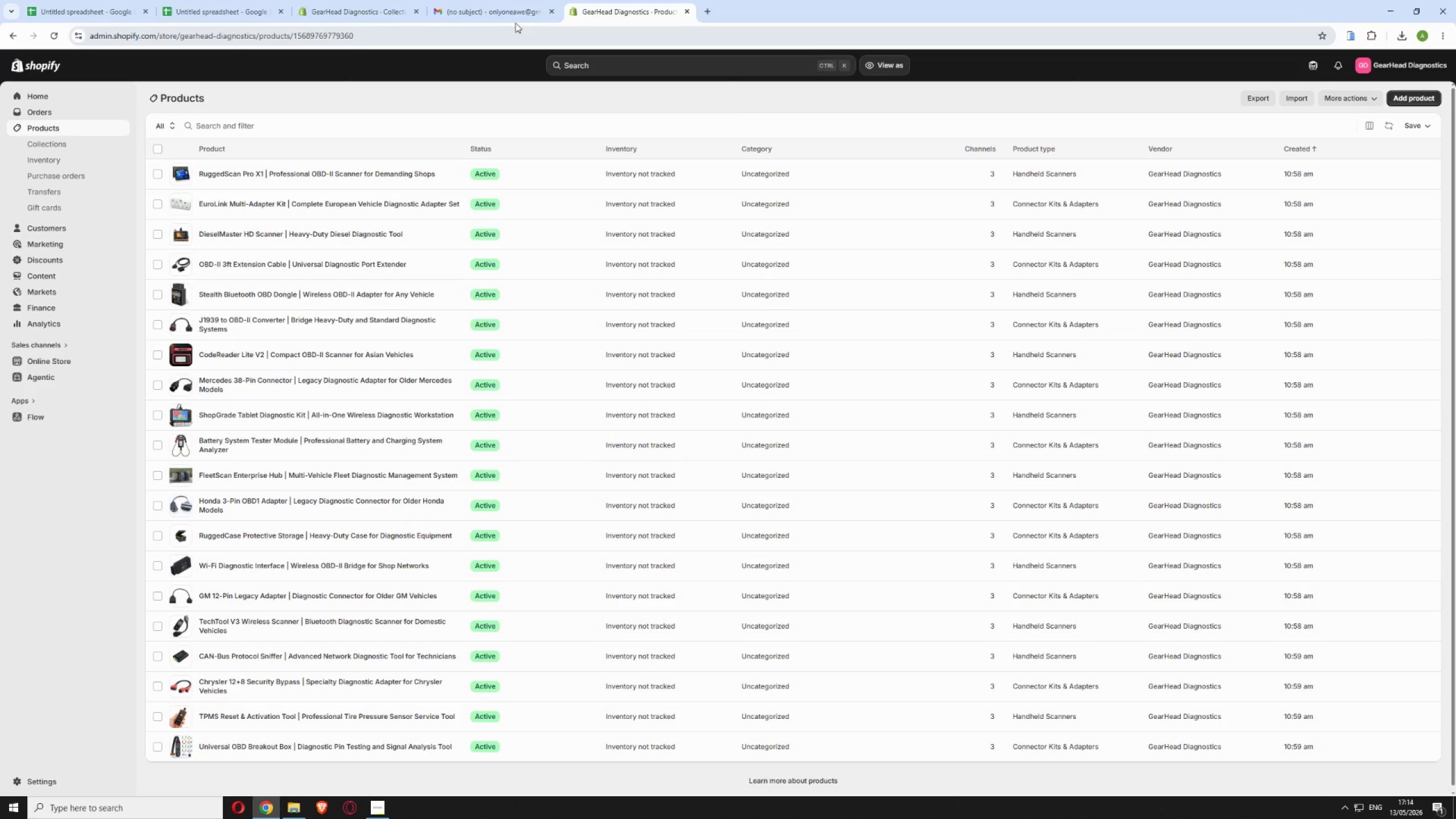 
left_click([515, 4])
 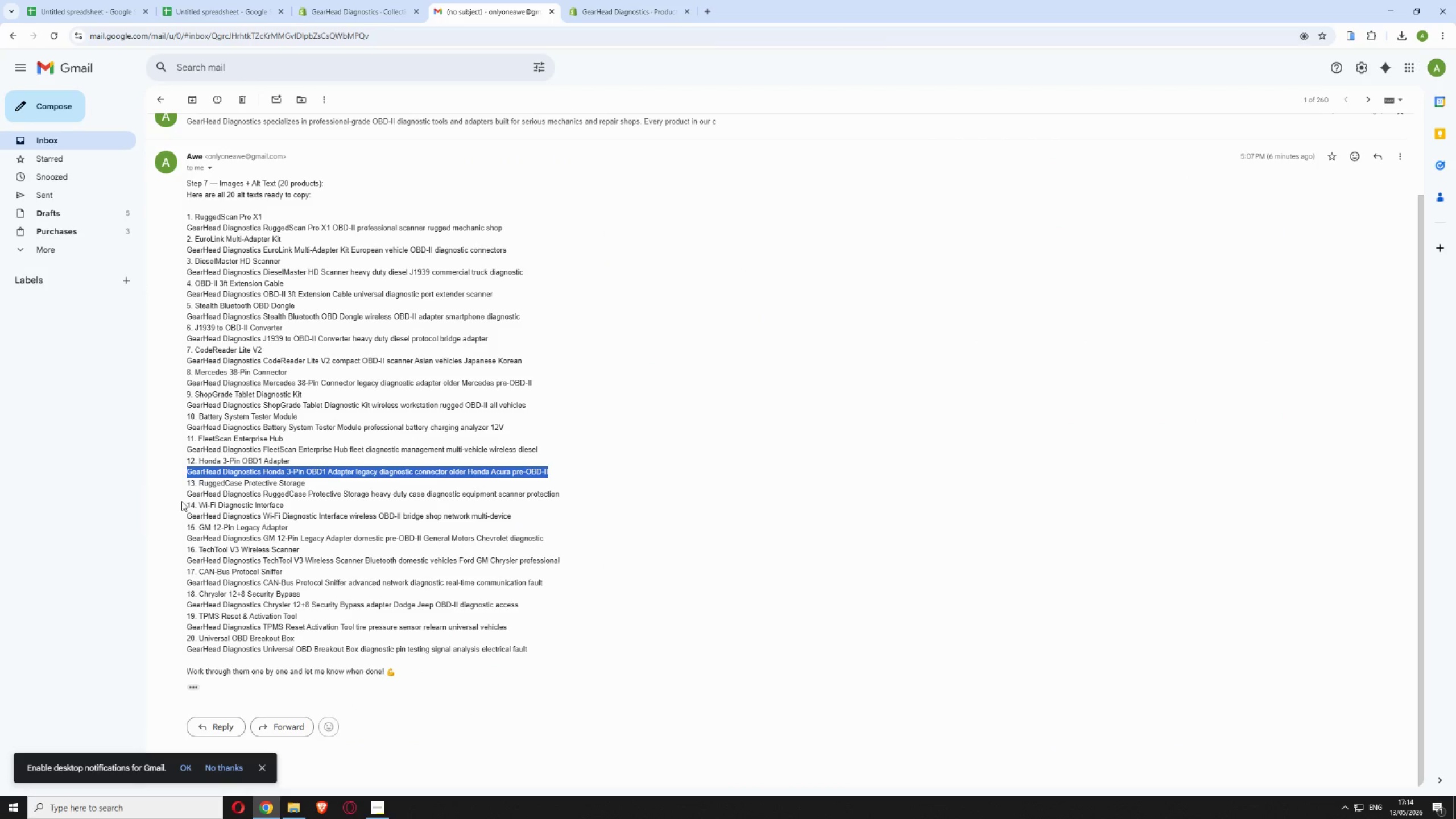 
left_click_drag(start_coordinate=[187, 494], to_coordinate=[562, 495])
 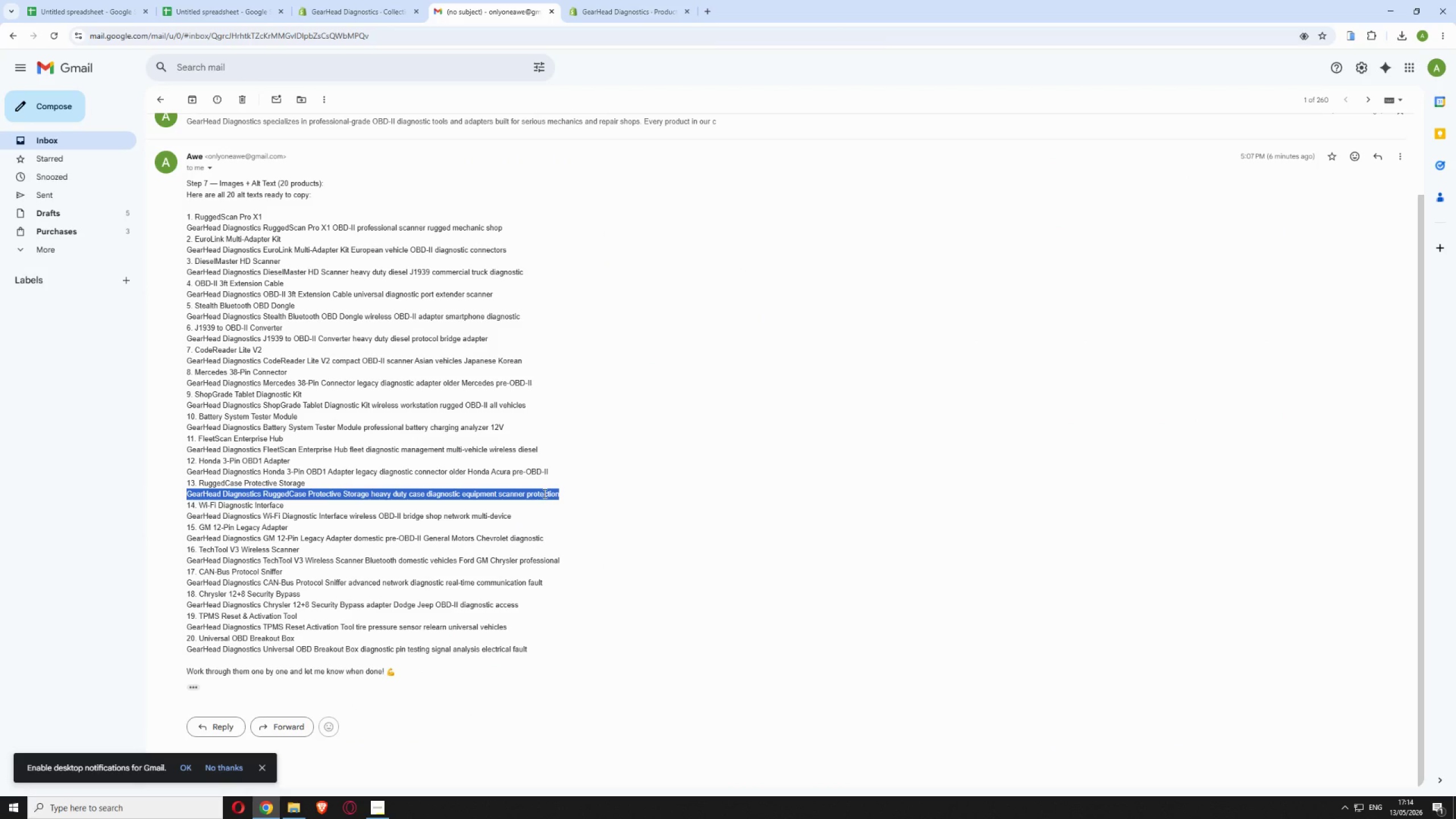 
right_click([544, 493])
 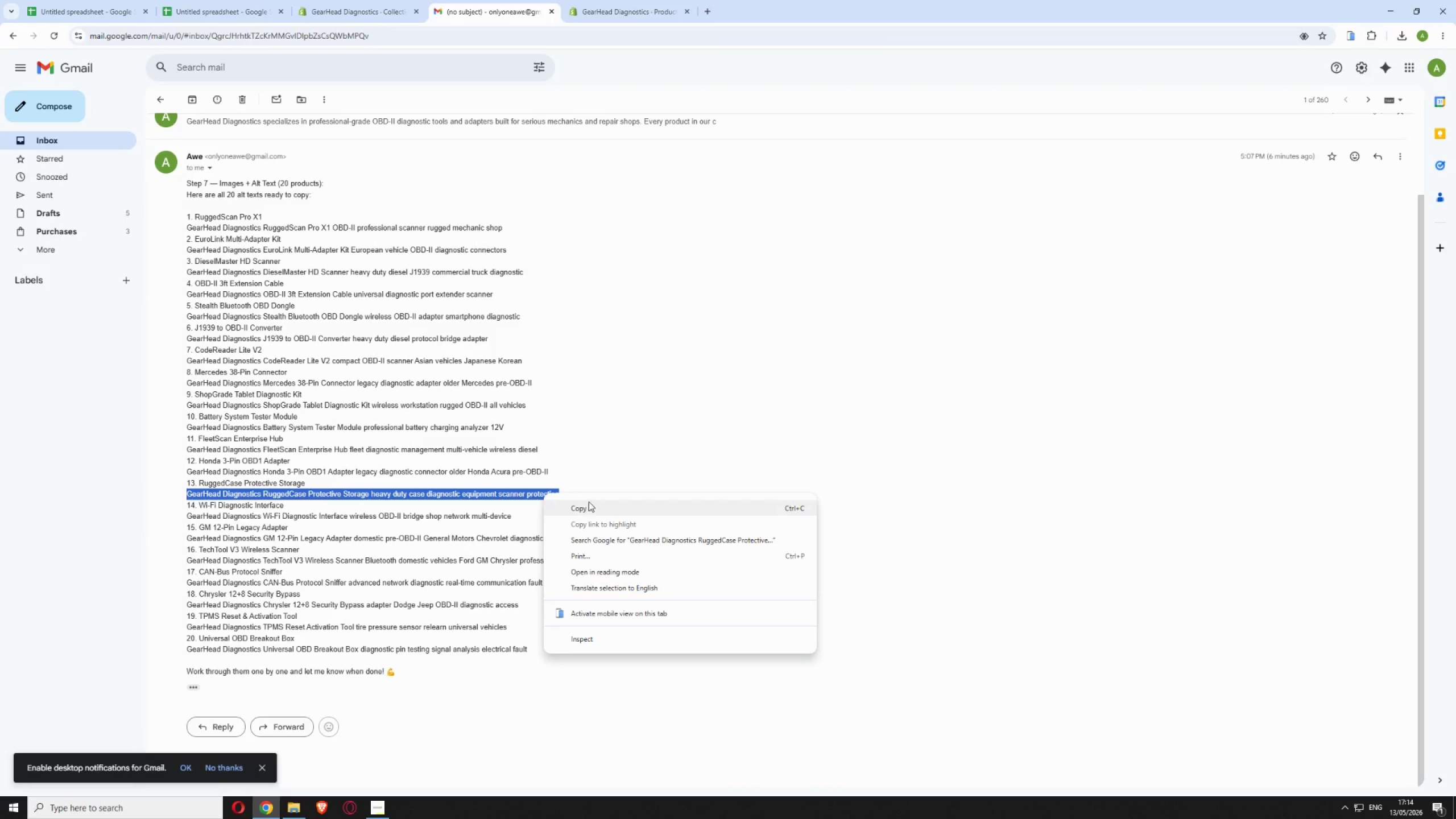 
left_click([590, 508])
 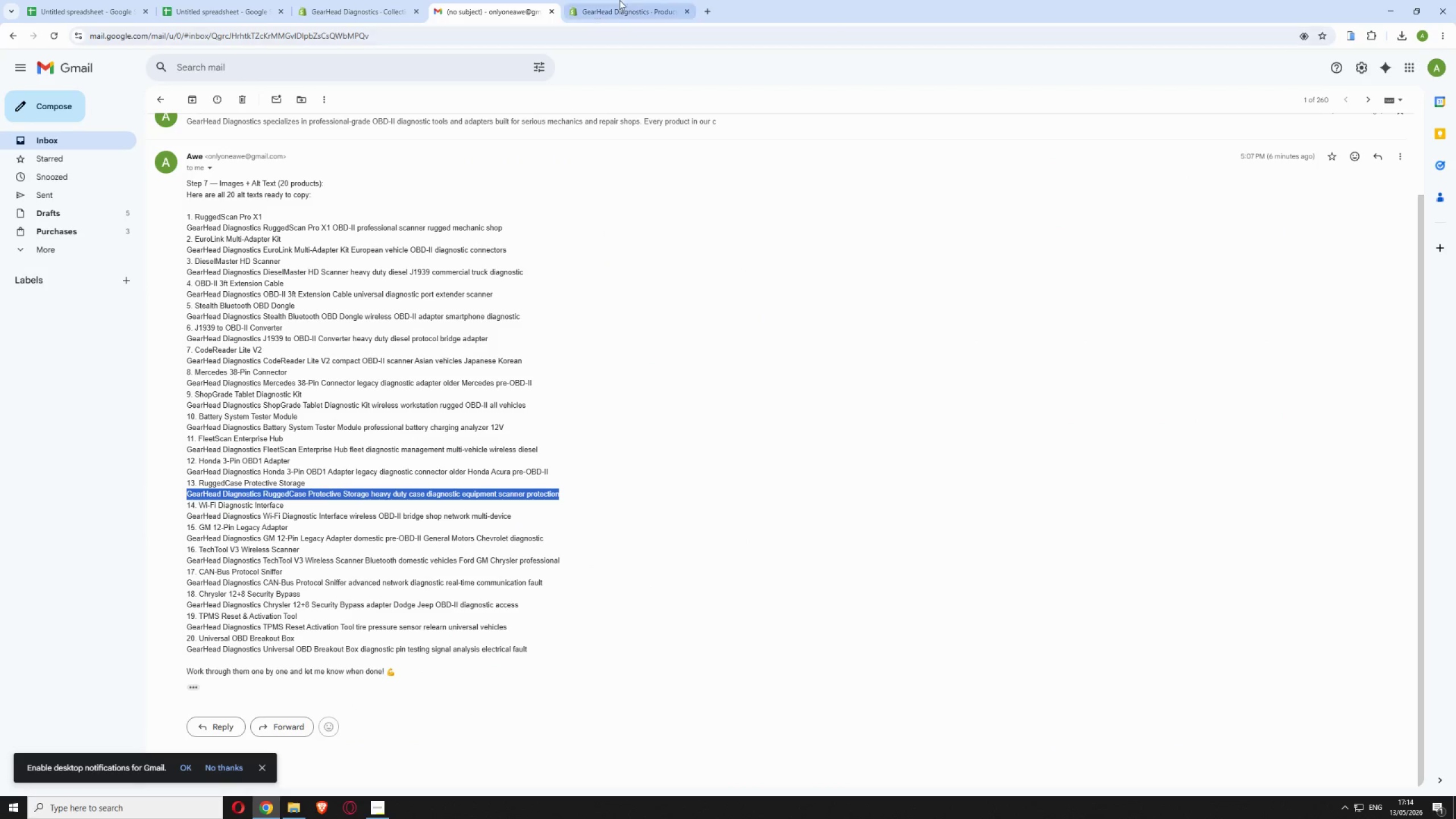 
left_click([616, 6])
 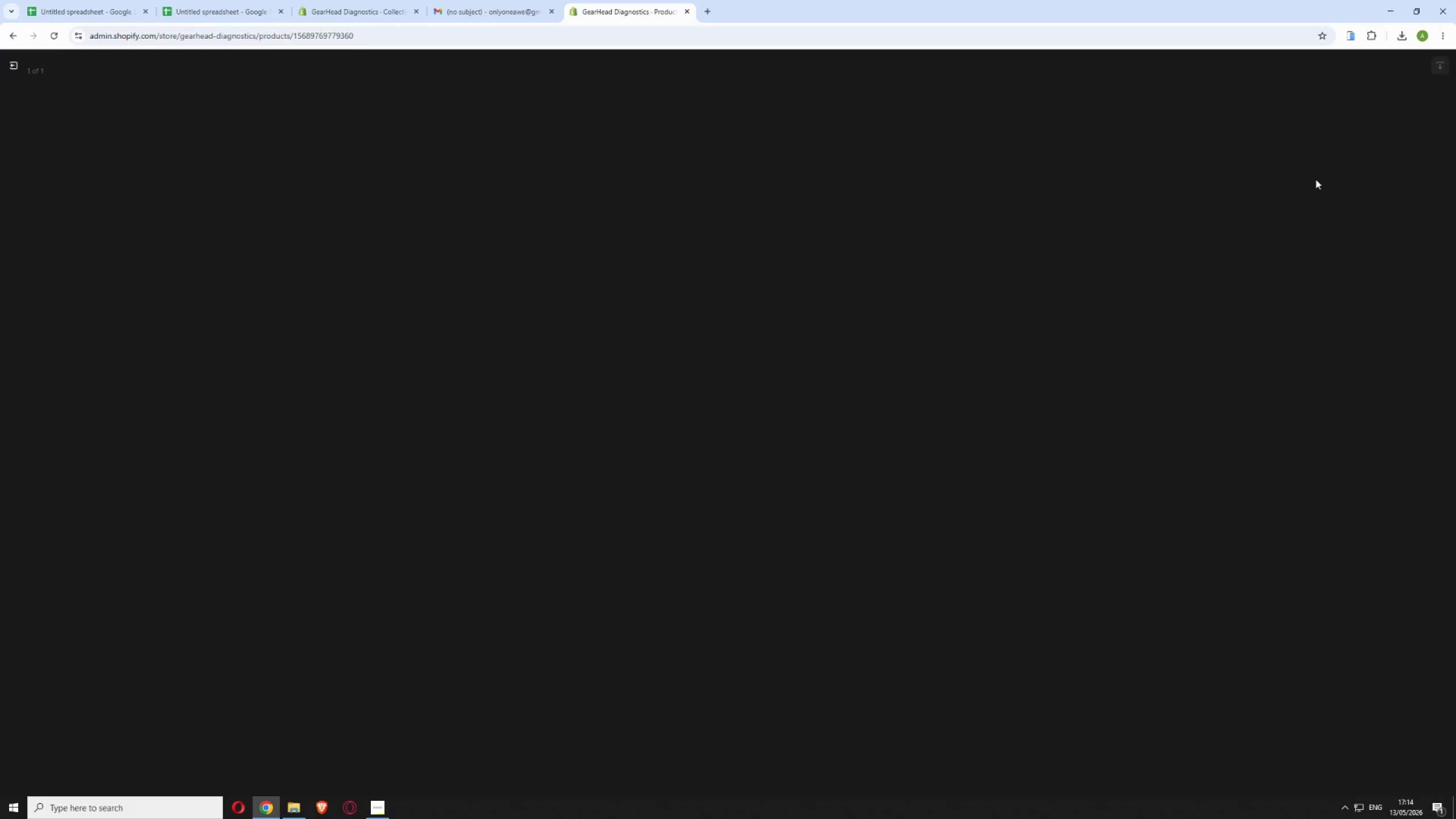 
left_click([1267, 192])
 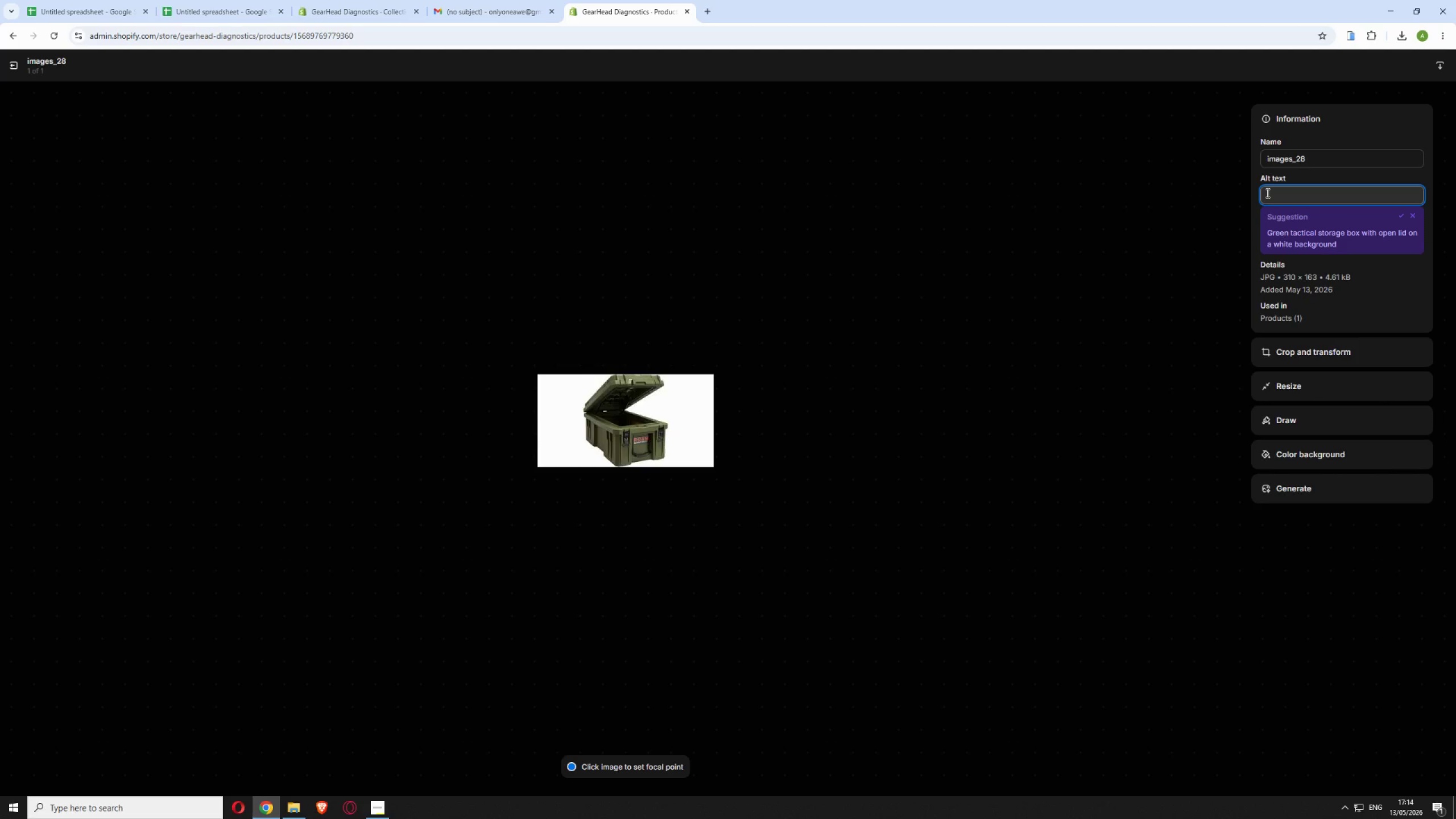 
key(Control+V)
 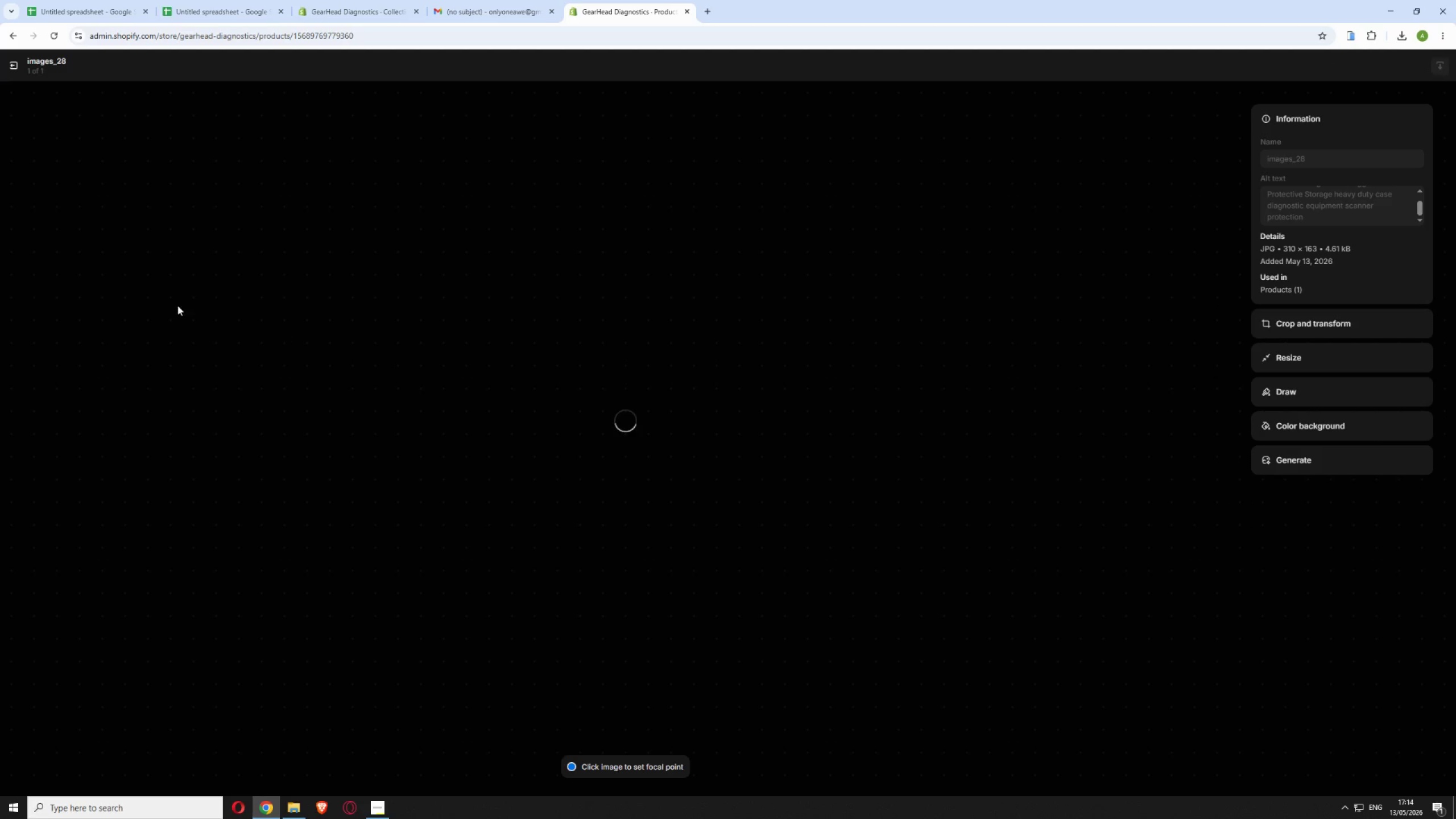 
left_click([13, 71])
 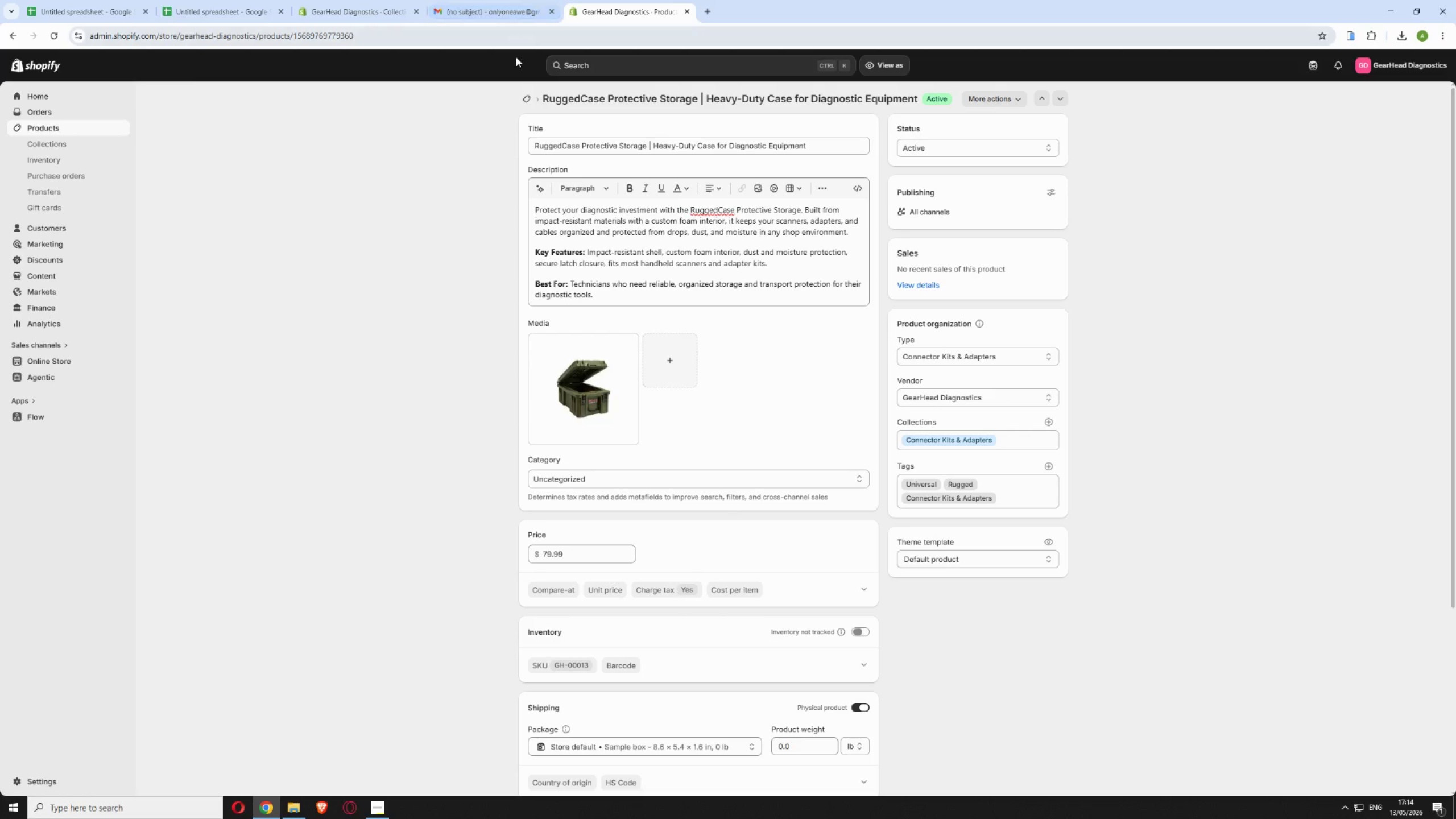 
left_click([522, 97])
 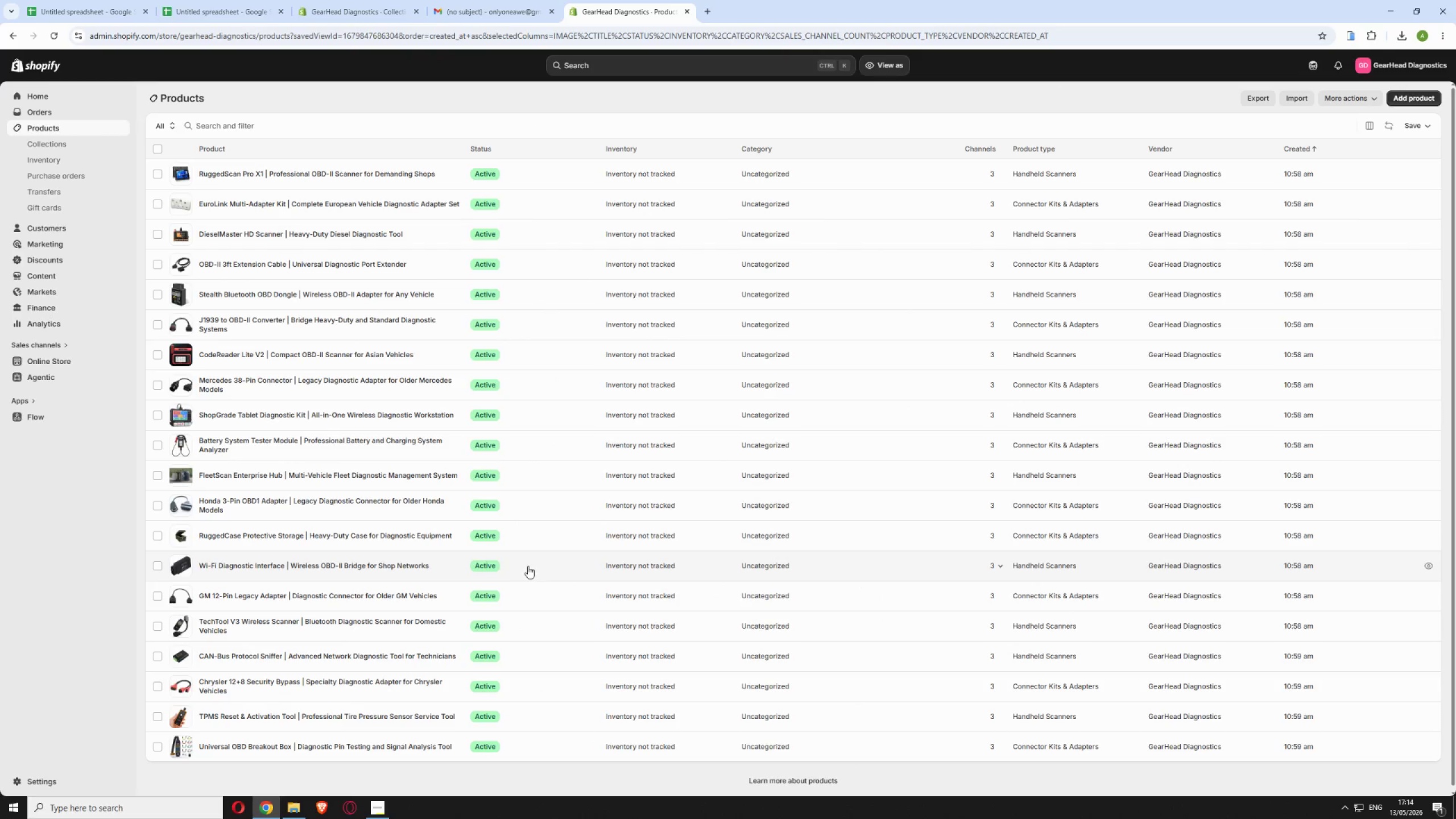 
left_click([494, 0])
 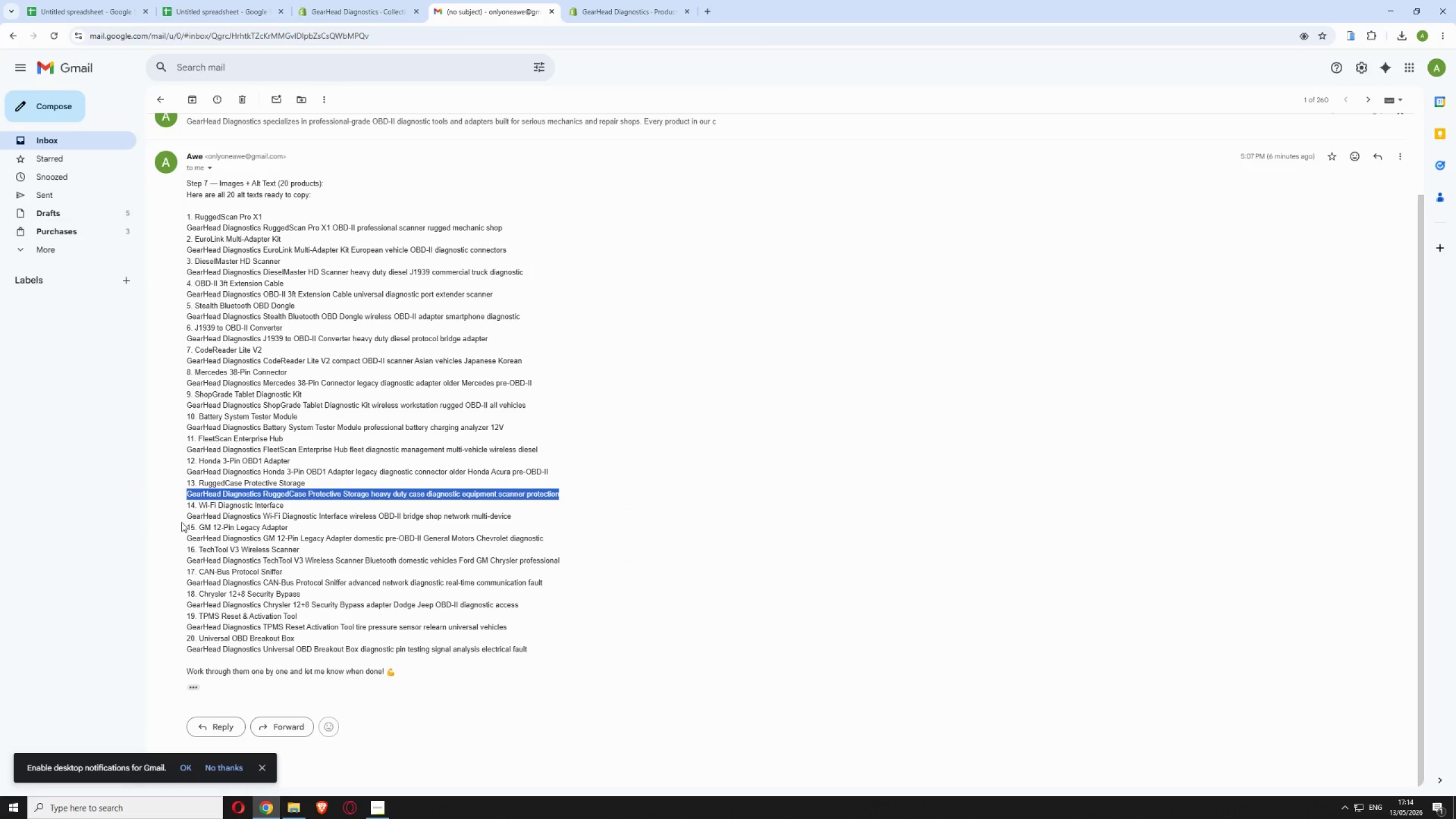 
left_click_drag(start_coordinate=[188, 514], to_coordinate=[540, 519])
 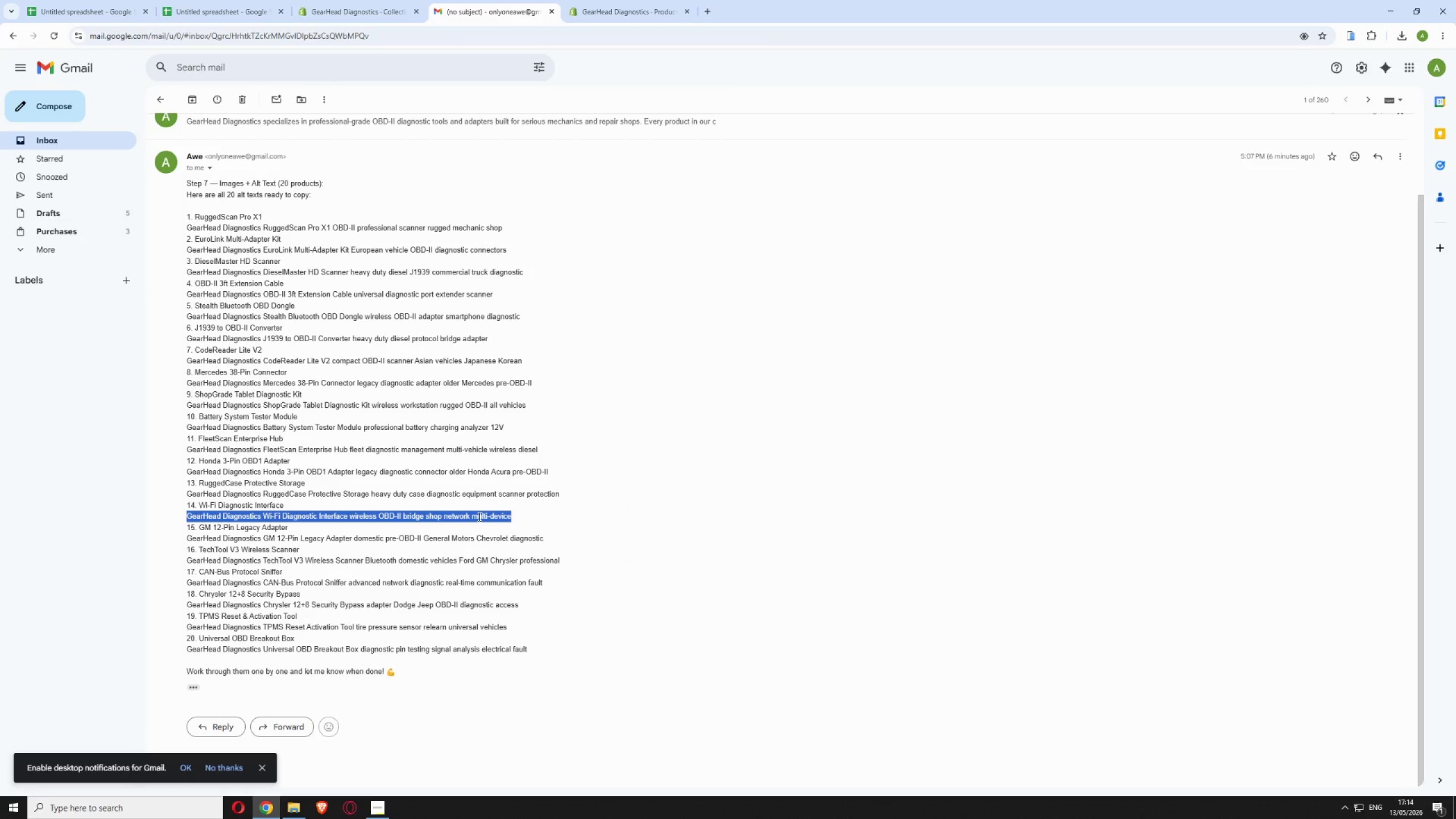 
right_click([478, 516])
 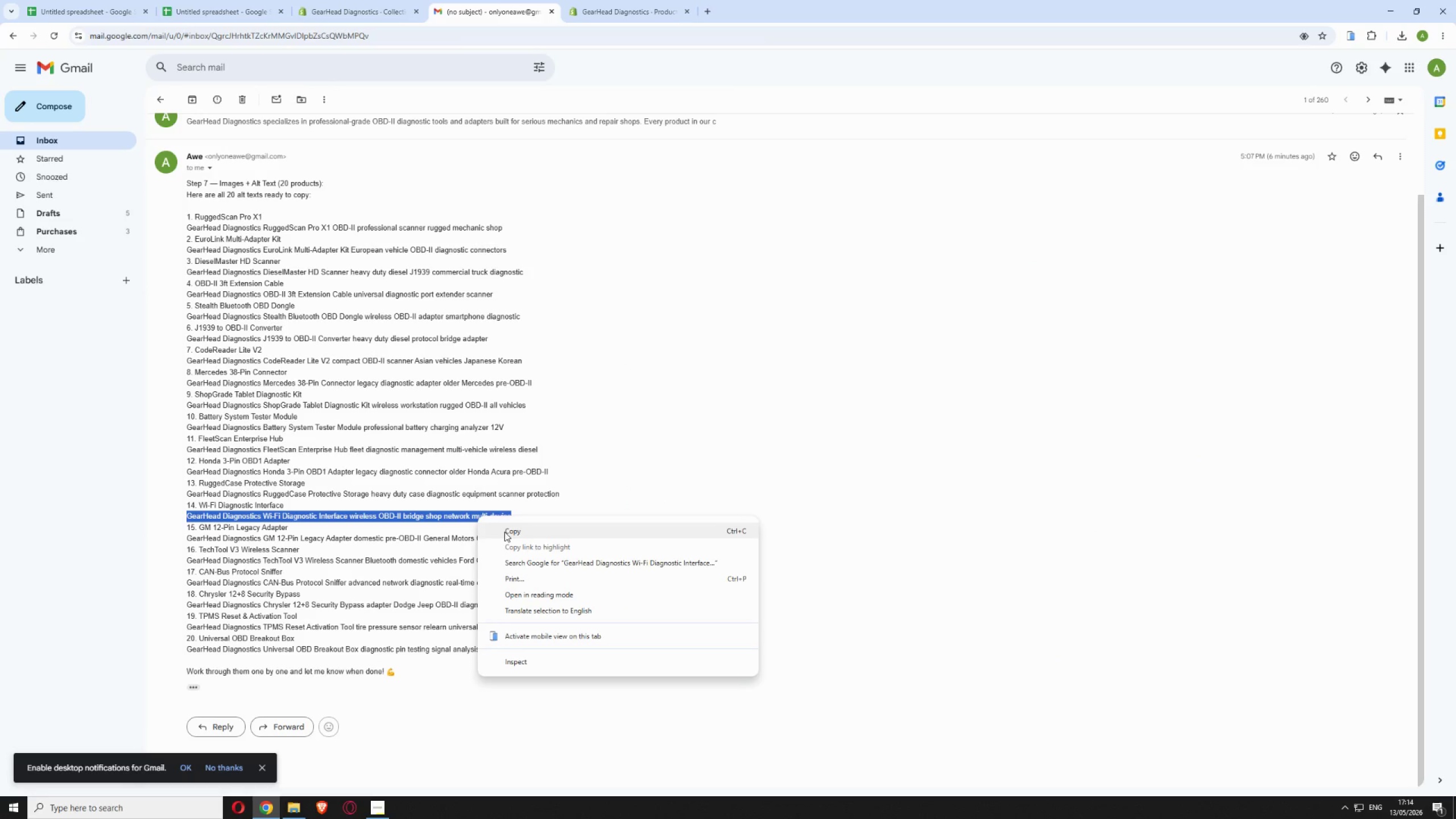 
left_click([505, 532])
 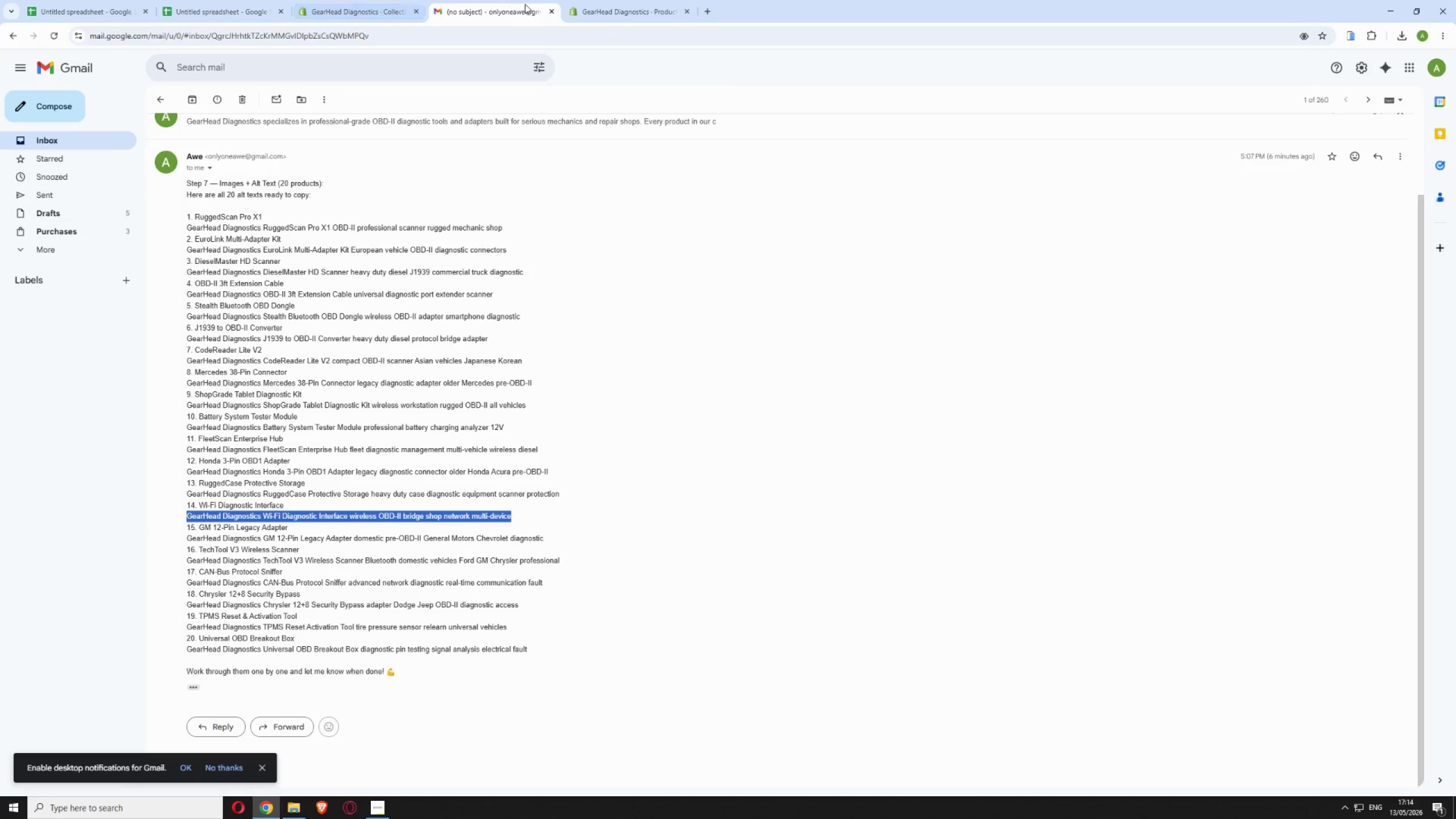 
left_click([624, 14])
 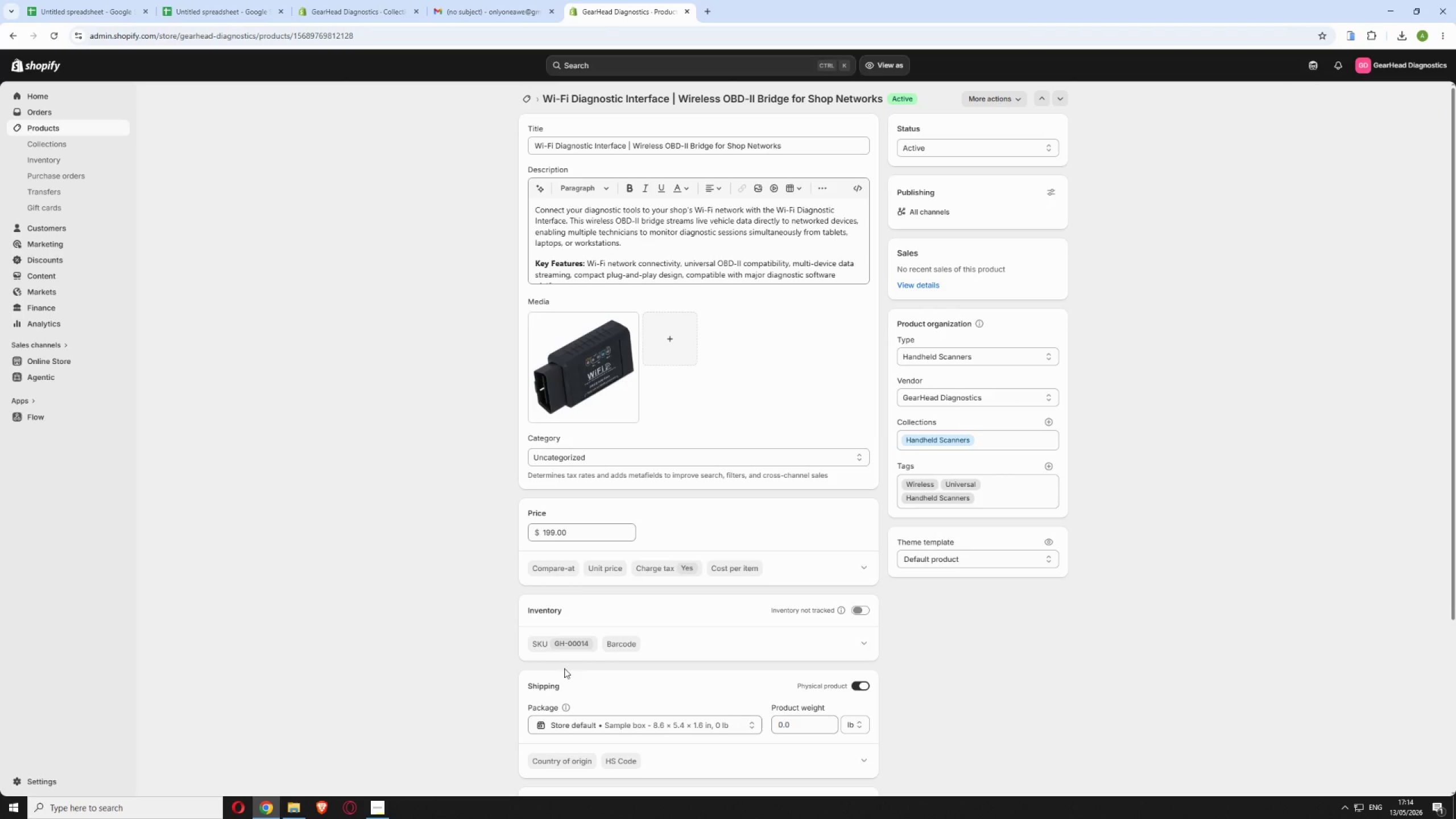 
left_click([592, 365])
 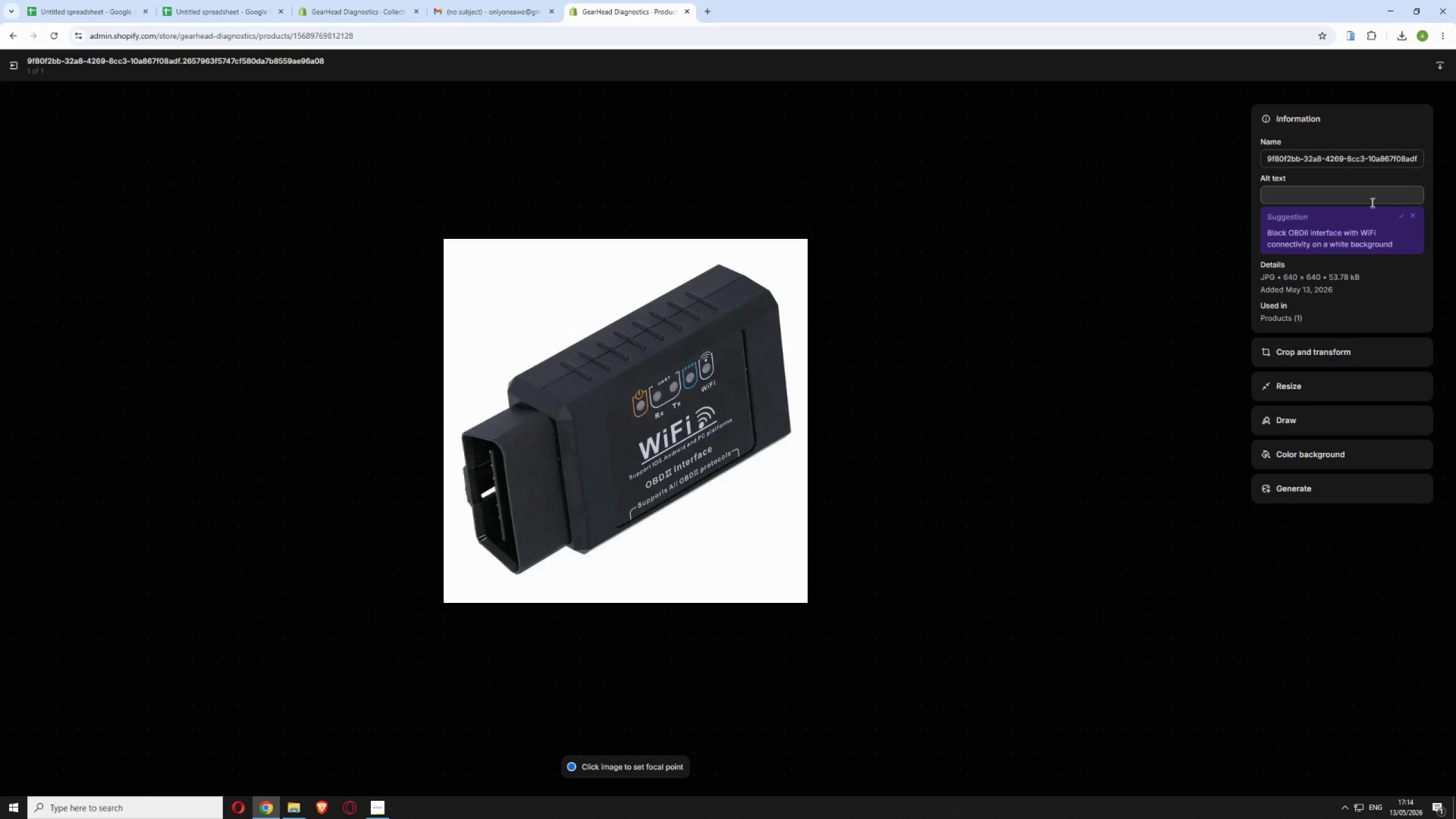 
key(Control+V)
 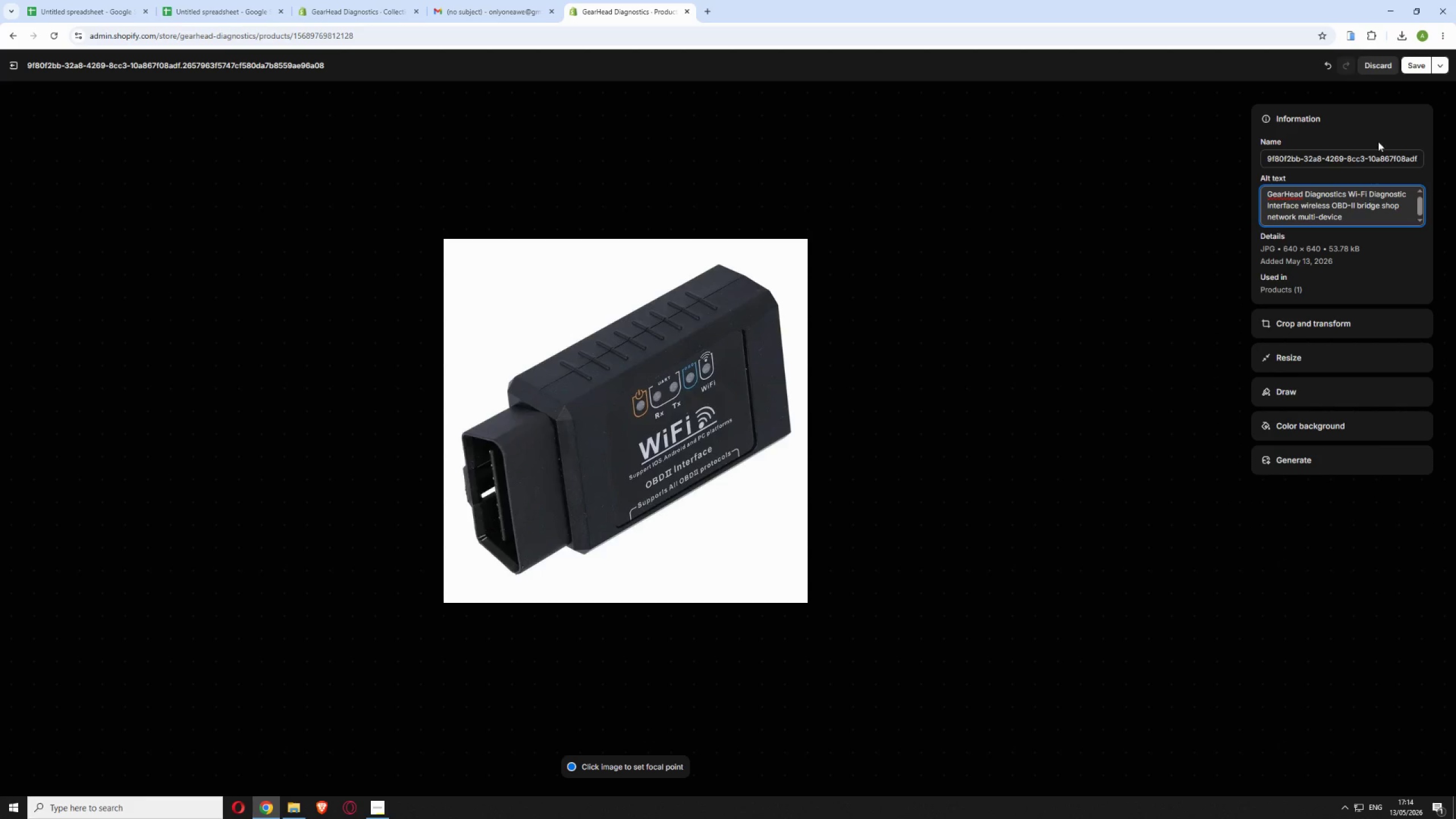 
left_click([1423, 66])
 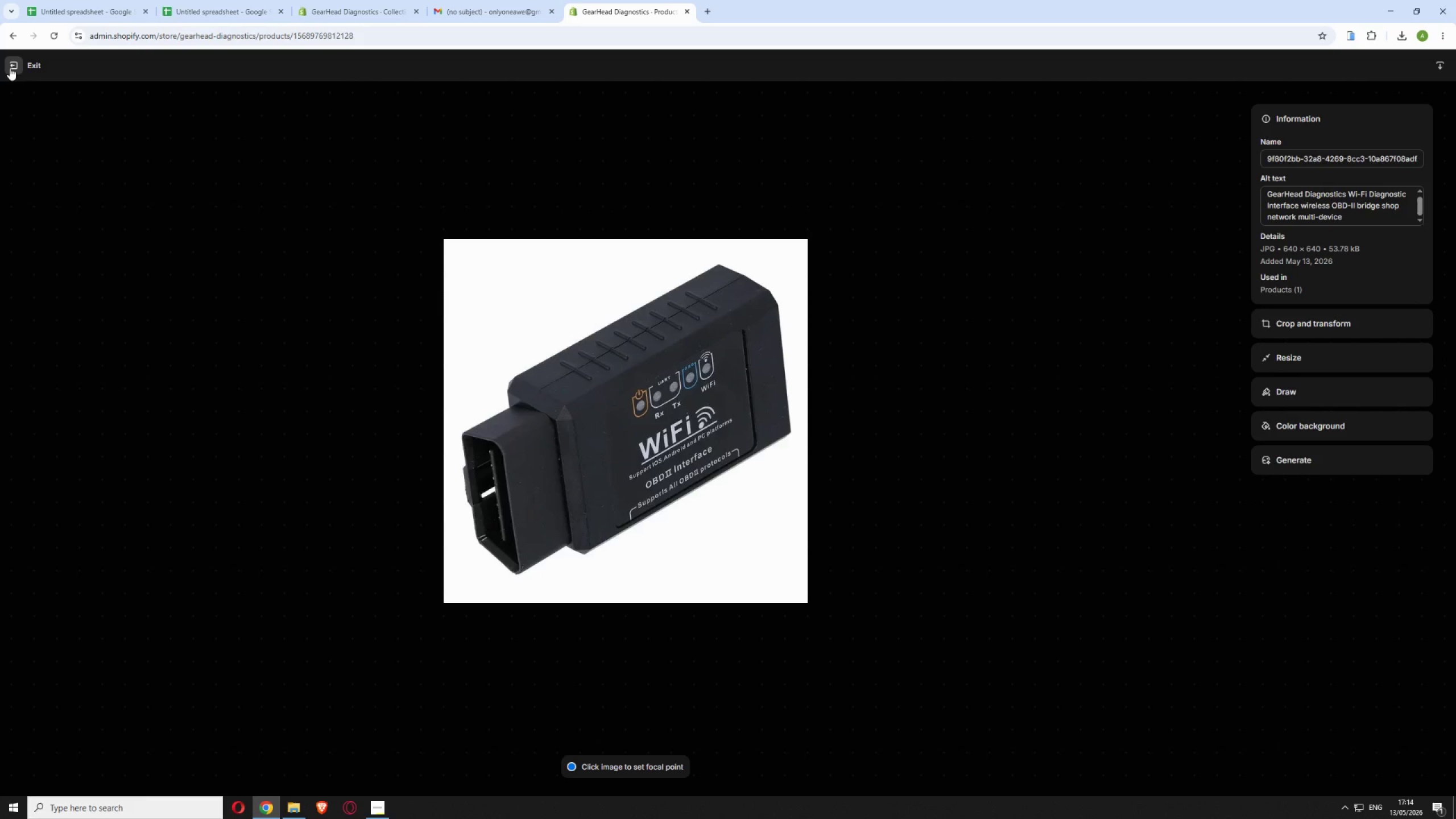 
left_click([10, 68])
 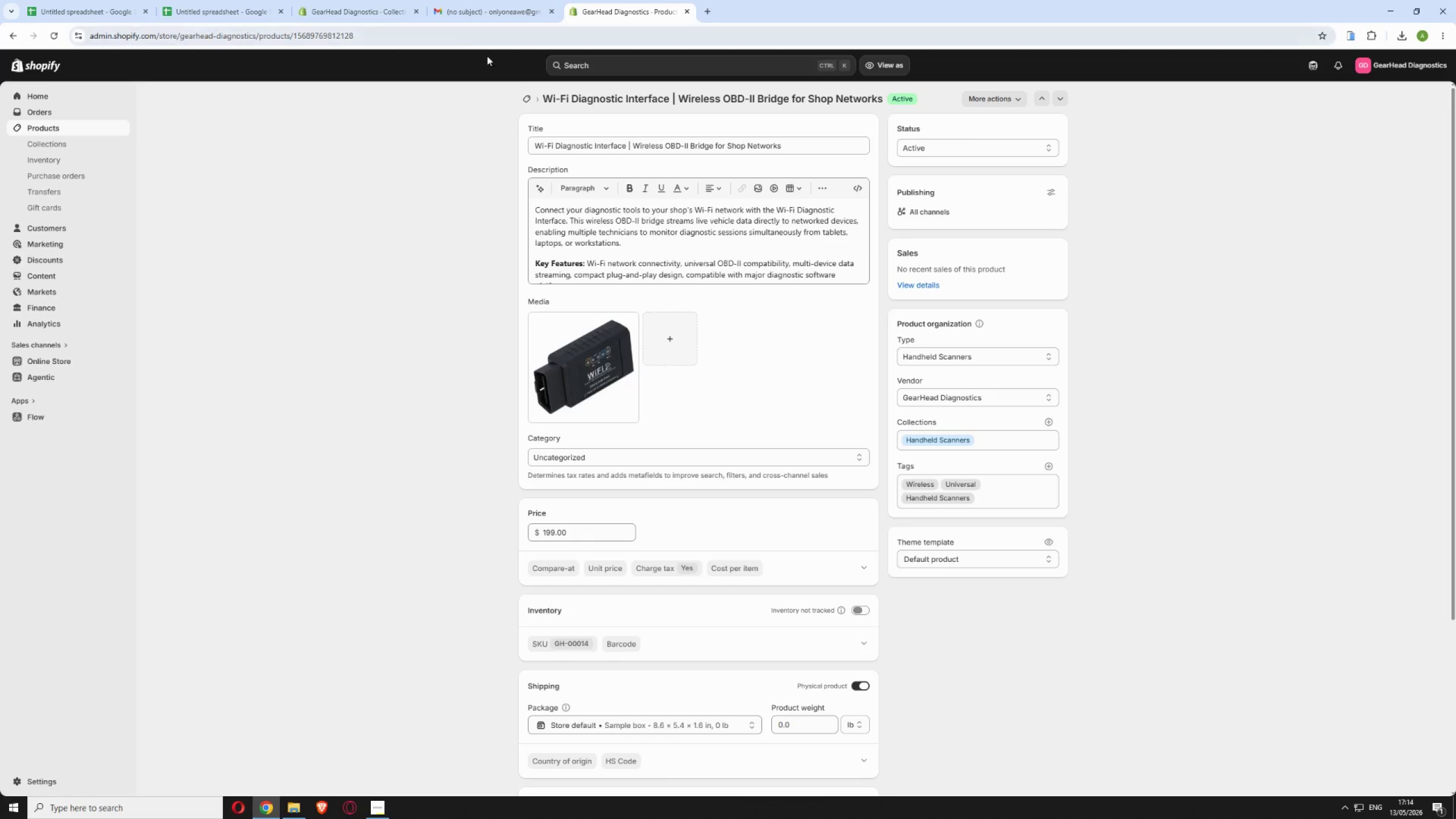 
left_click([523, 97])
 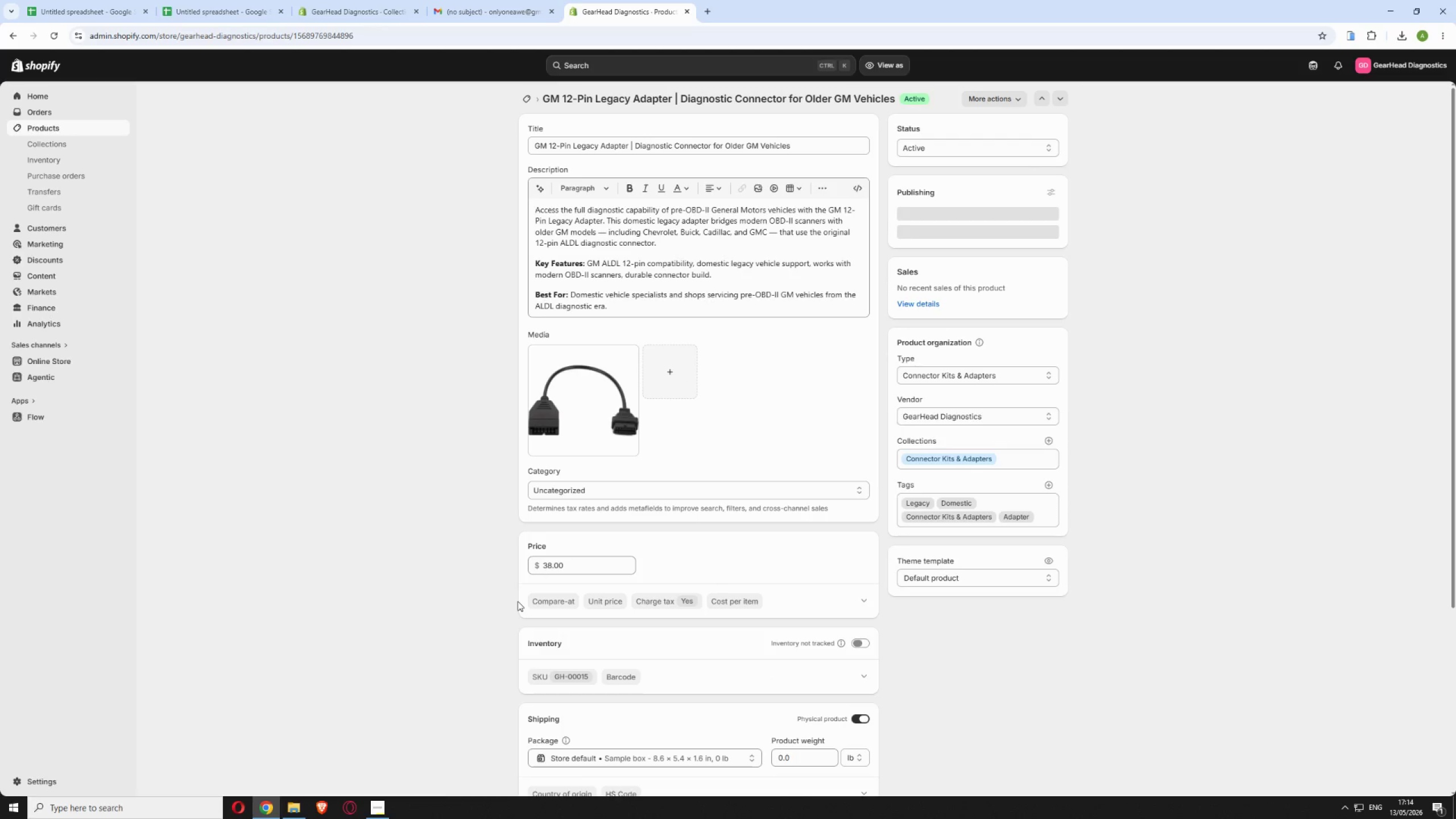 
wait(7.28)
 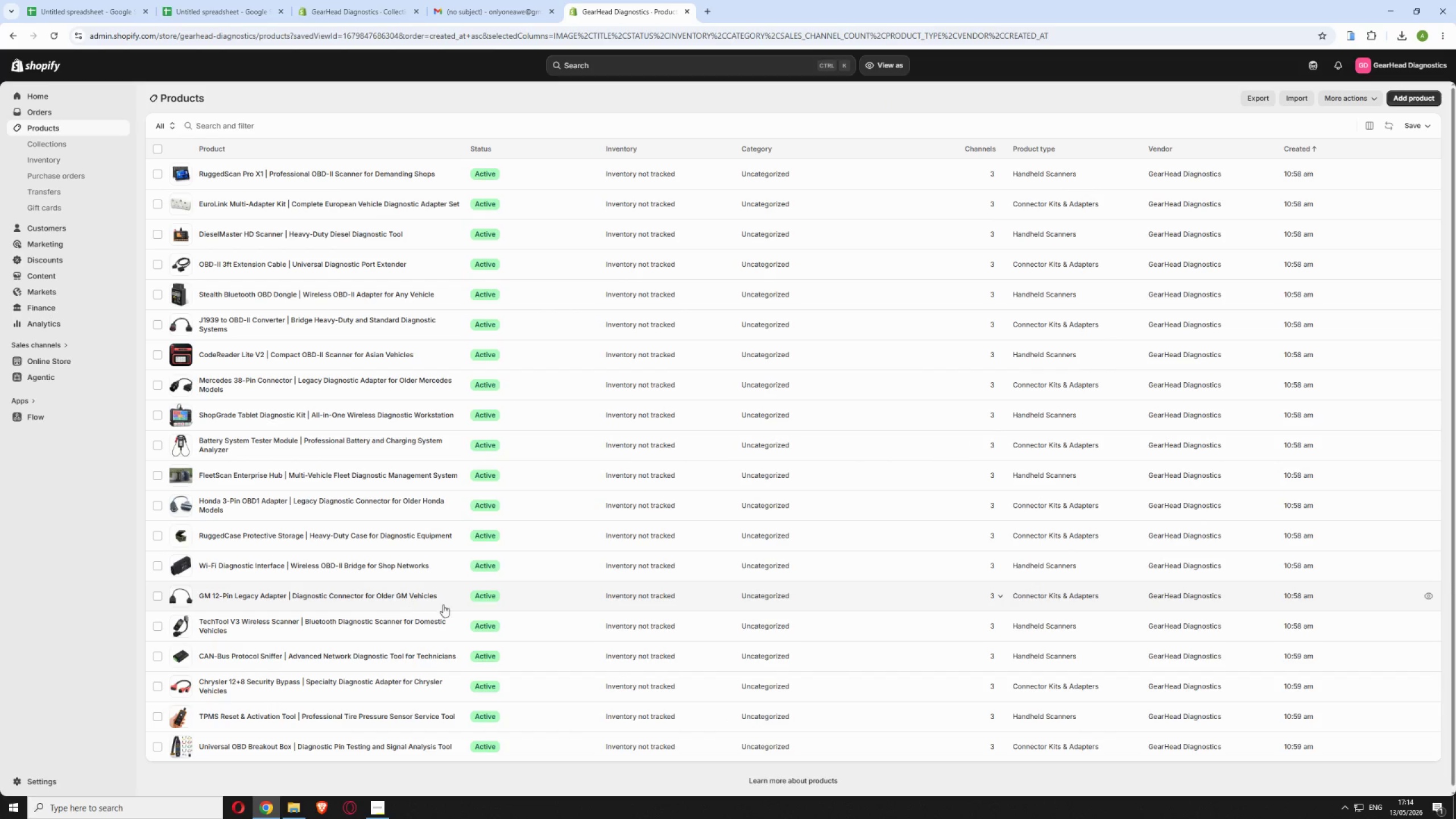 
left_click([594, 385])
 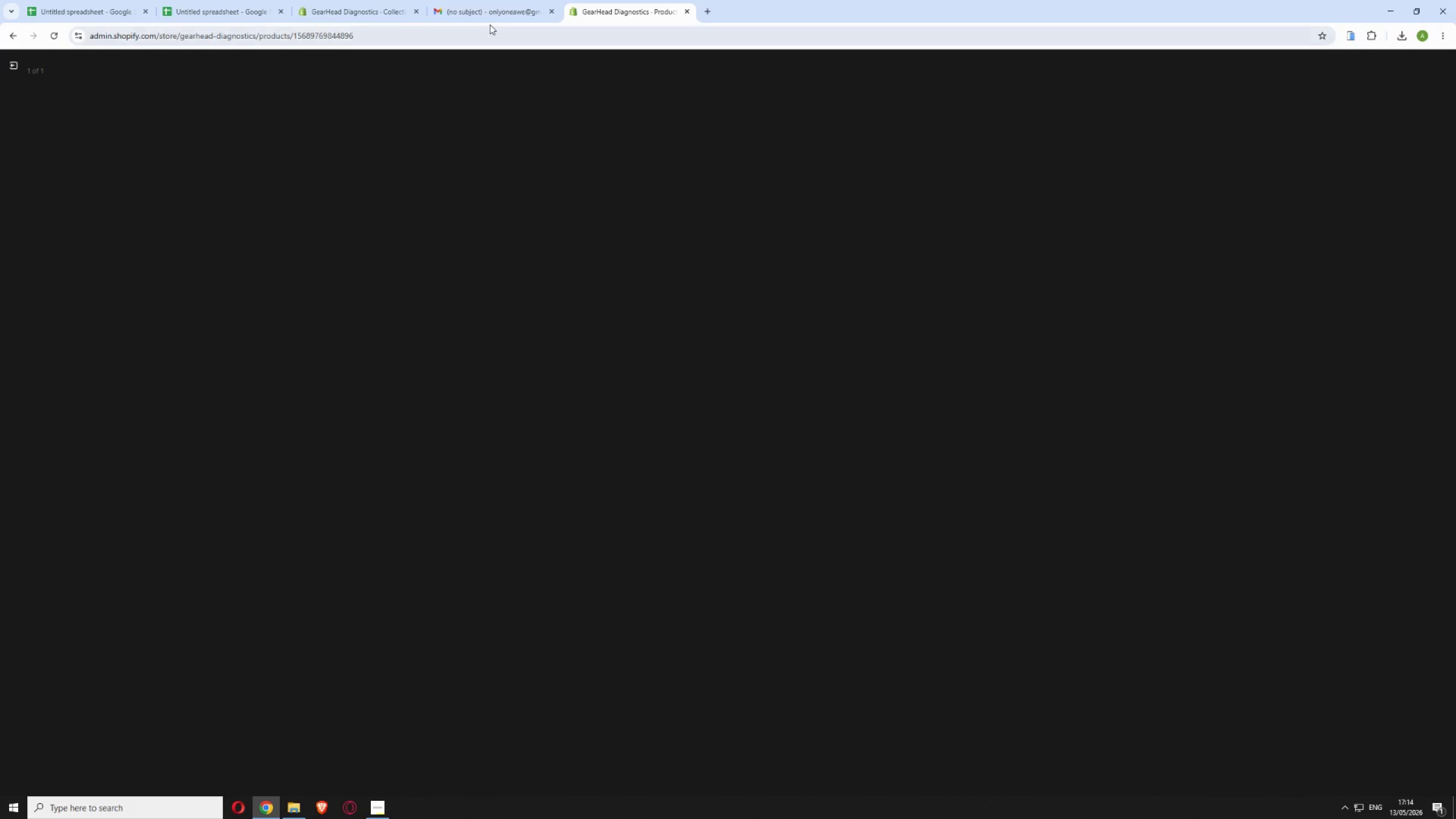 
left_click([479, 11])
 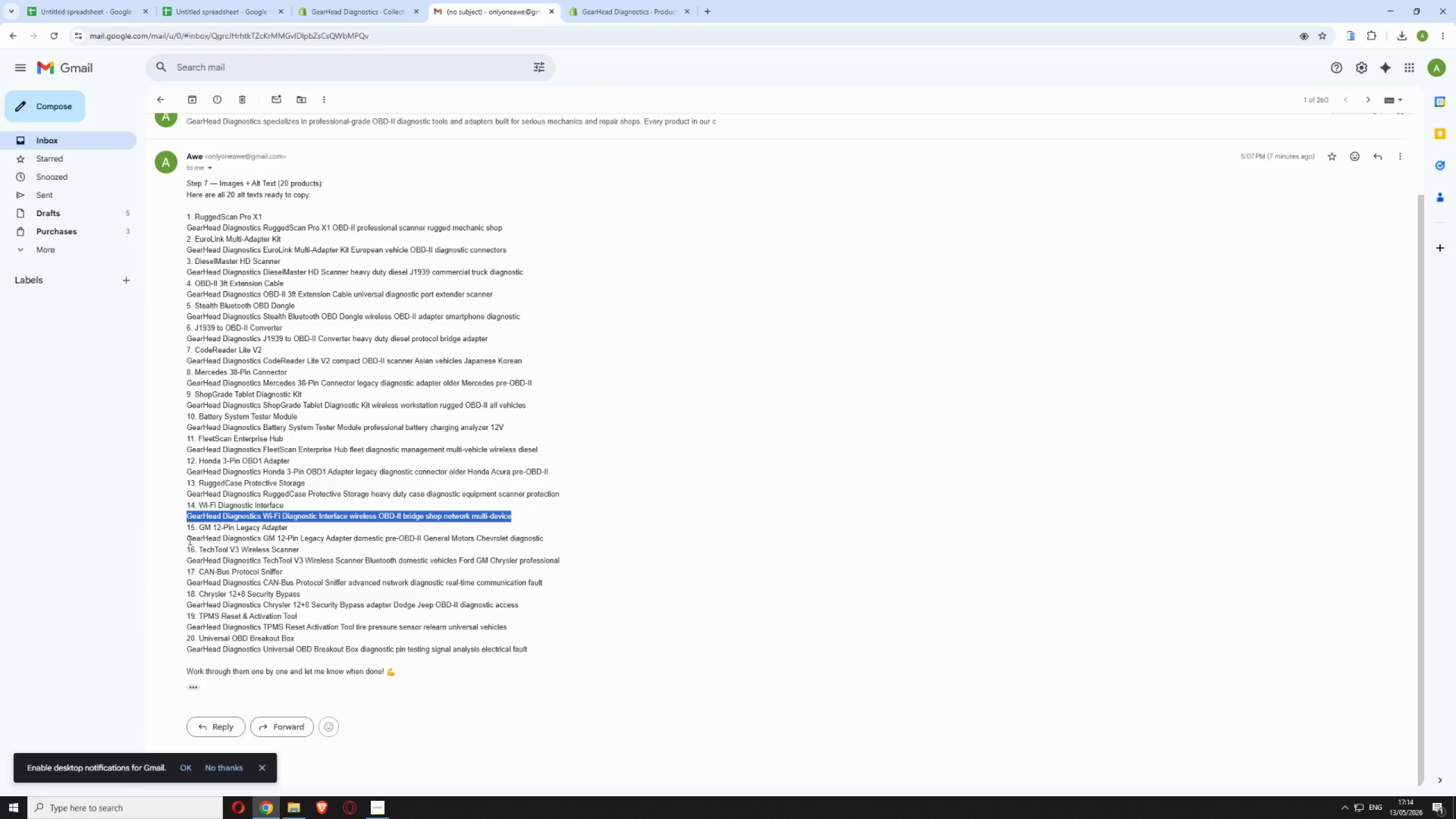 
left_click_drag(start_coordinate=[188, 540], to_coordinate=[569, 536])
 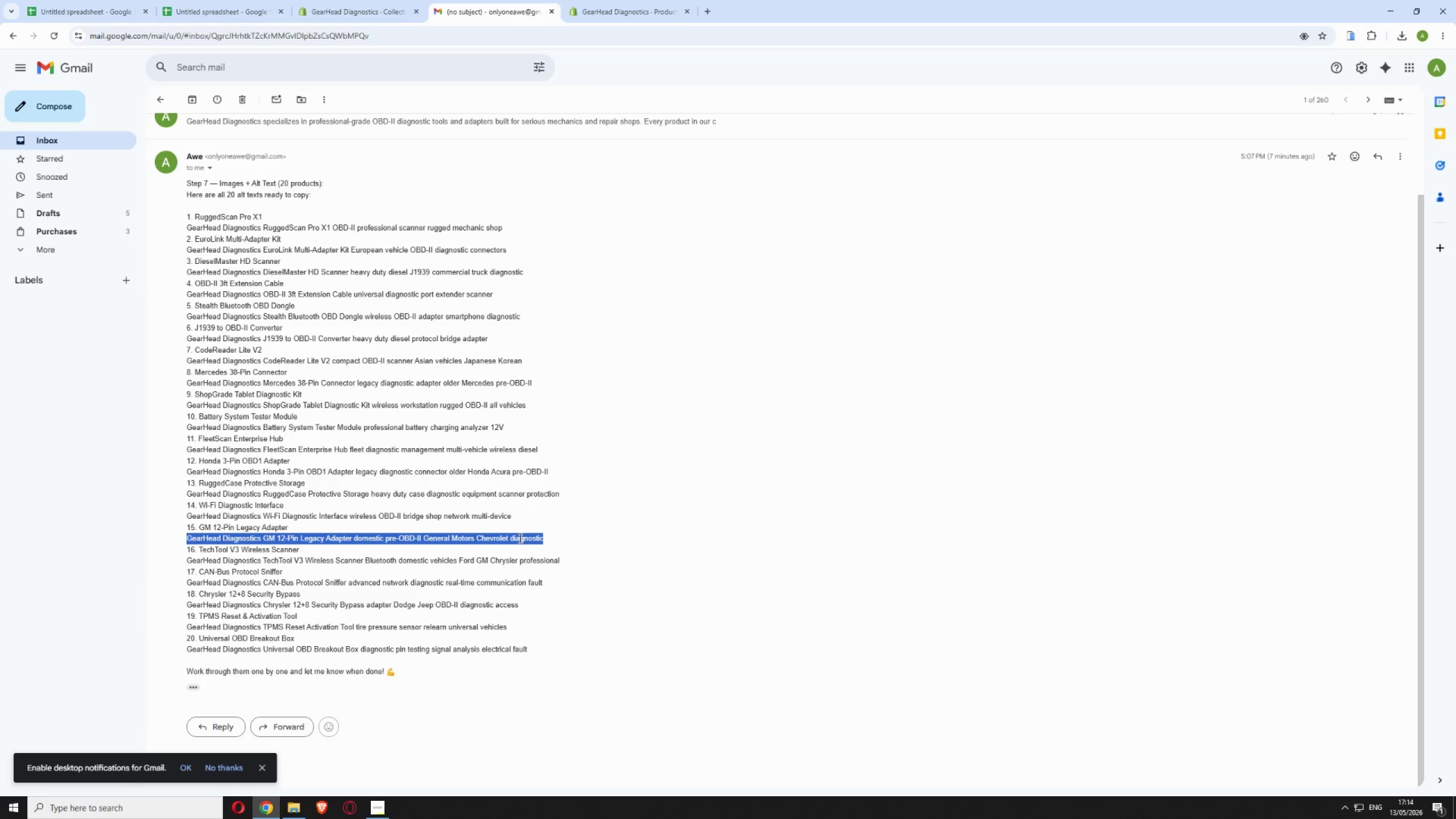 
right_click([519, 538])
 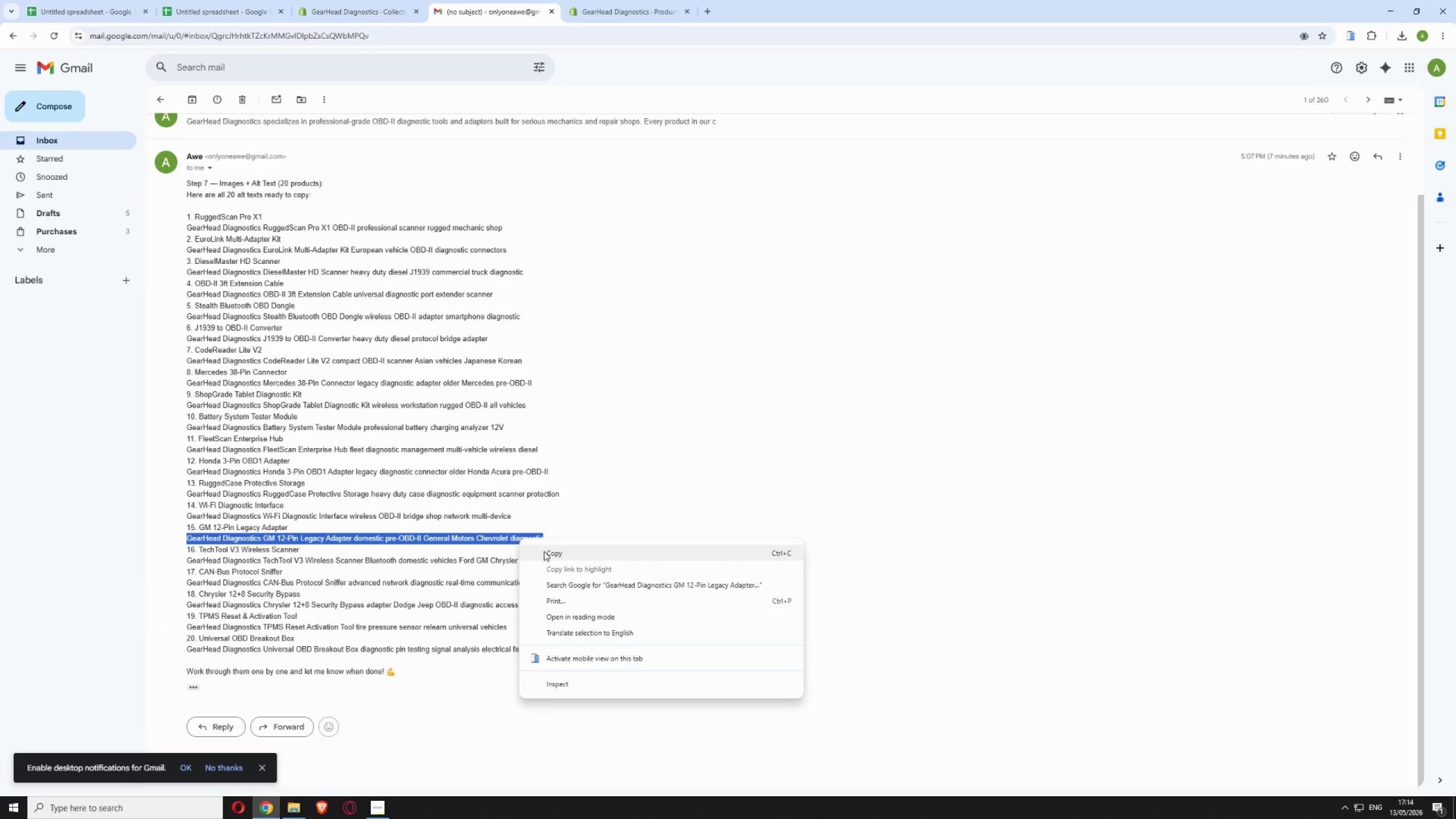 
left_click([544, 551])
 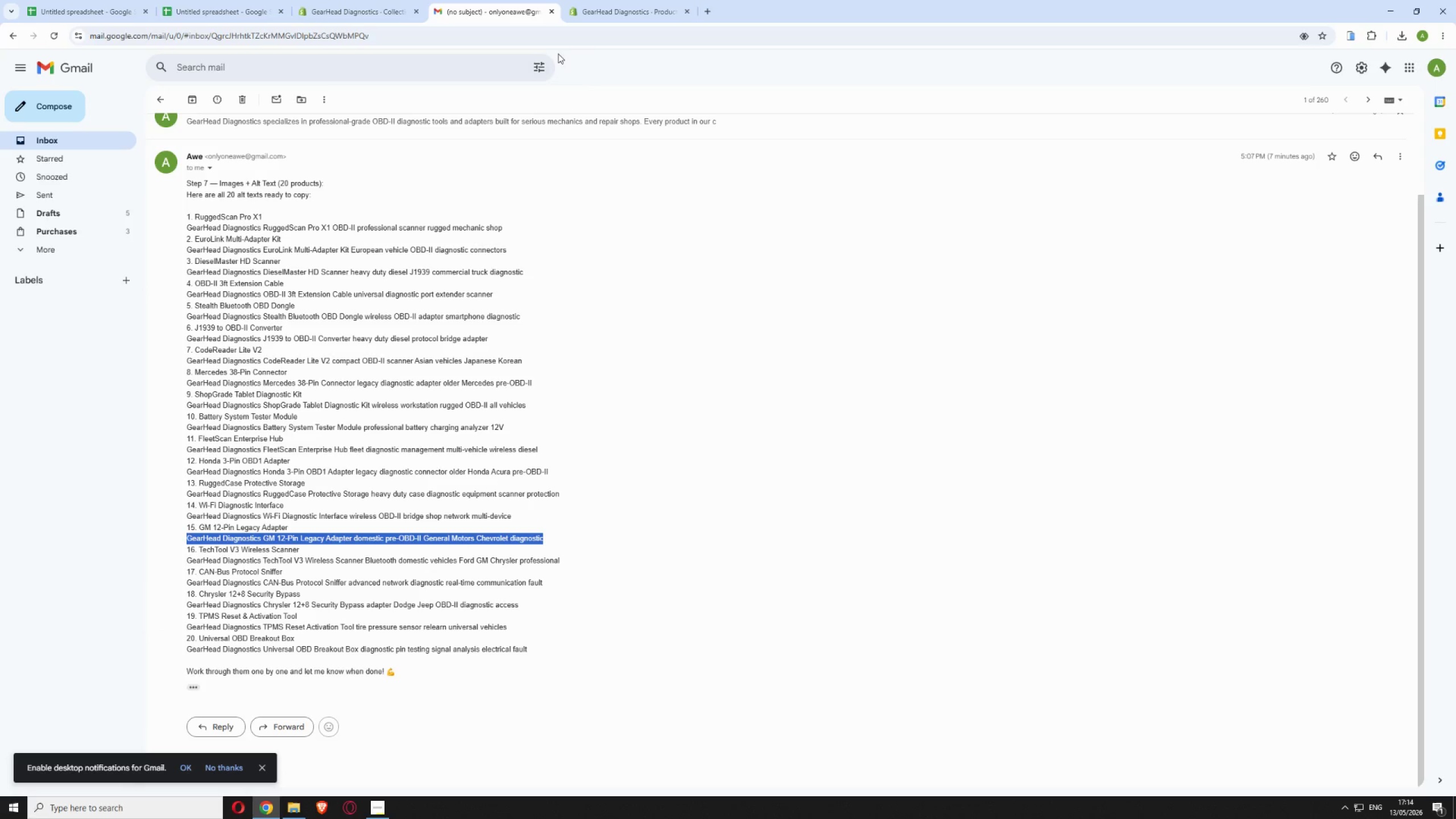 
left_click([630, 14])
 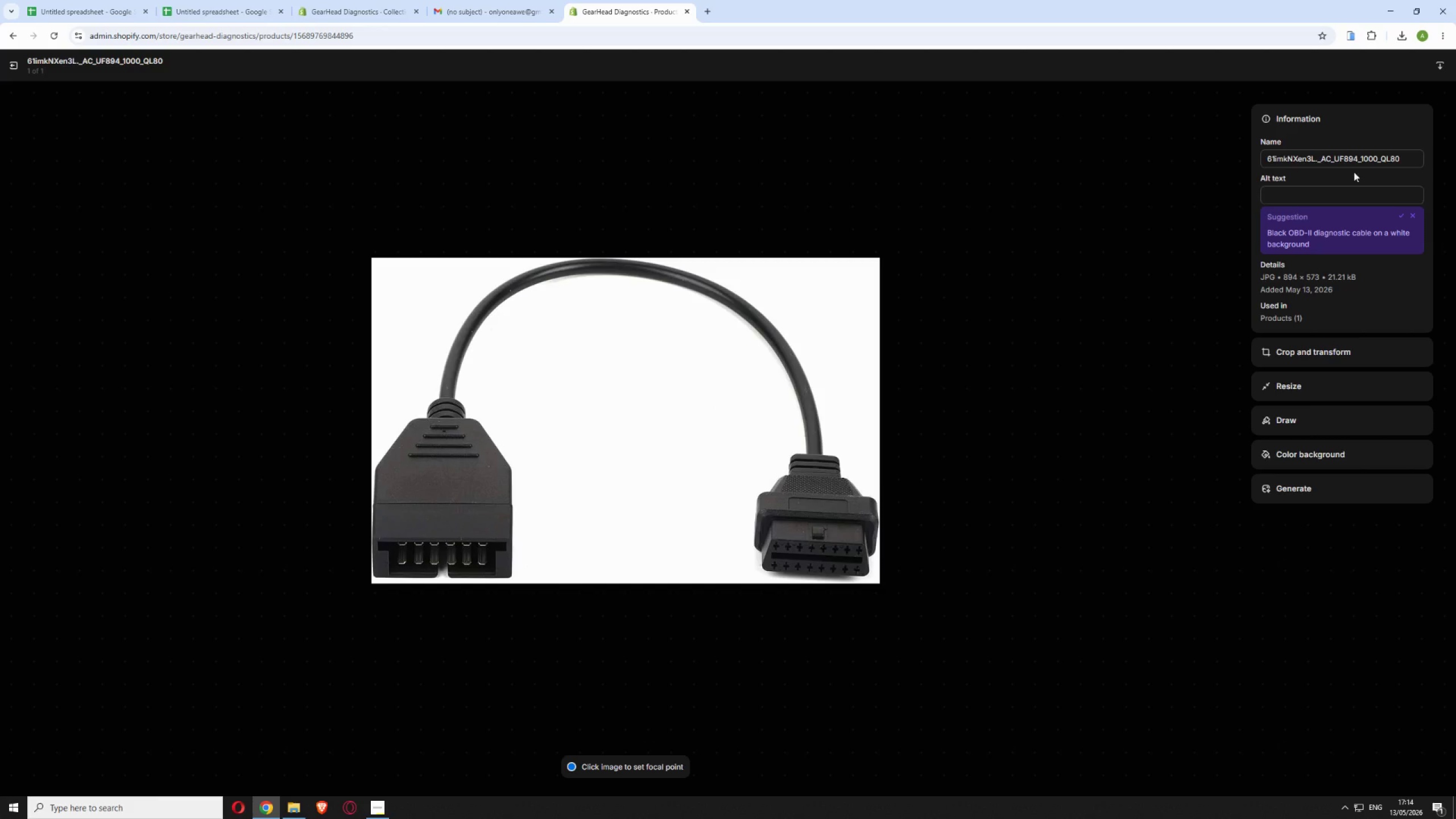 
left_click_drag(start_coordinate=[1330, 205], to_coordinate=[1328, 194])
 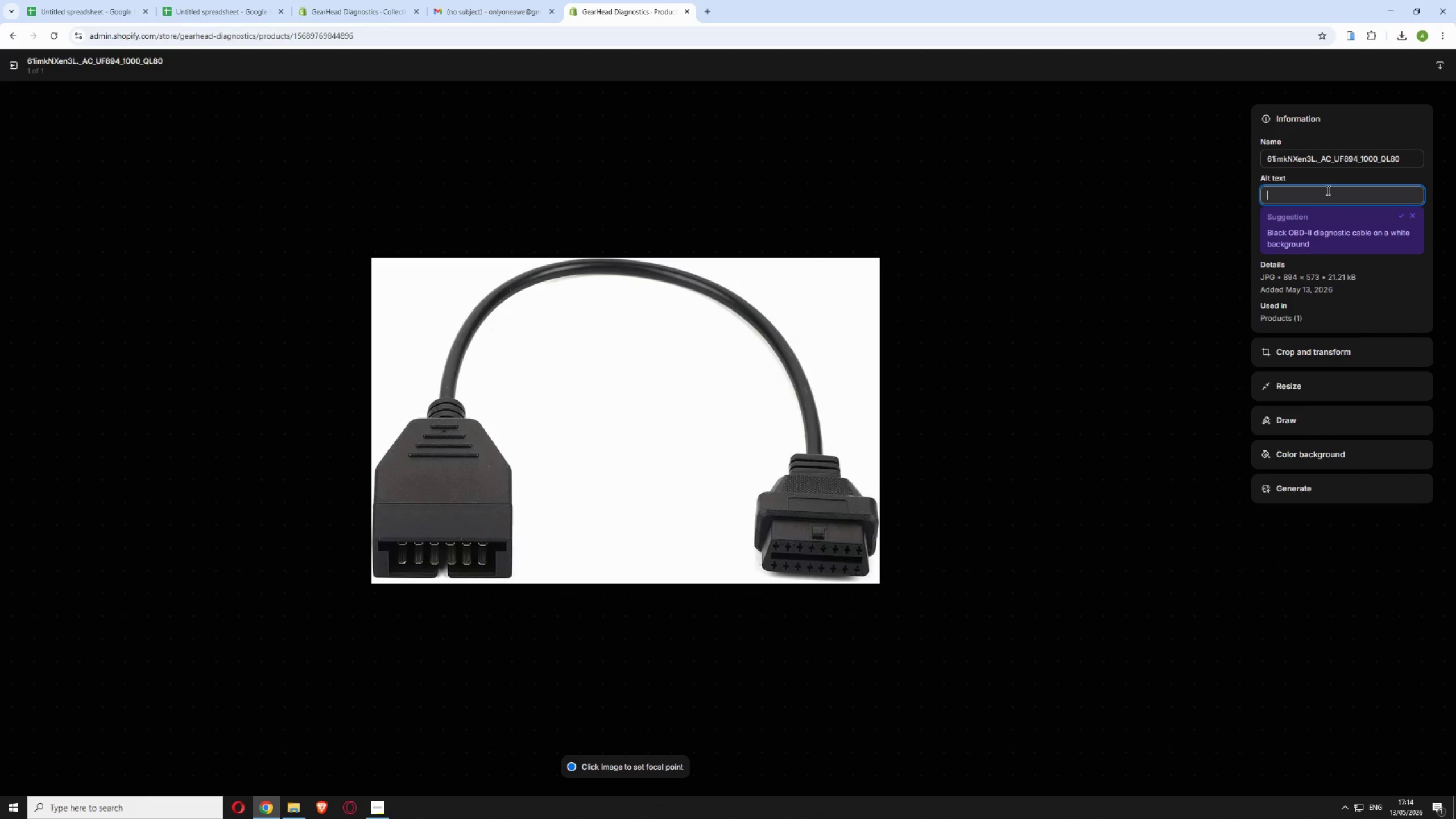 
double_click([1327, 190])
 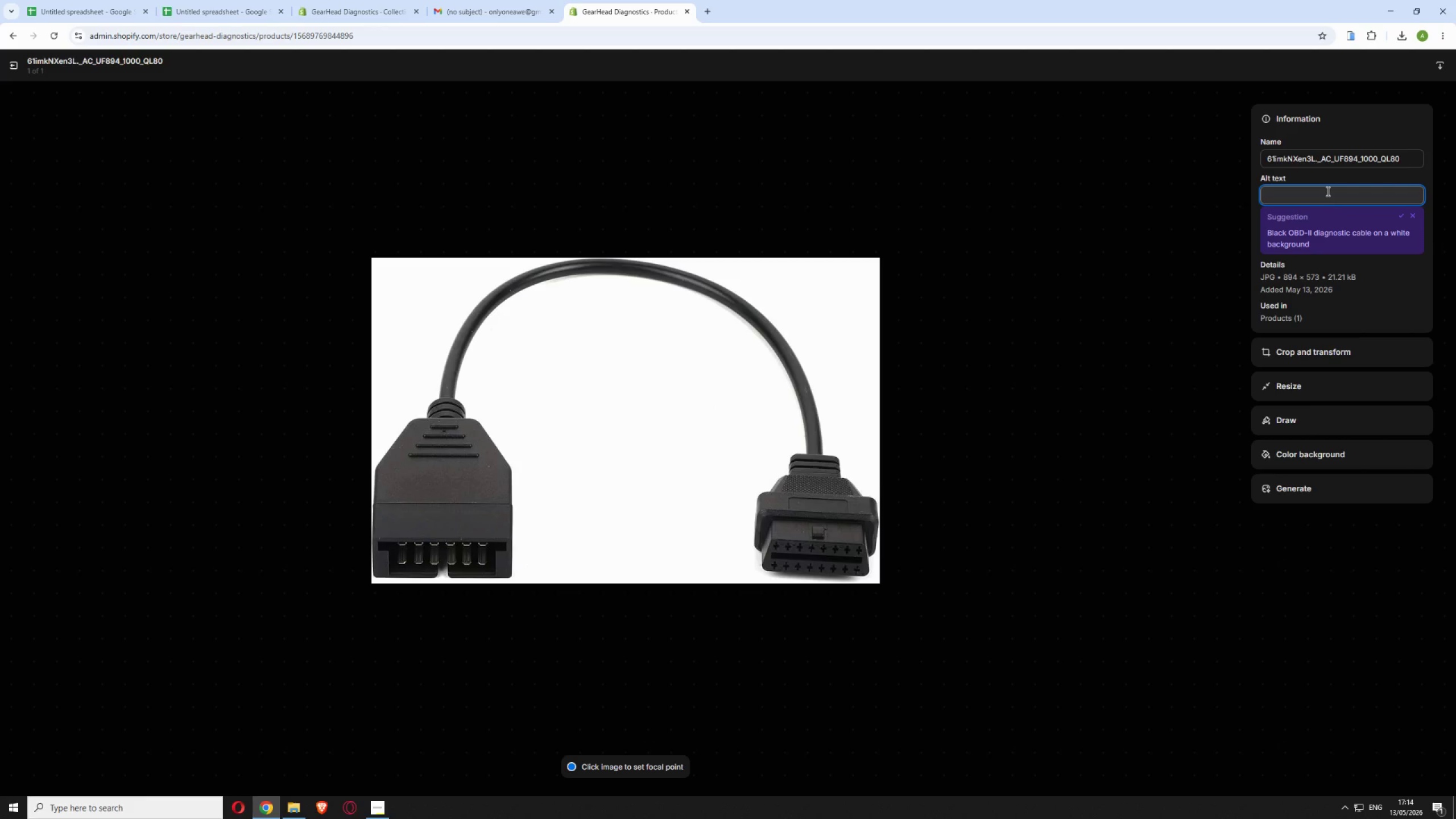 
key(Control+V)
 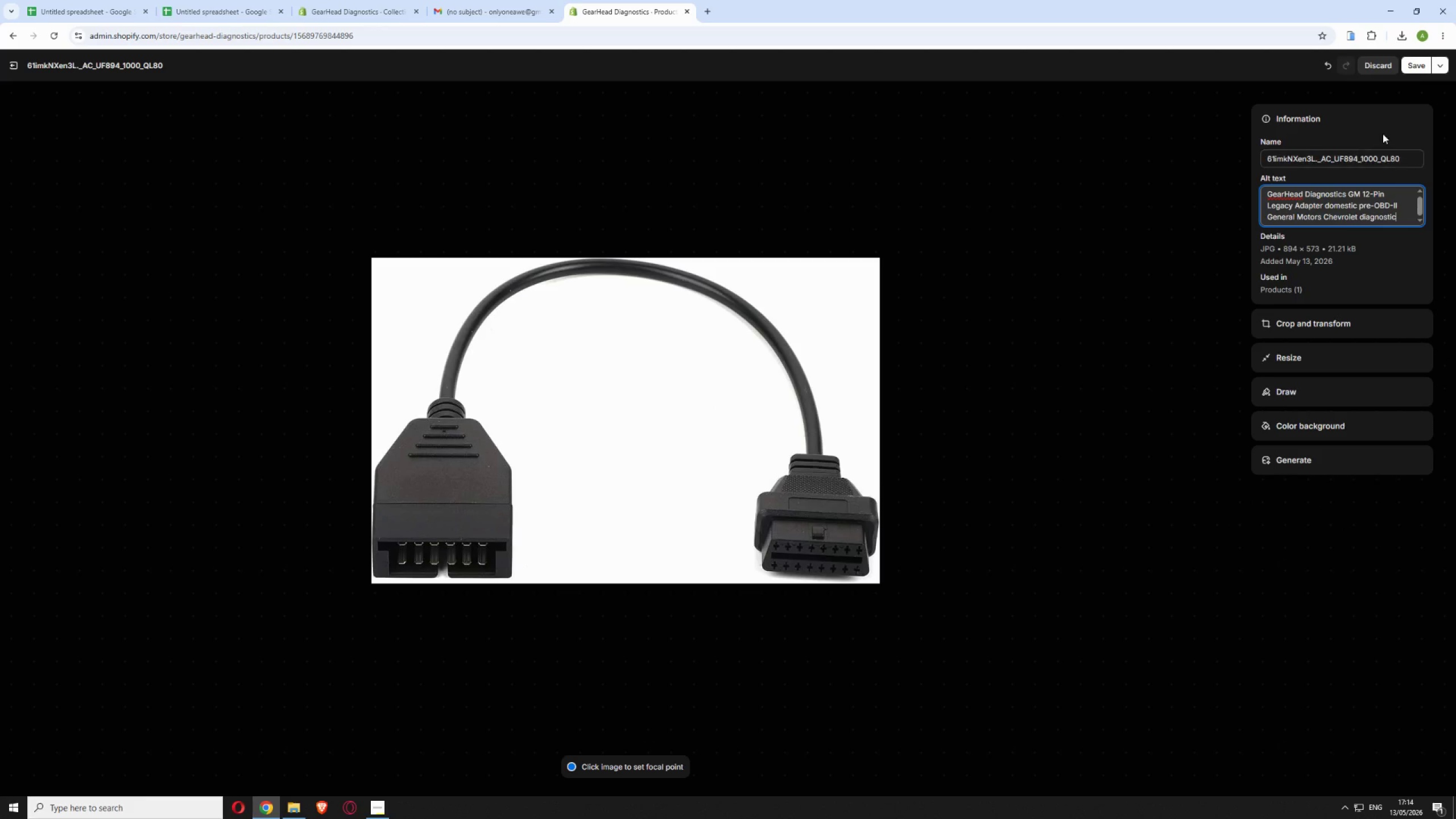 
left_click([1416, 69])
 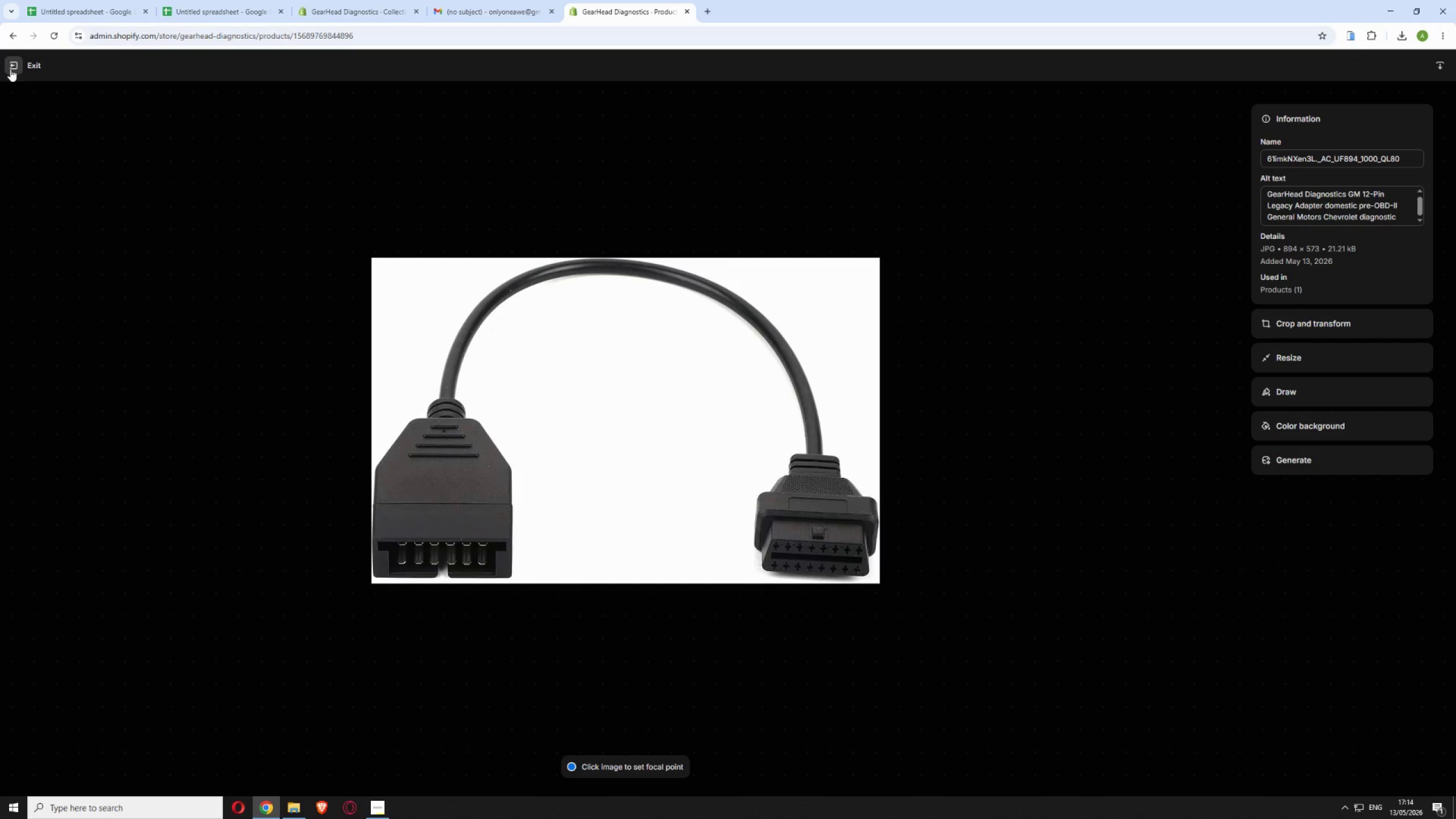 
left_click([10, 69])
 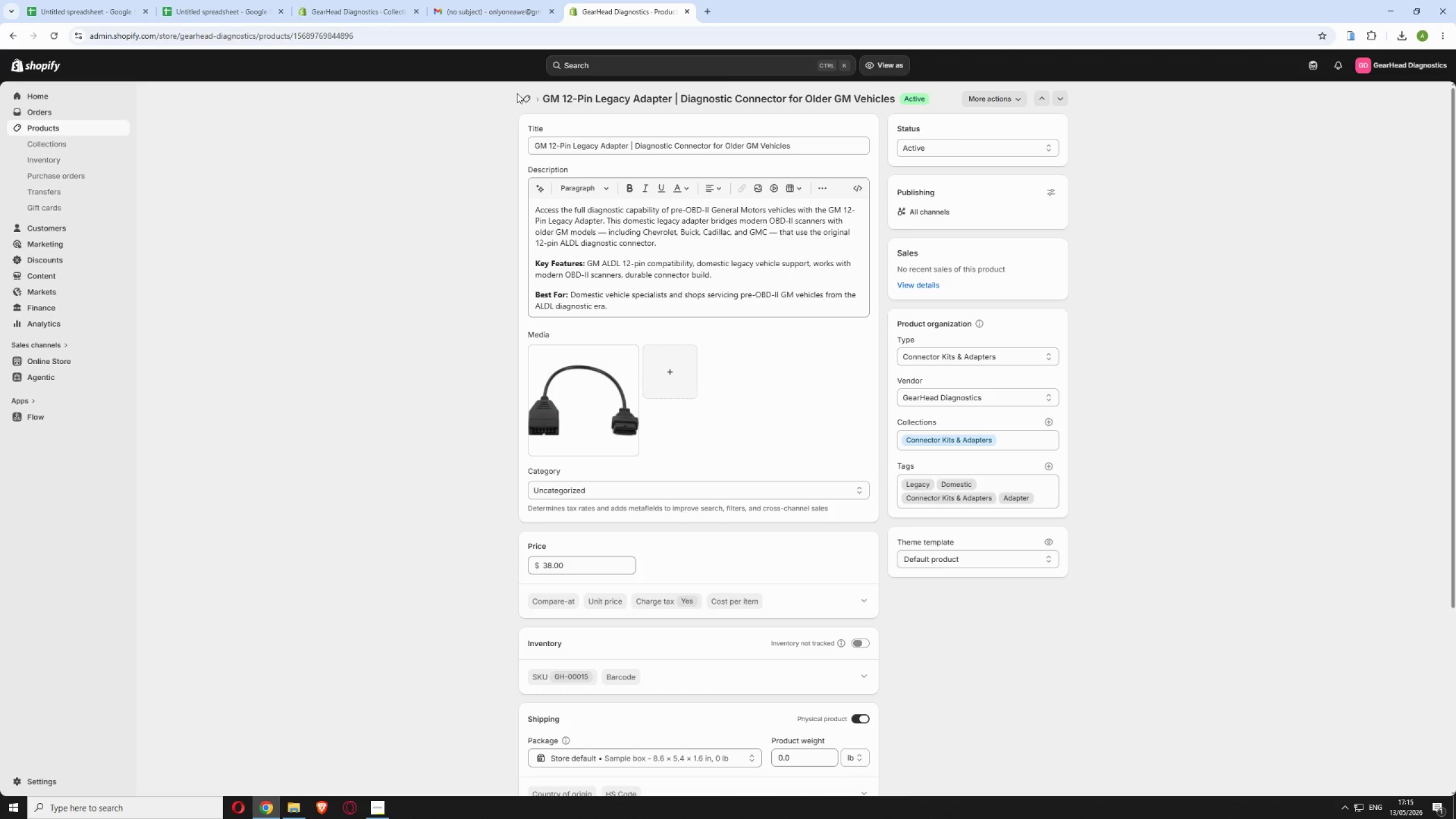 
left_click([523, 100])
 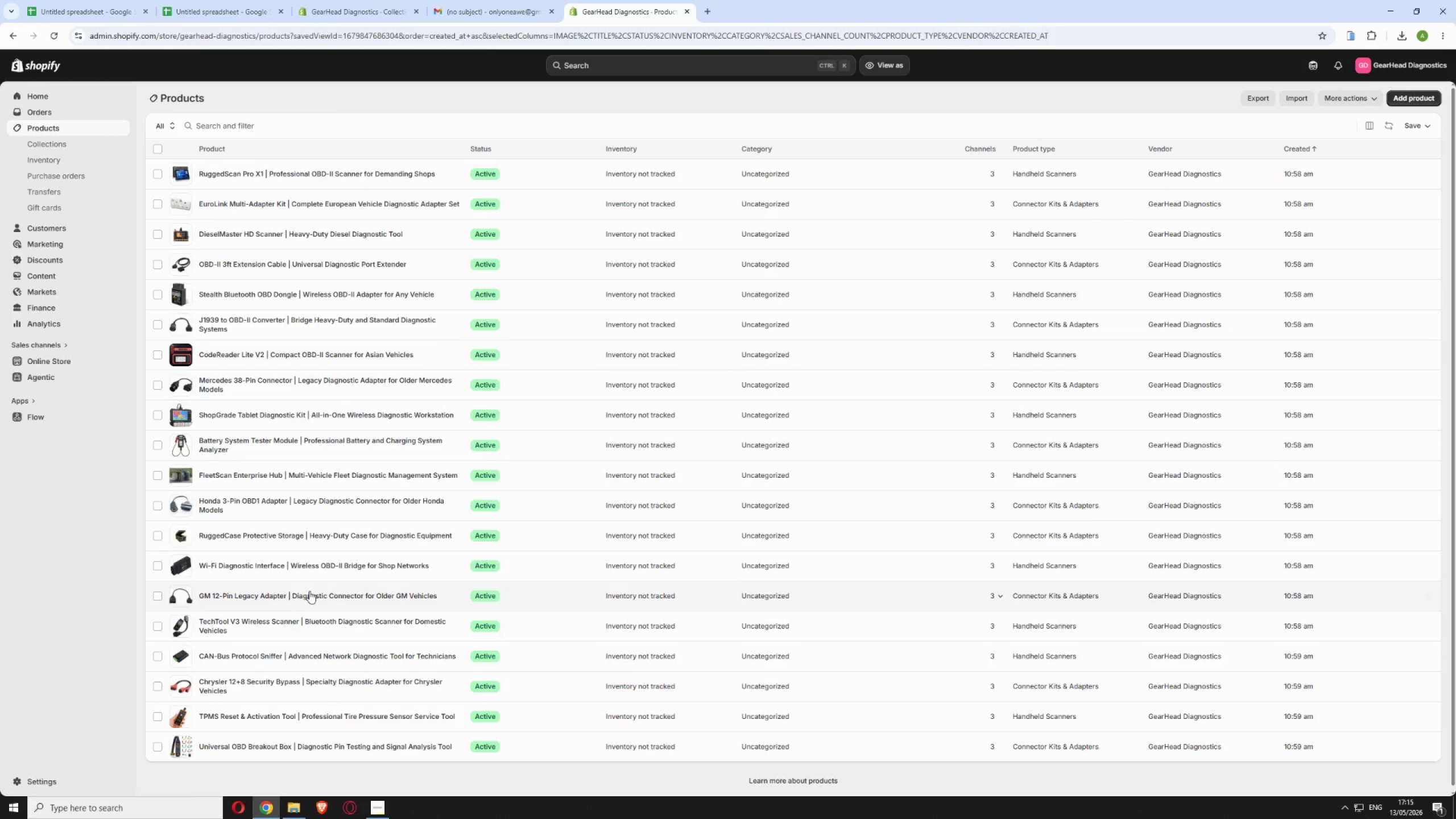 
left_click([513, 625])
 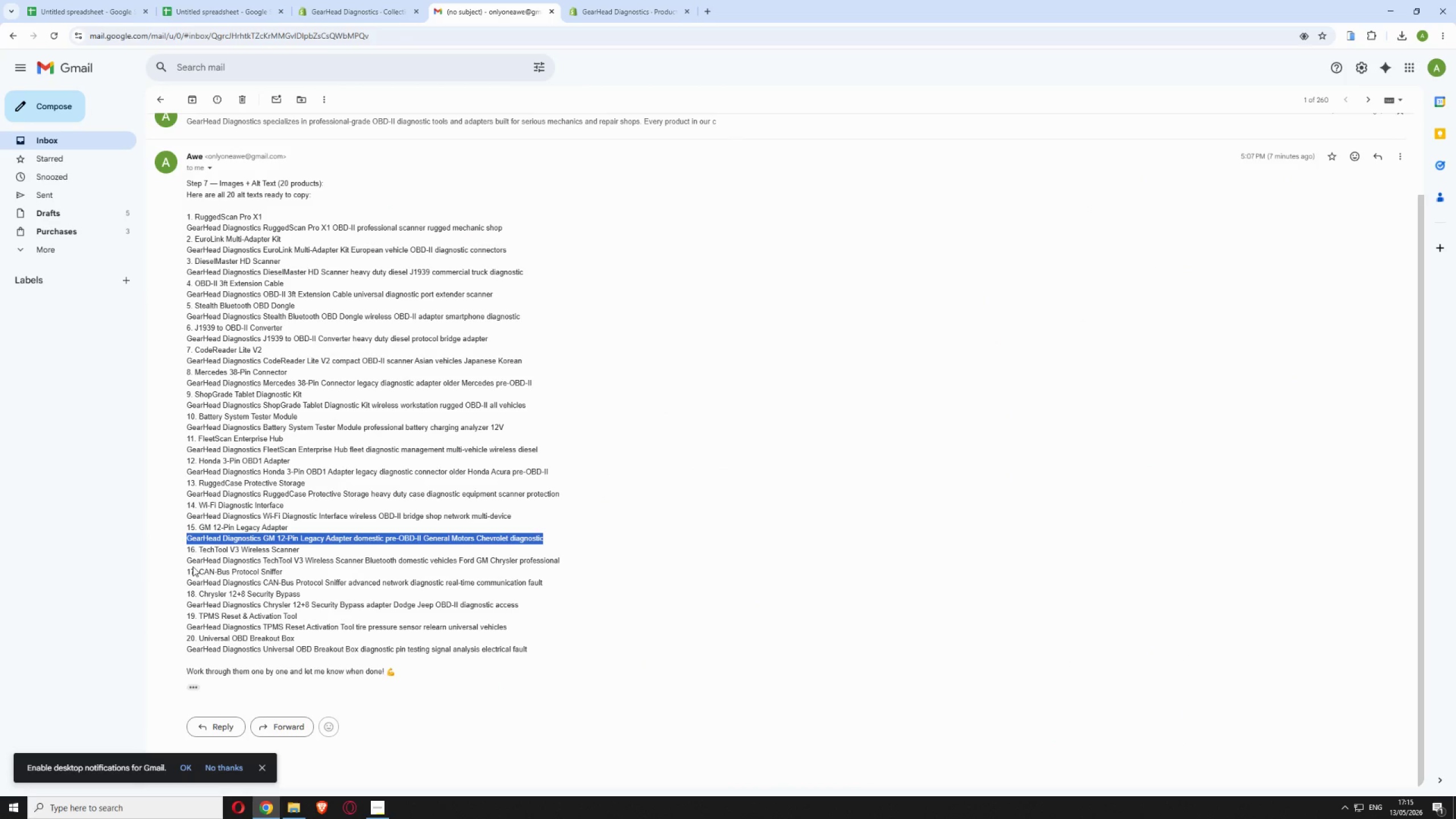 
left_click_drag(start_coordinate=[188, 562], to_coordinate=[562, 561])
 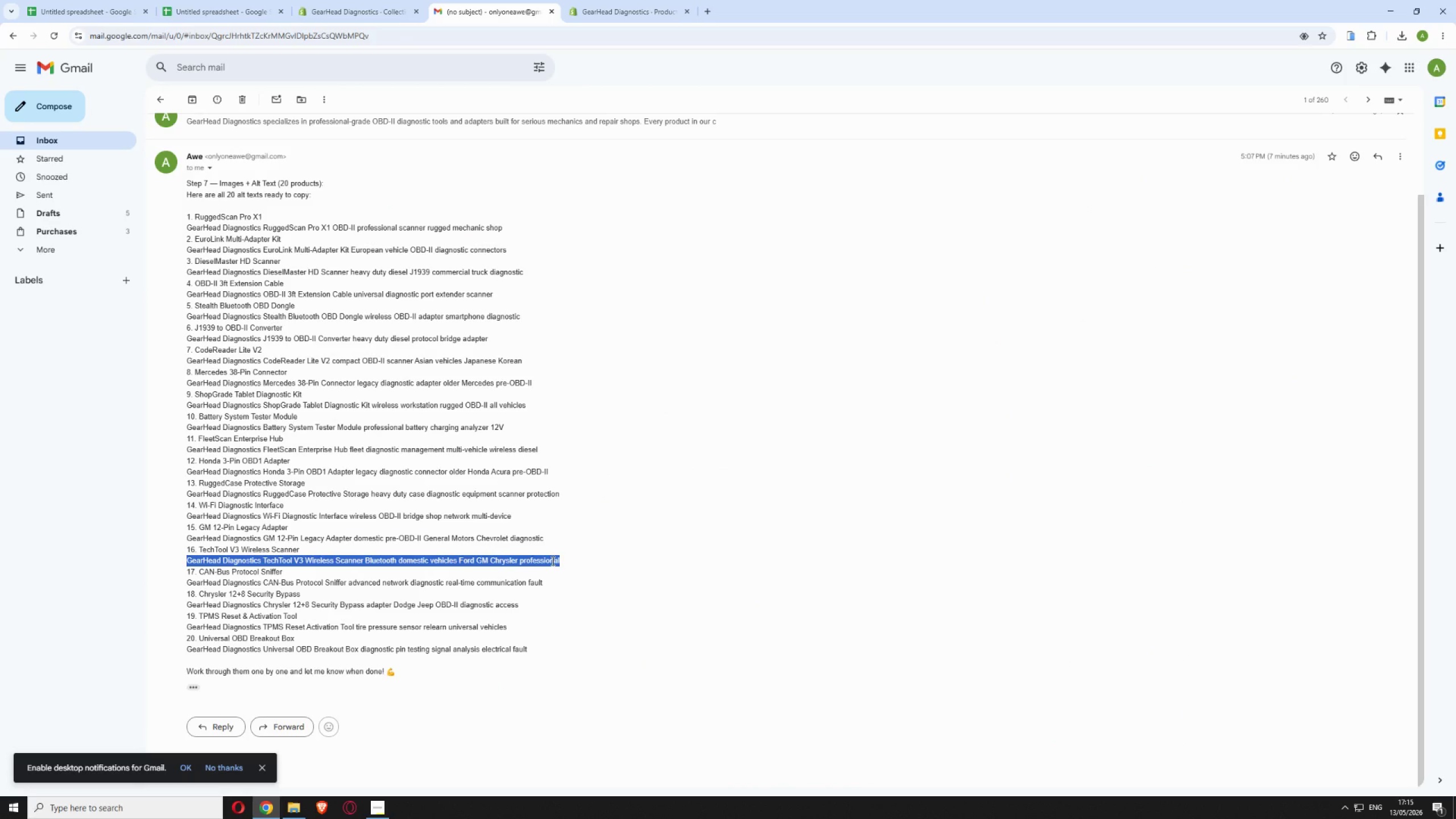 
right_click([552, 561])
 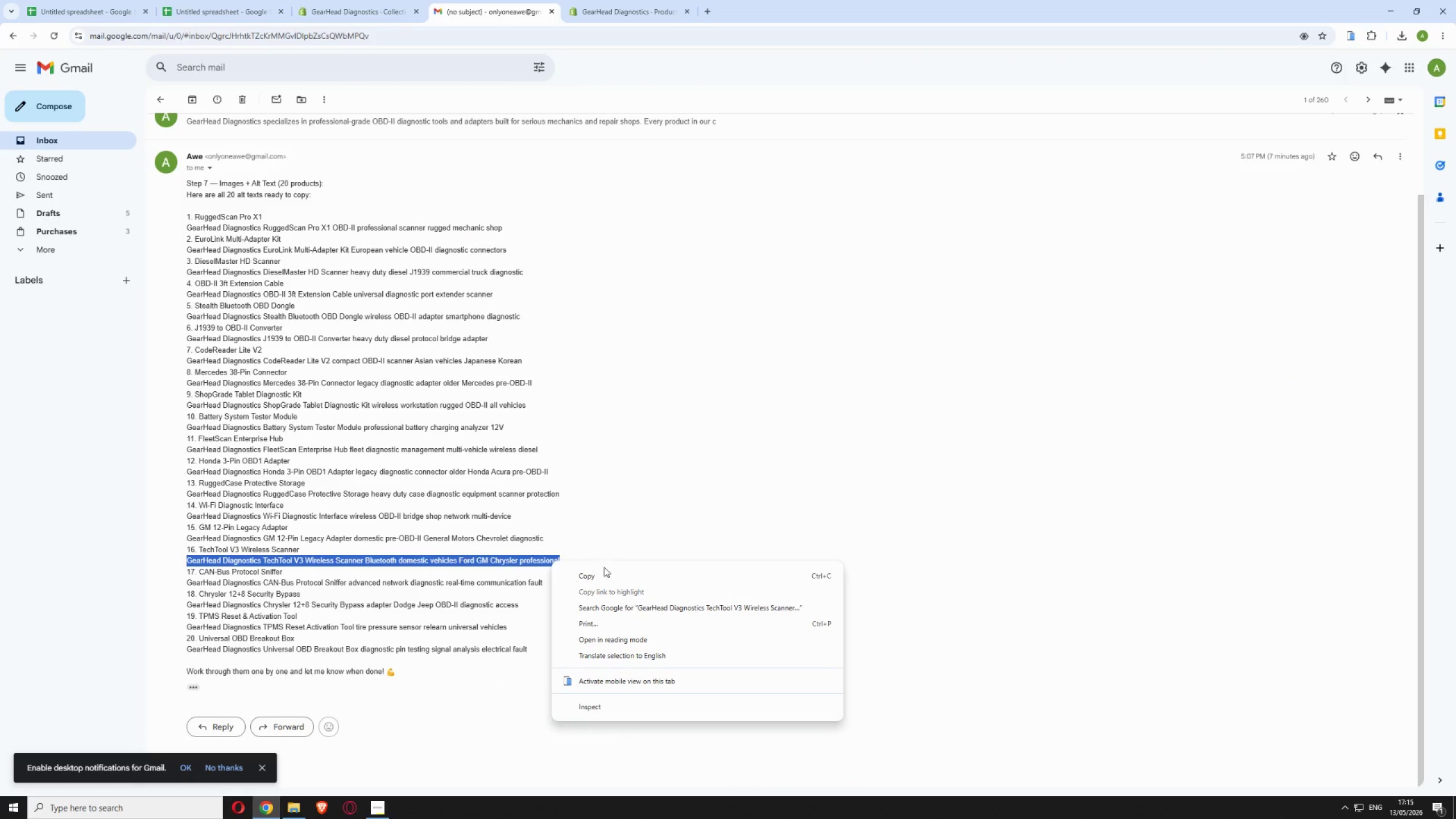 
left_click([602, 575])
 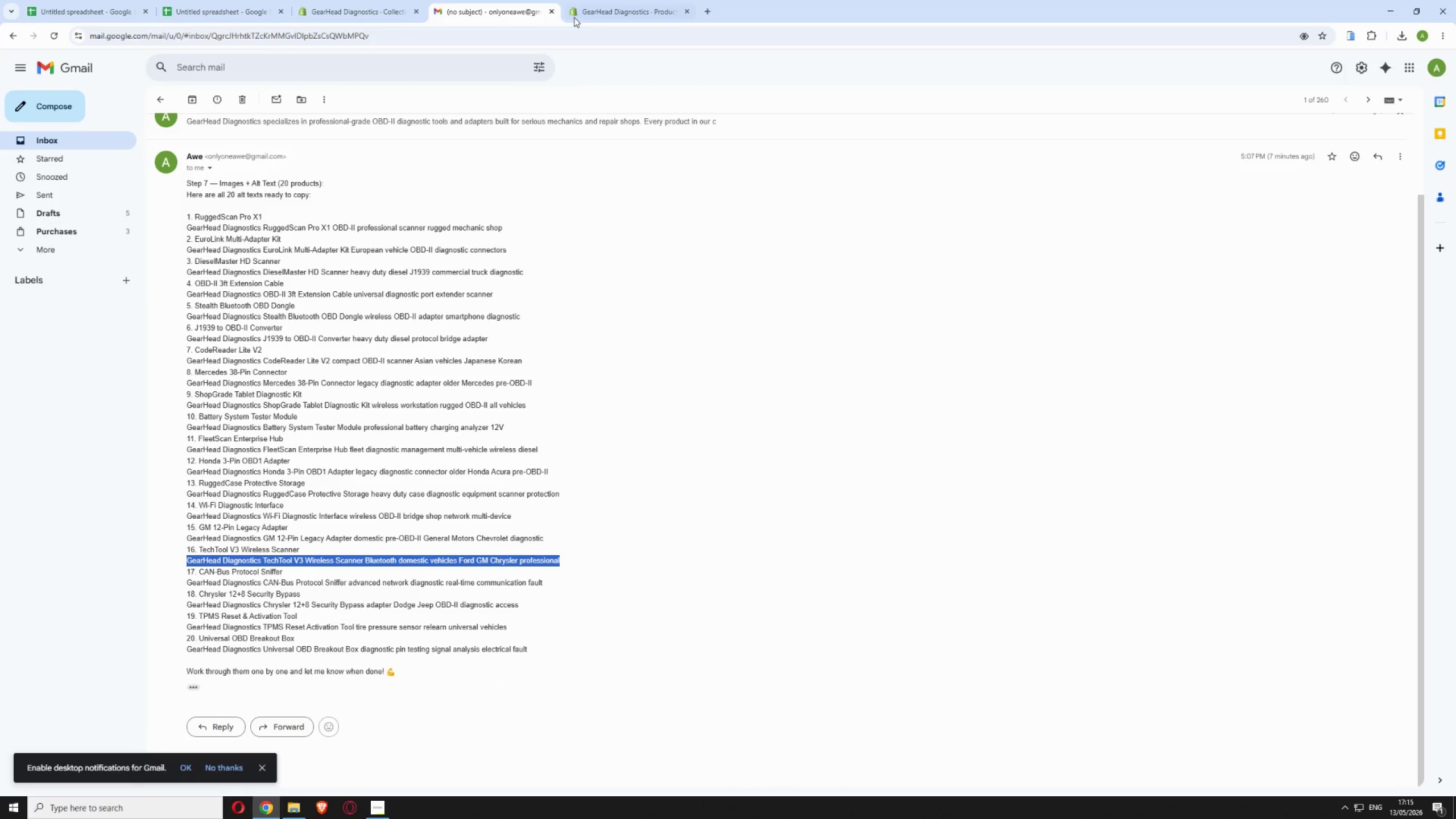 
left_click([590, 11])
 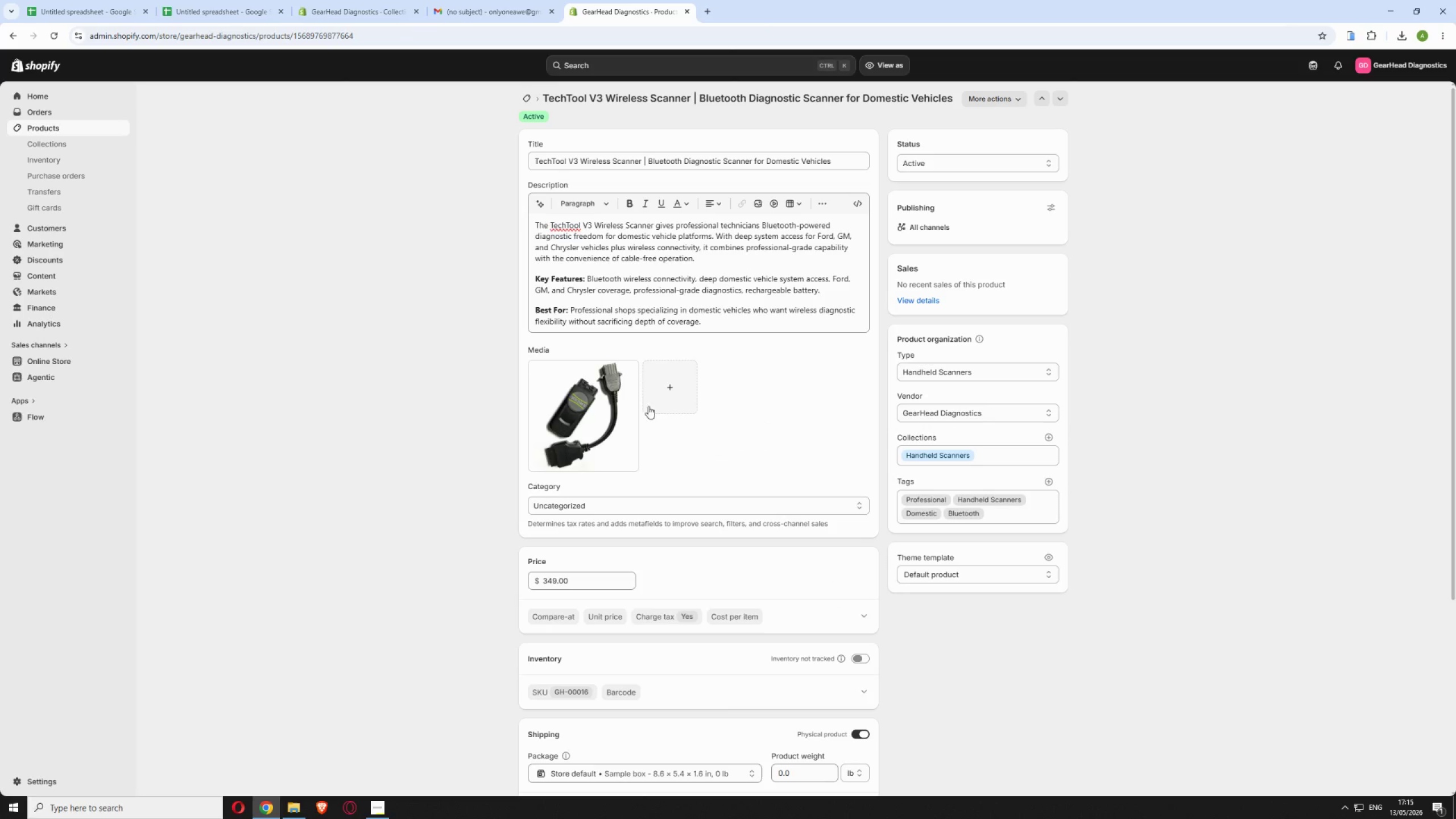 
left_click([576, 419])
 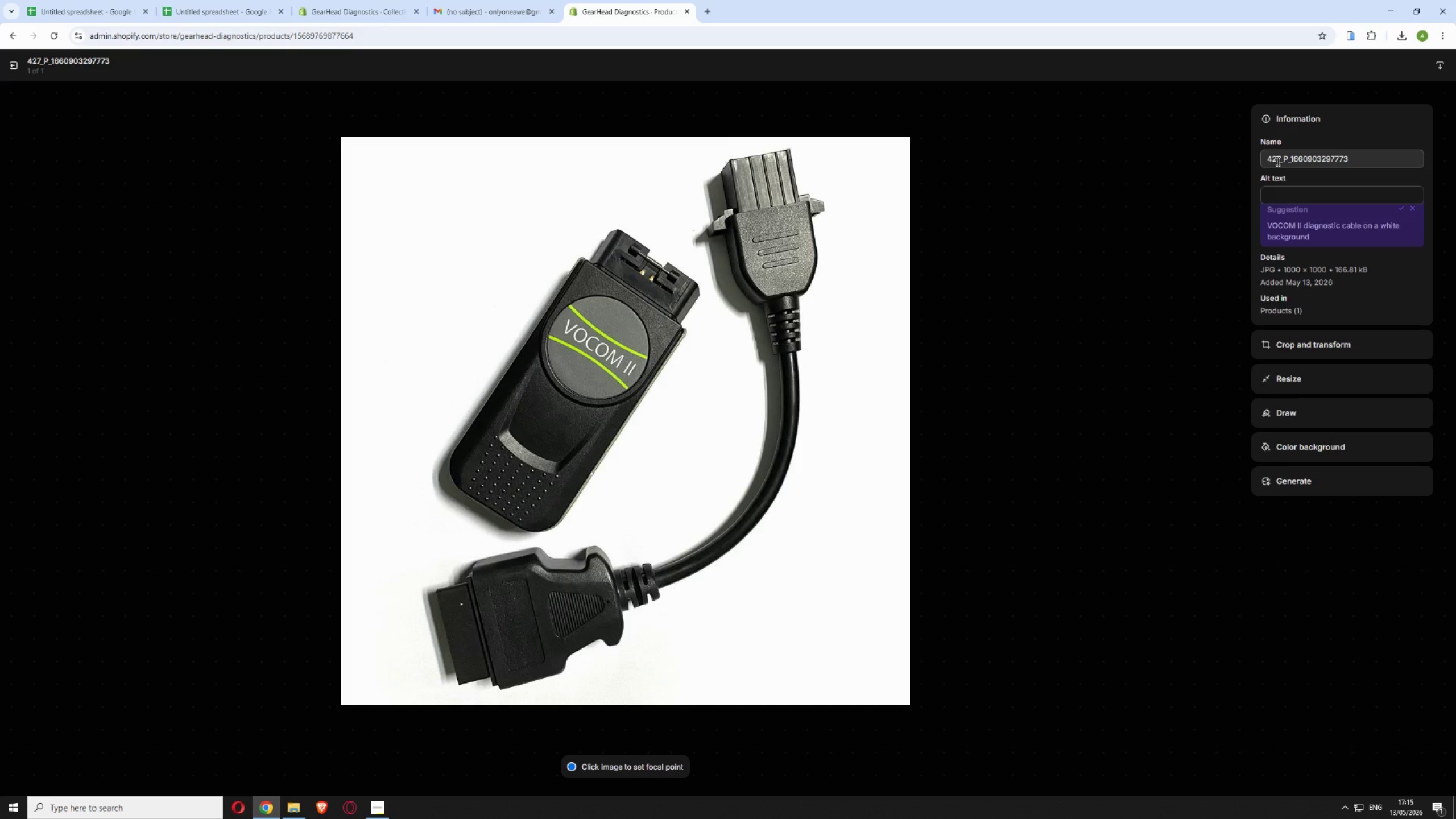 
left_click([1296, 202])
 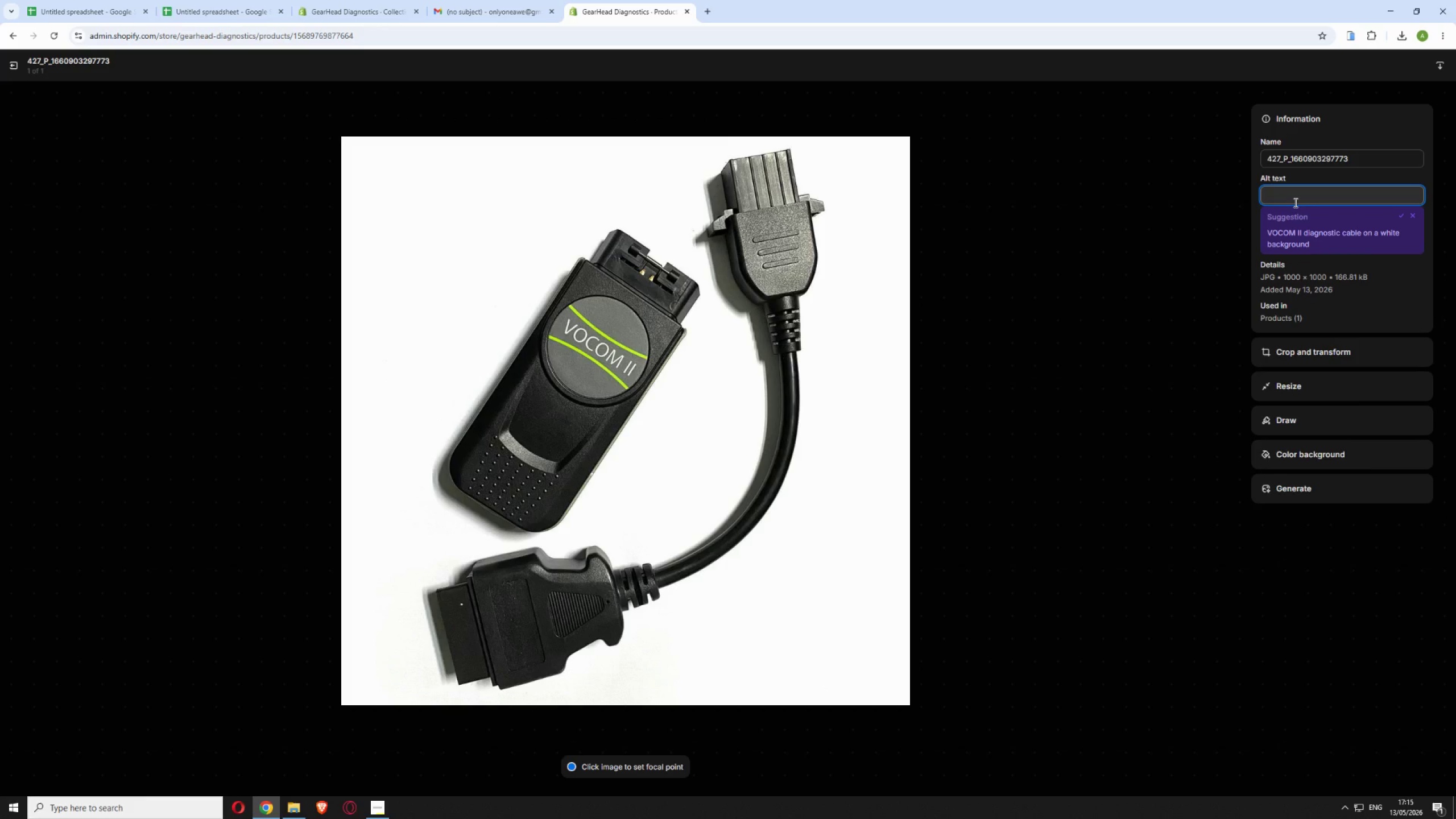 
key(Control+V)
 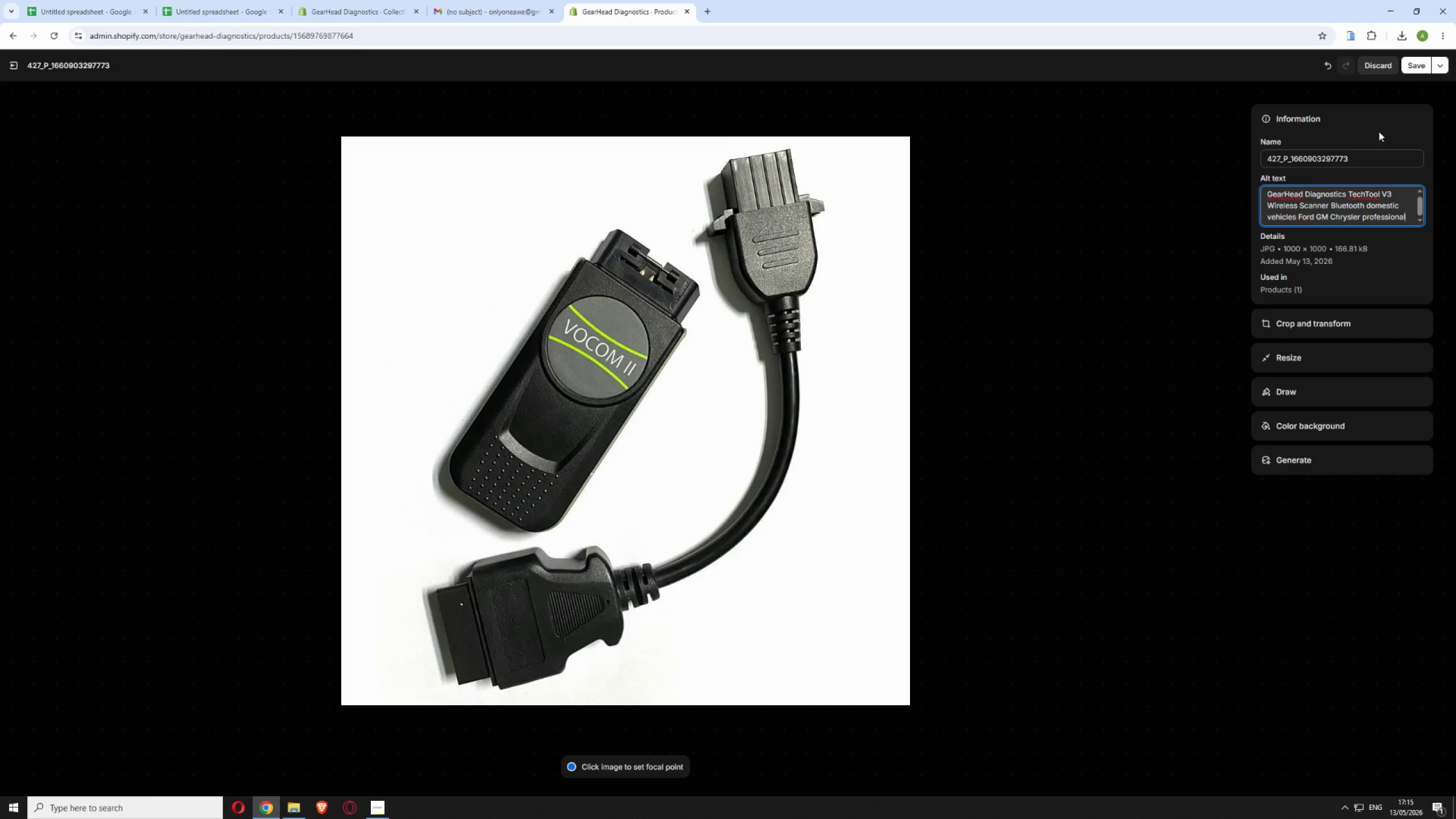 
left_click([1417, 65])
 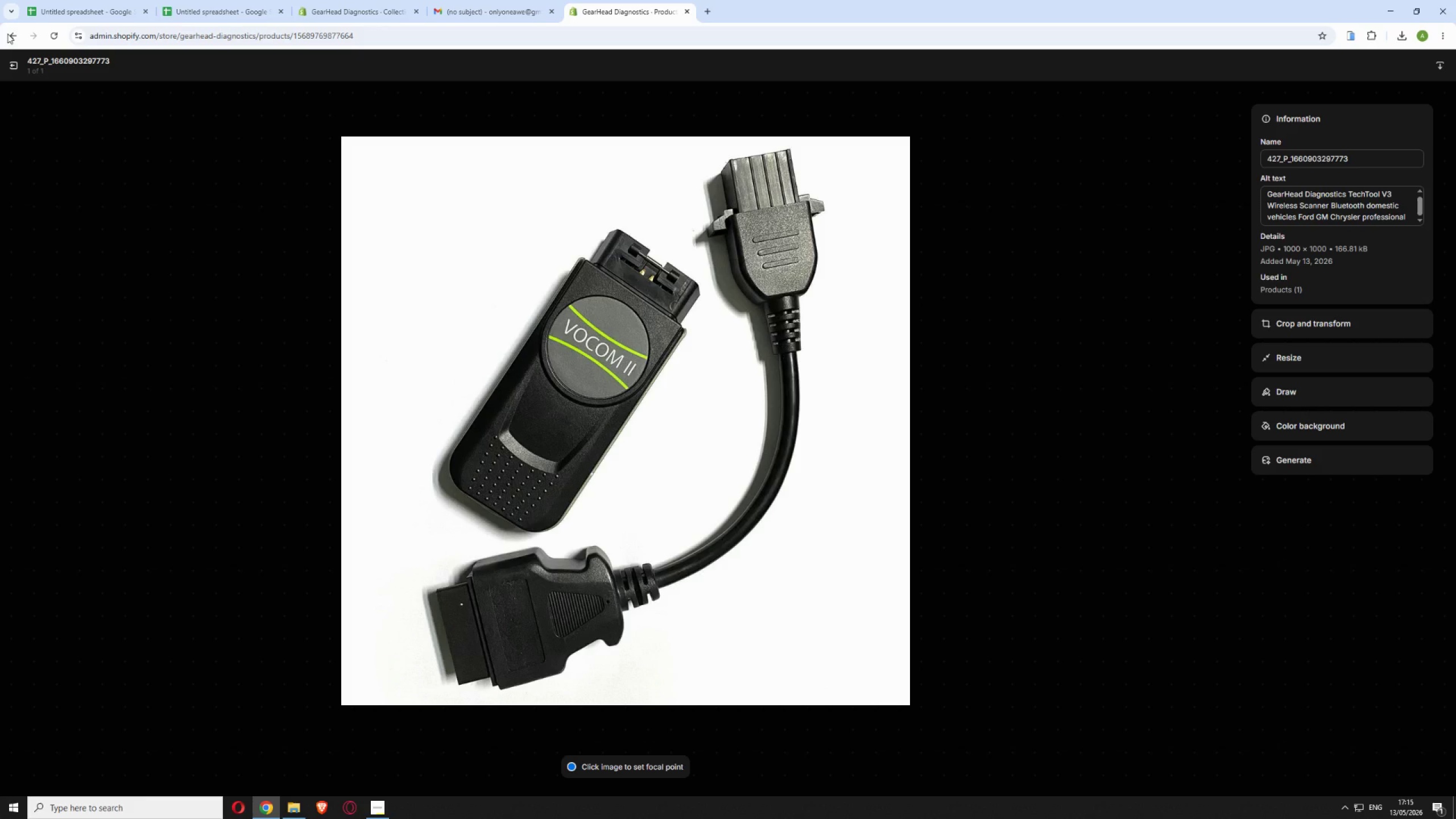 
left_click([11, 65])
 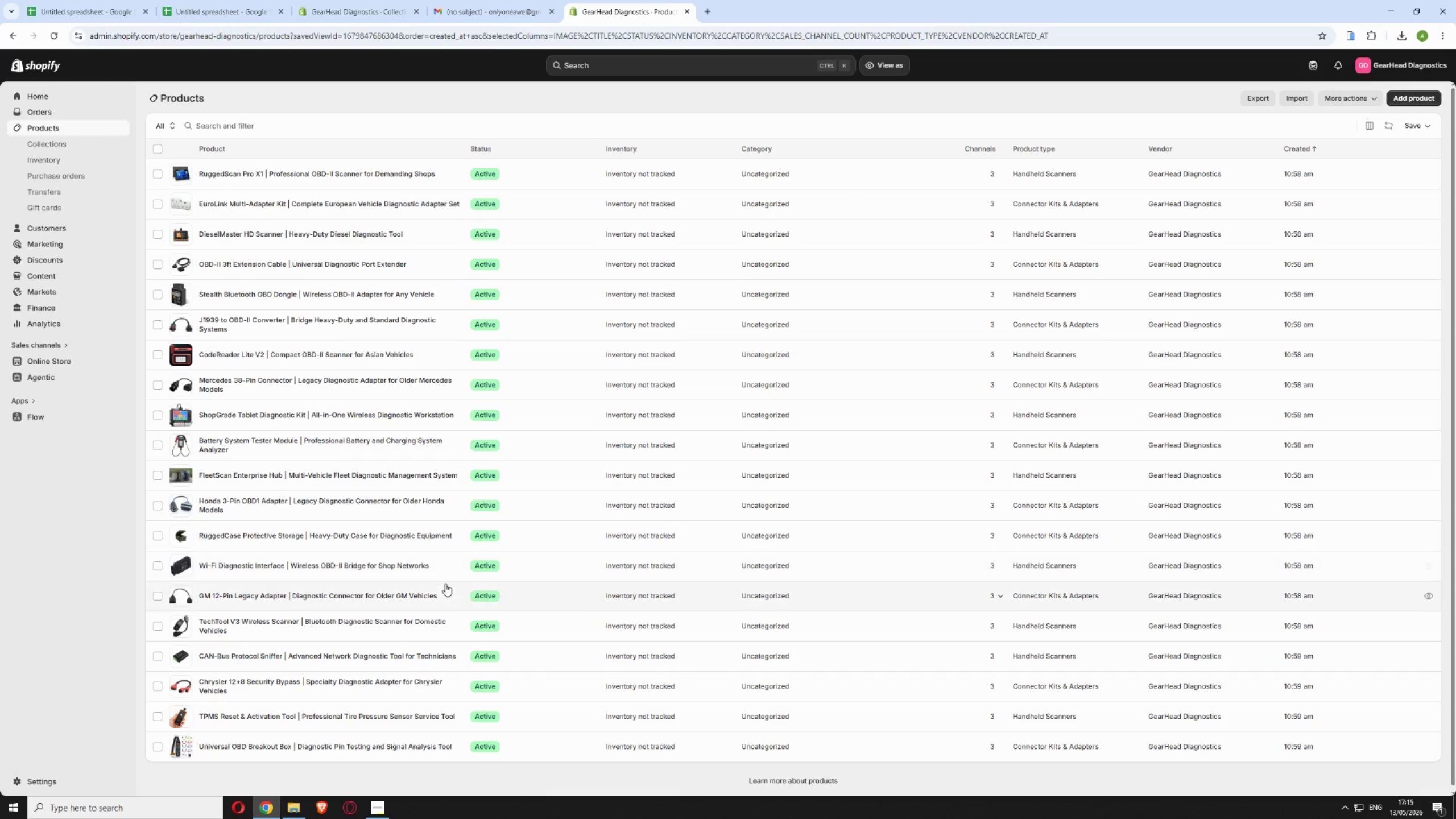 
wait(5.8)
 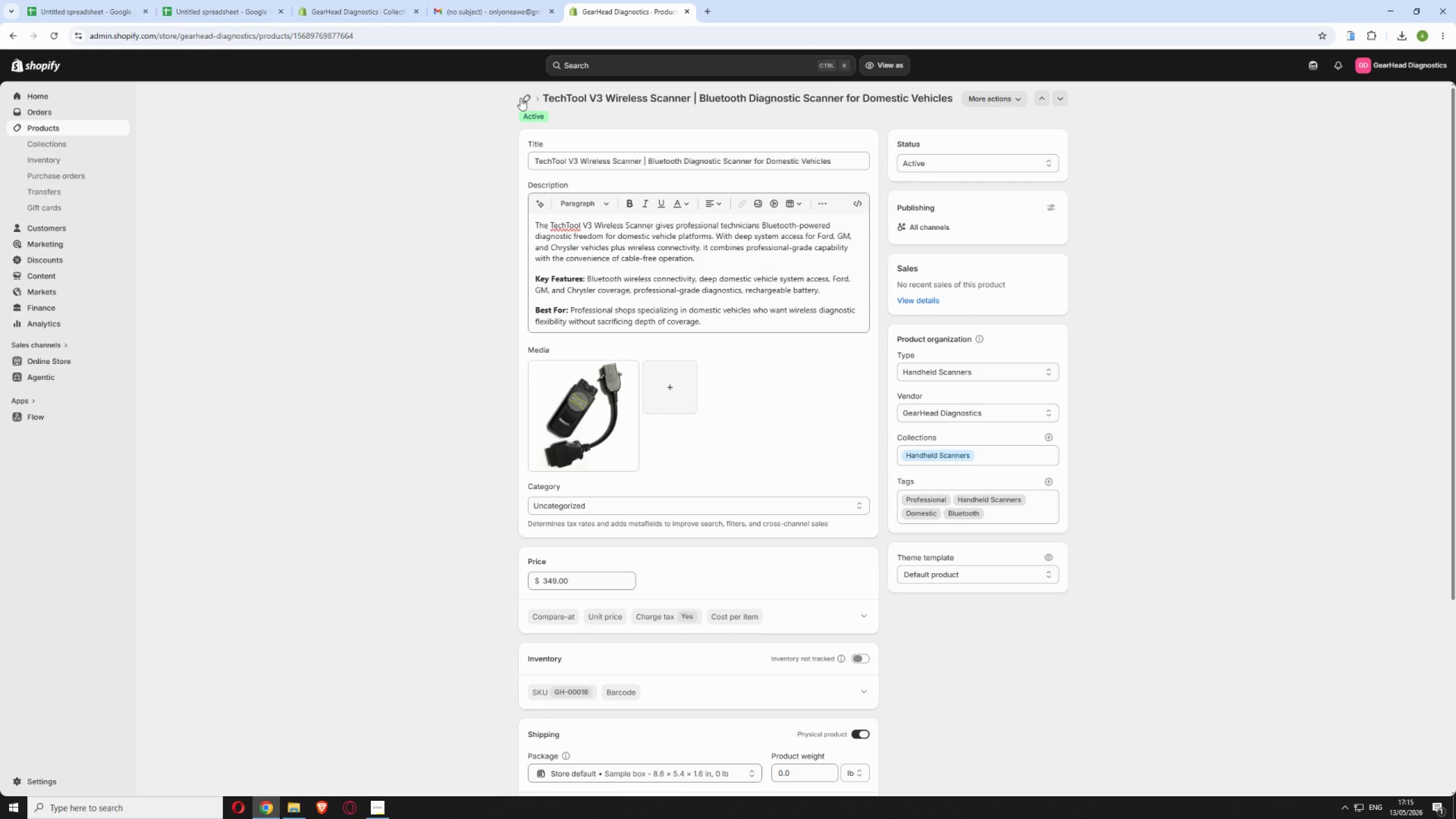 
left_click([523, 651])
 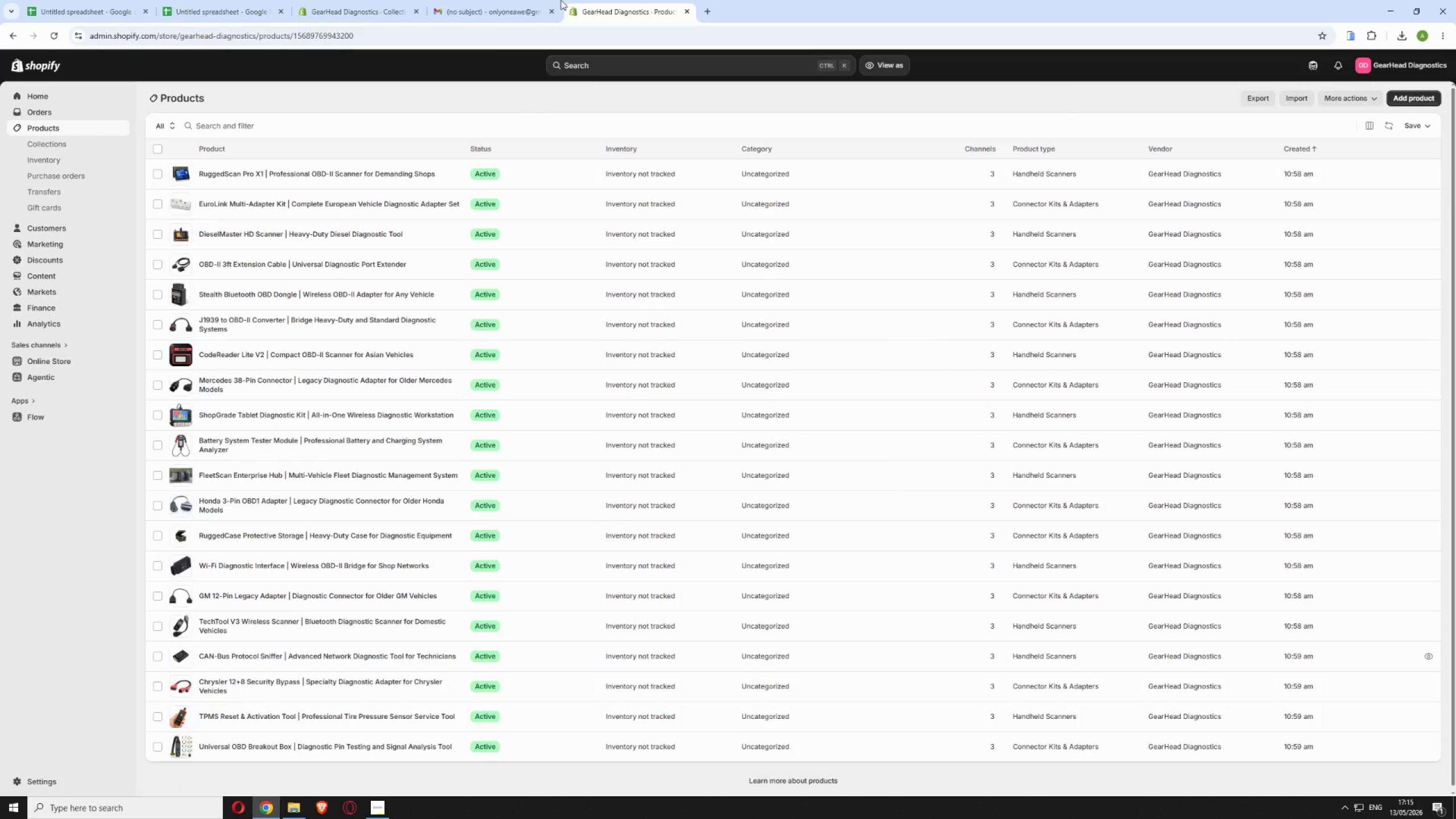 
left_click([491, 5])
 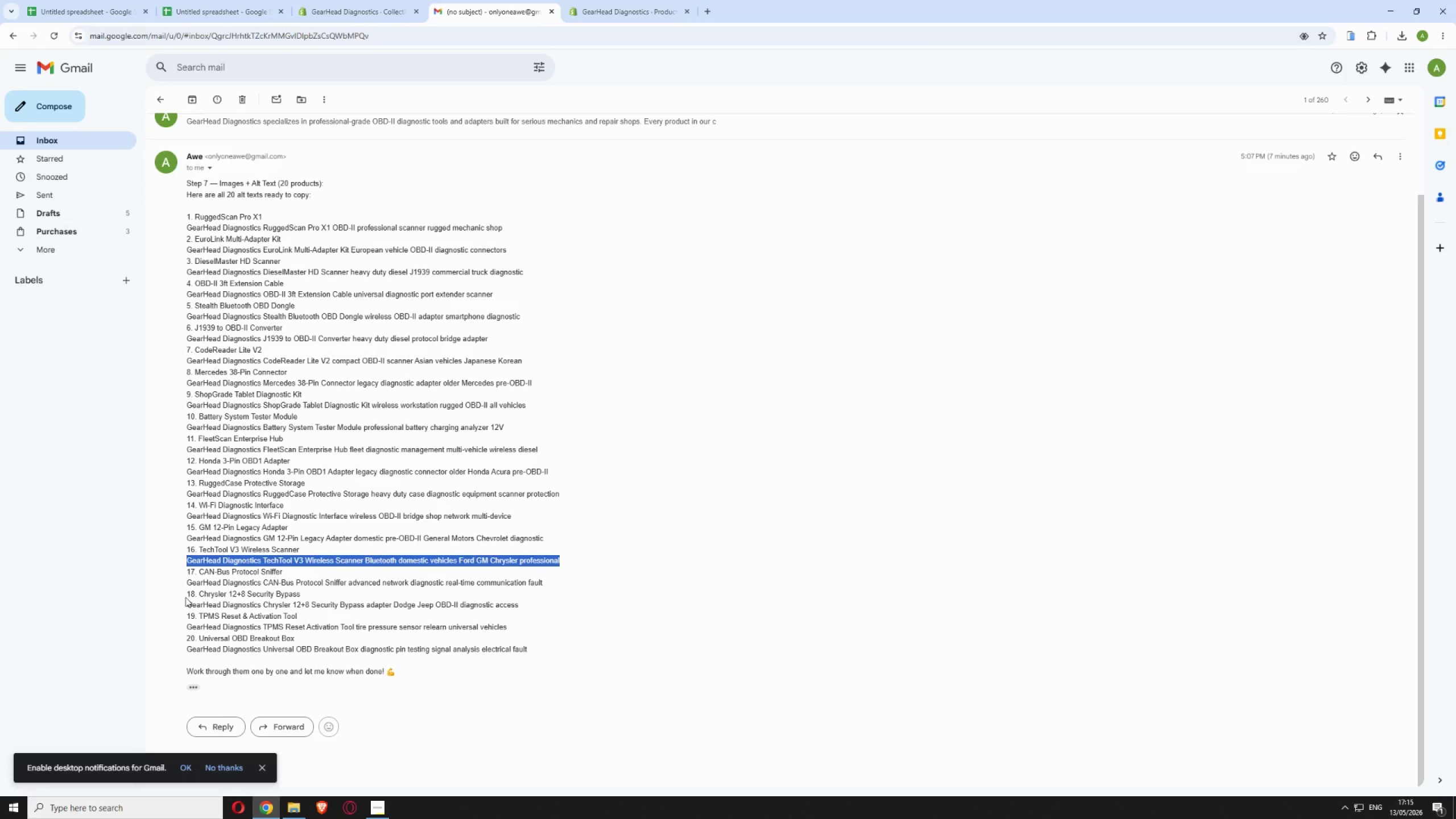 
left_click_drag(start_coordinate=[187, 582], to_coordinate=[564, 584])
 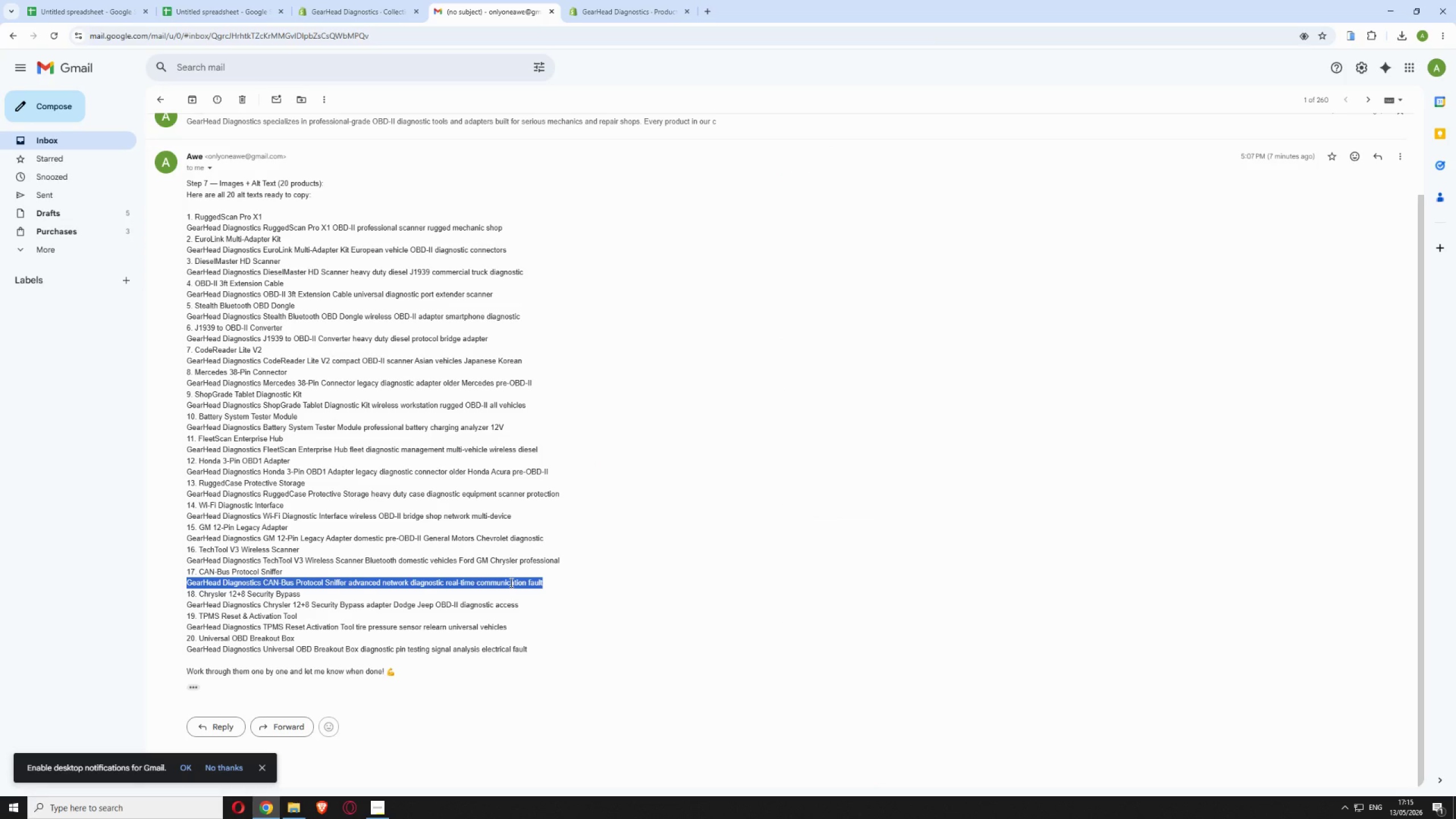 
right_click([510, 582])
 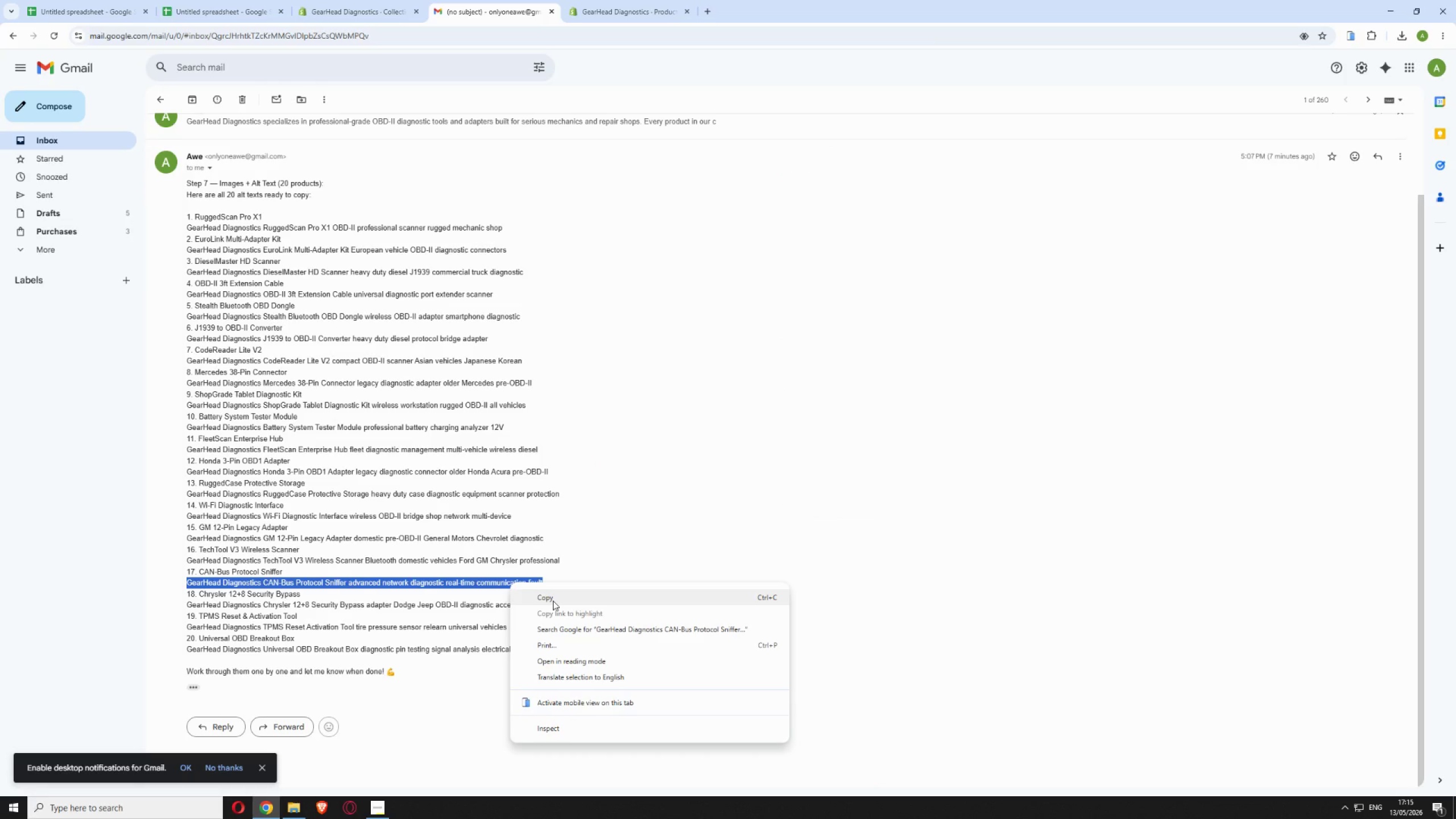 
left_click([553, 601])
 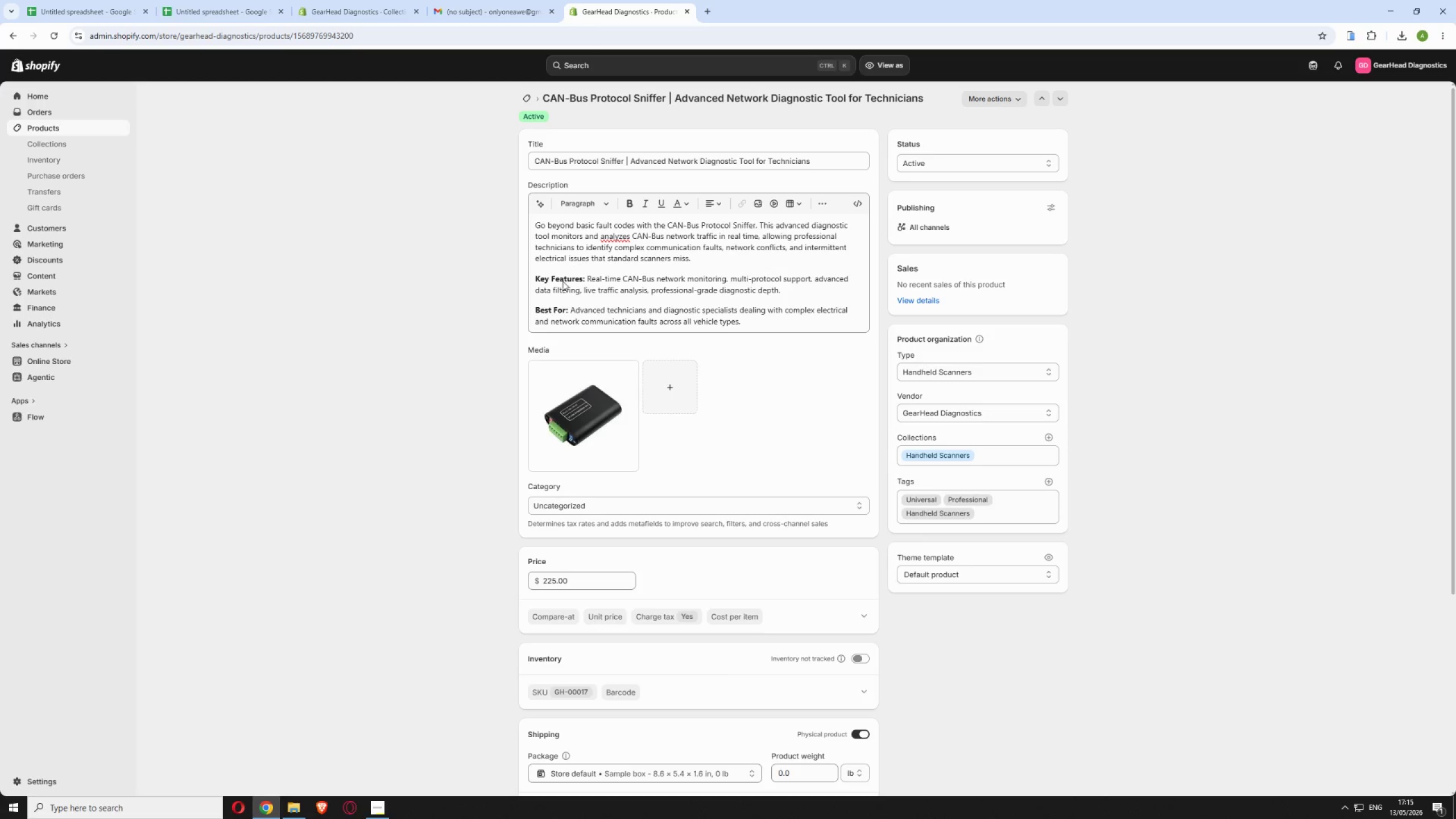 
left_click([590, 417])
 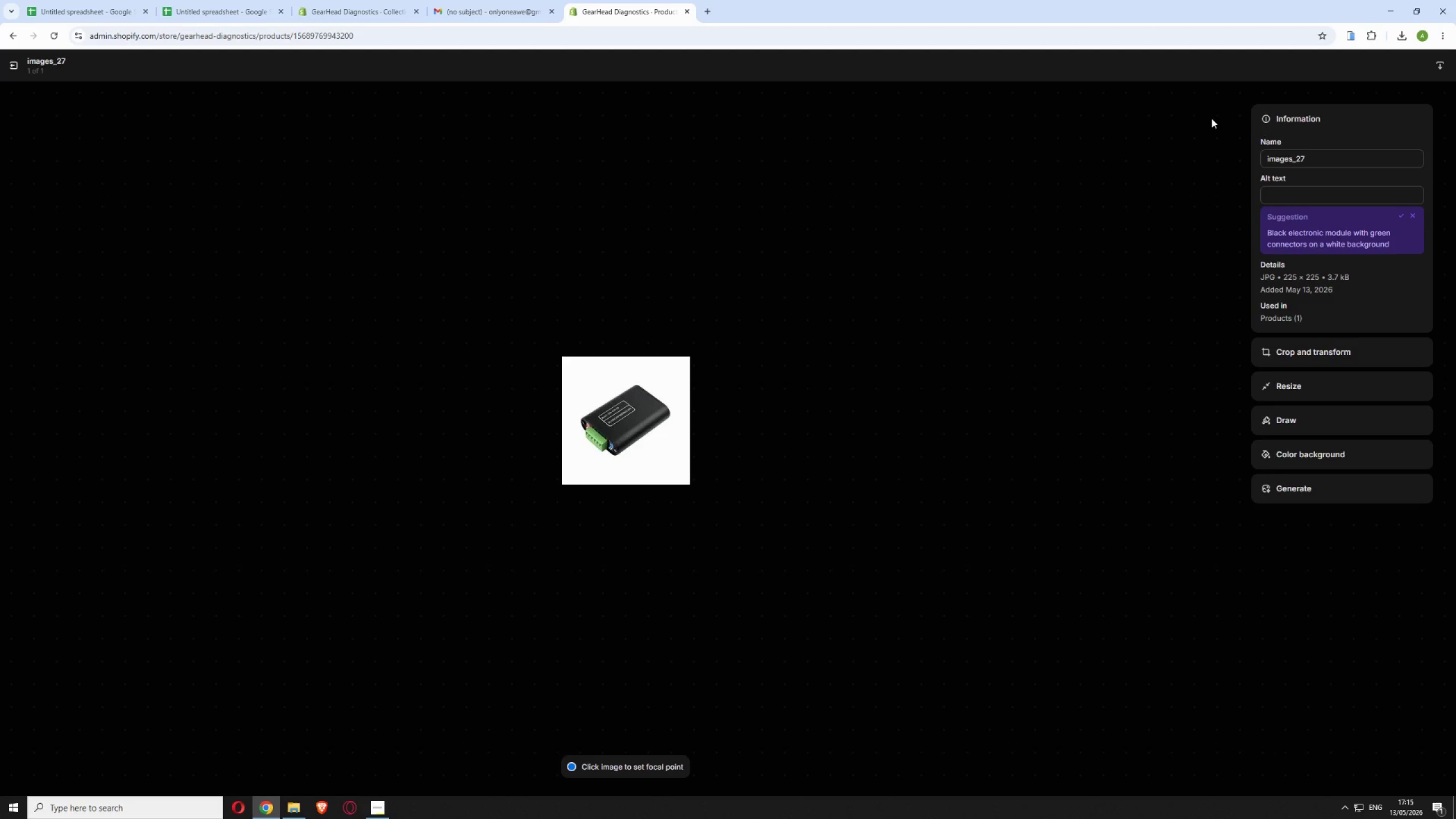 
left_click([1318, 193])
 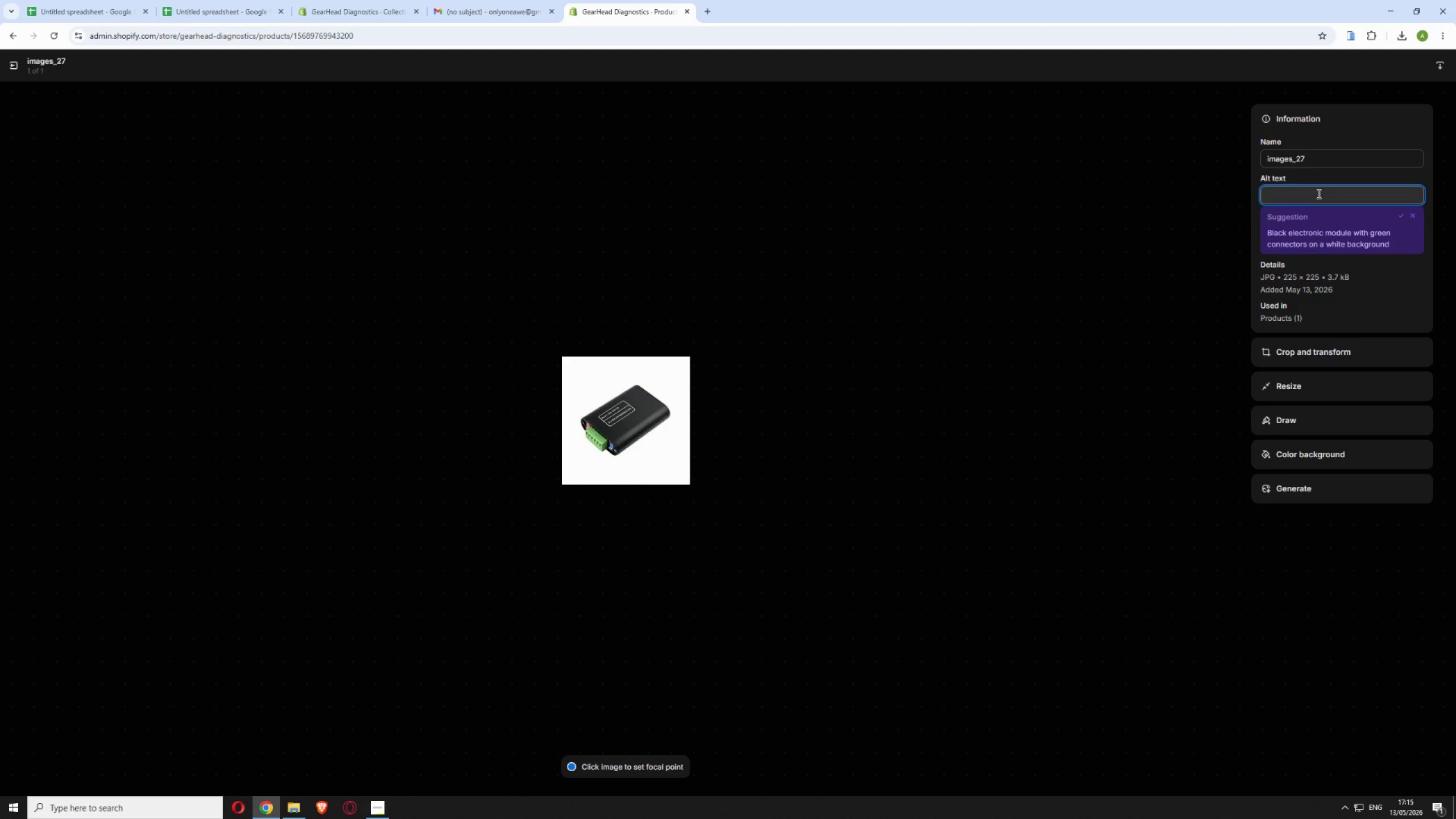 
key(Control+V)
 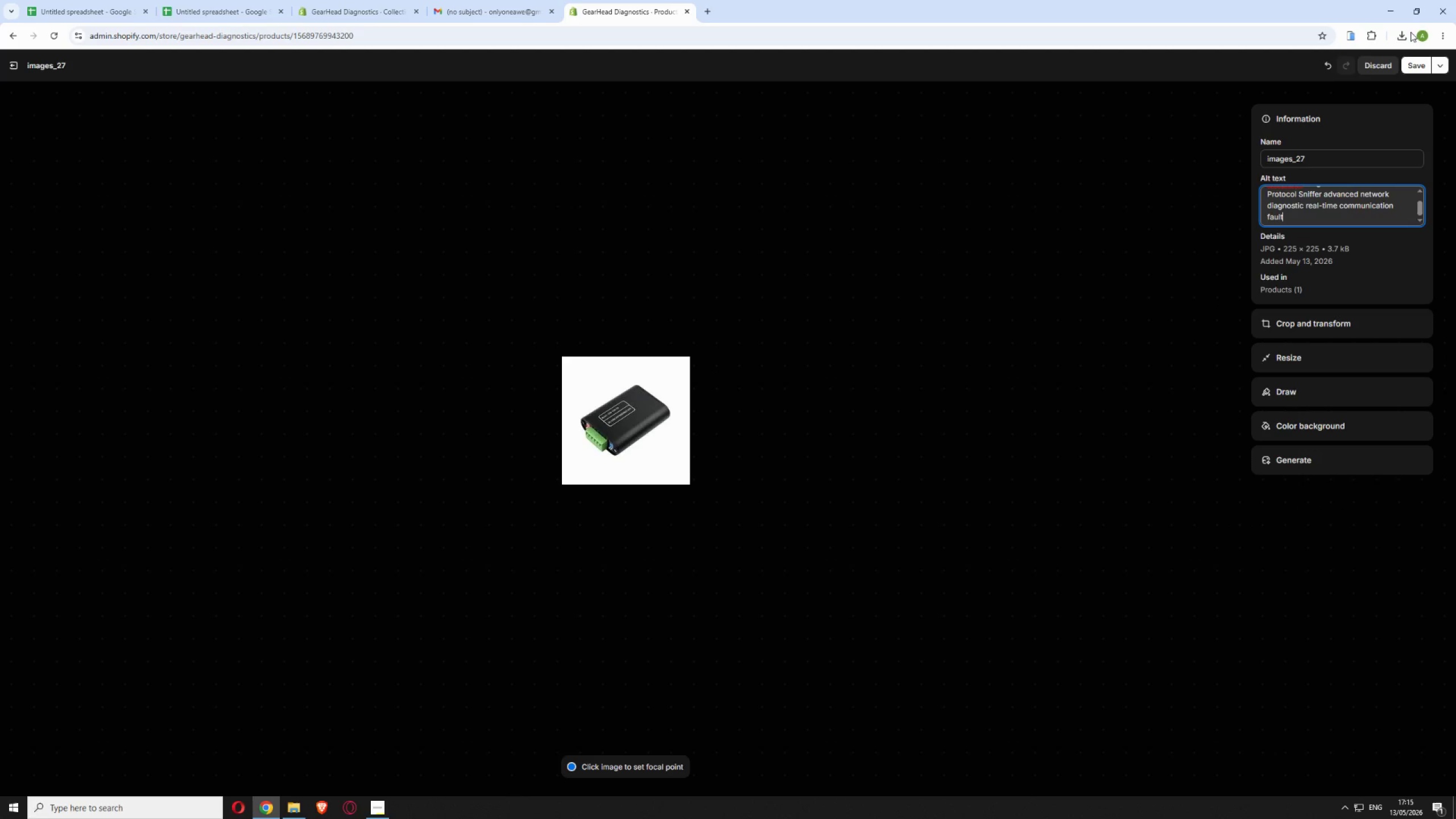 
left_click_drag(start_coordinate=[1420, 63], to_coordinate=[1417, 67])
 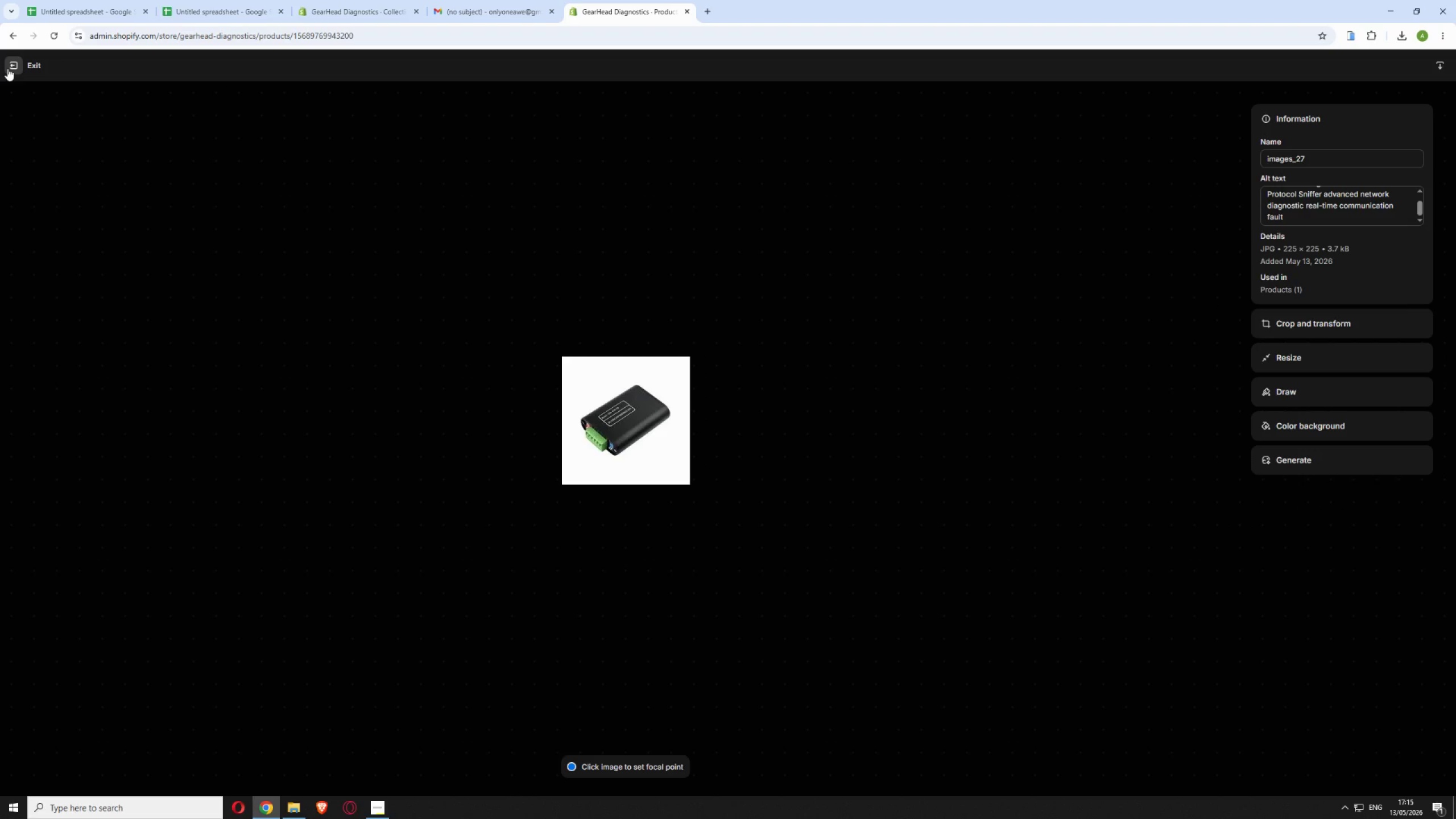 
left_click([10, 71])
 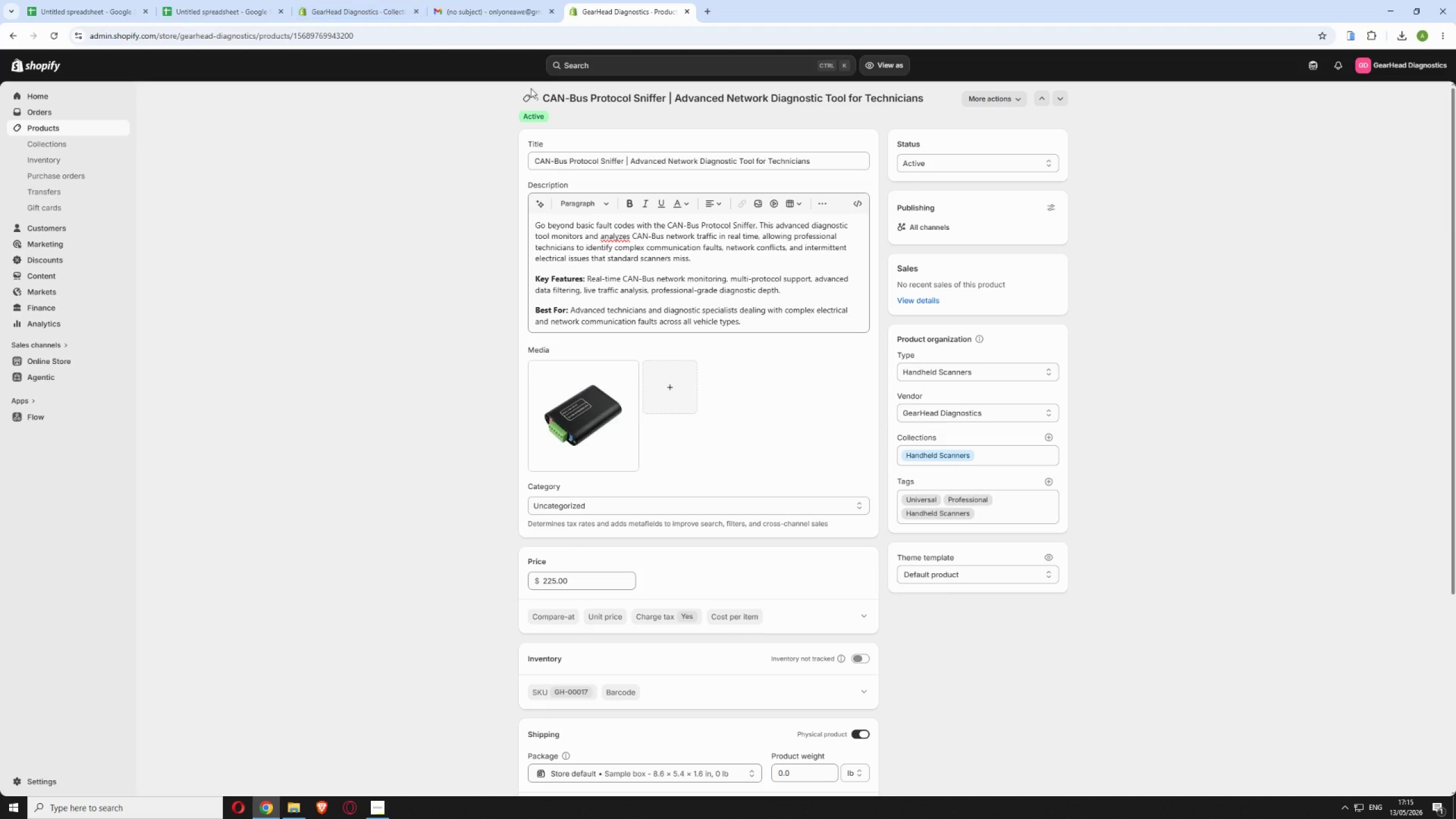 
left_click([521, 101])
 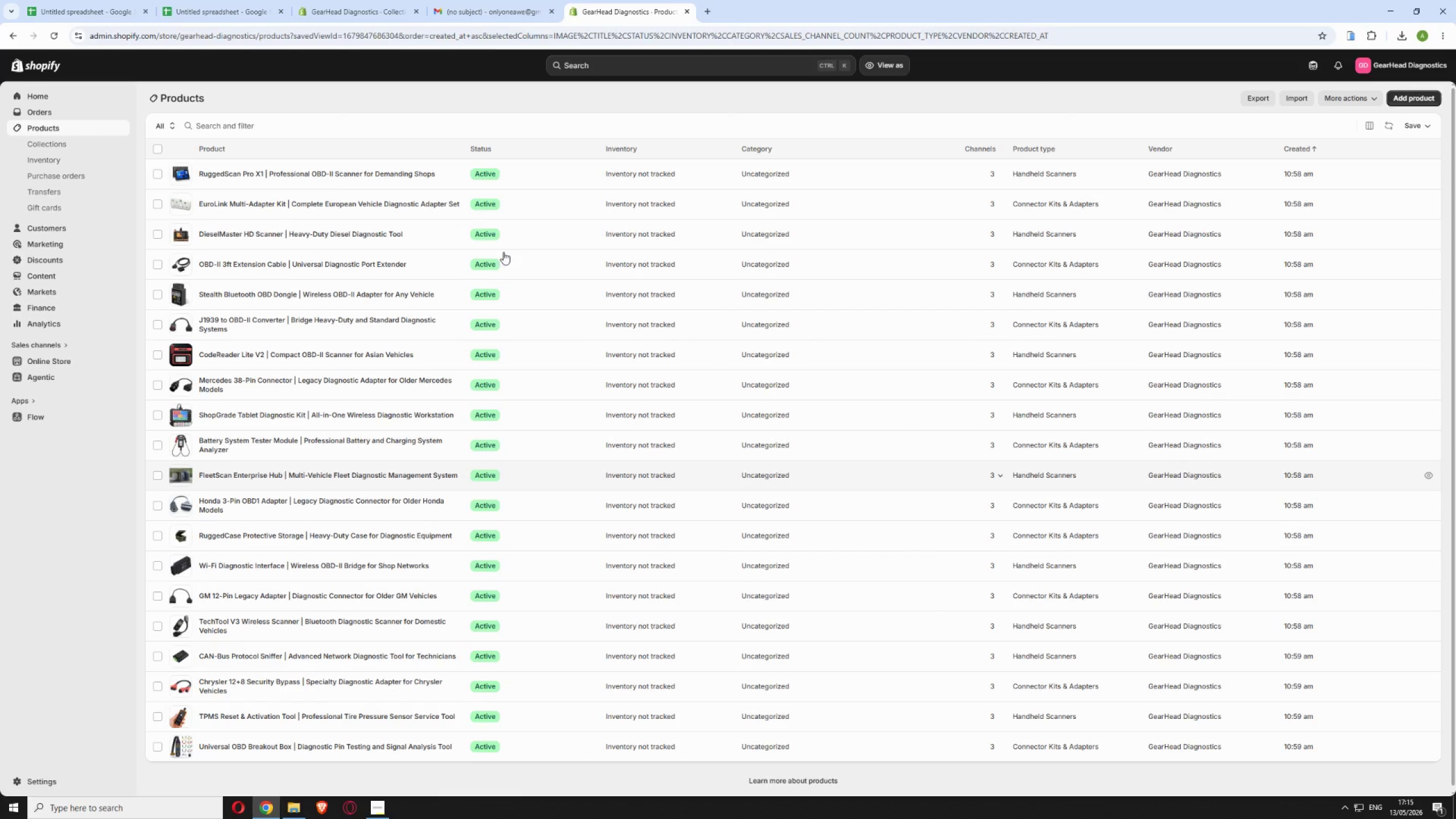 
left_click([449, 16])
 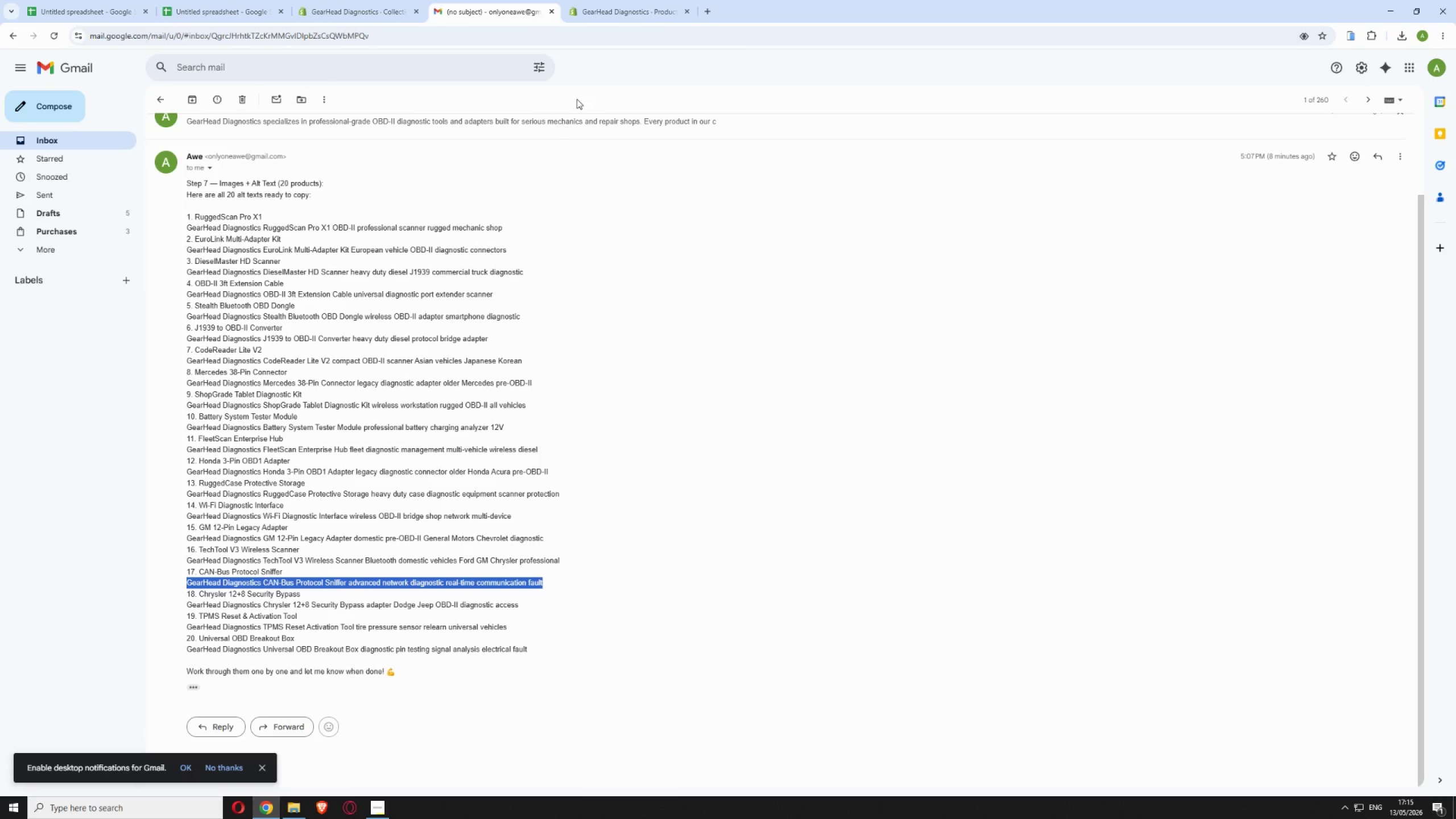 
left_click([628, 5])
 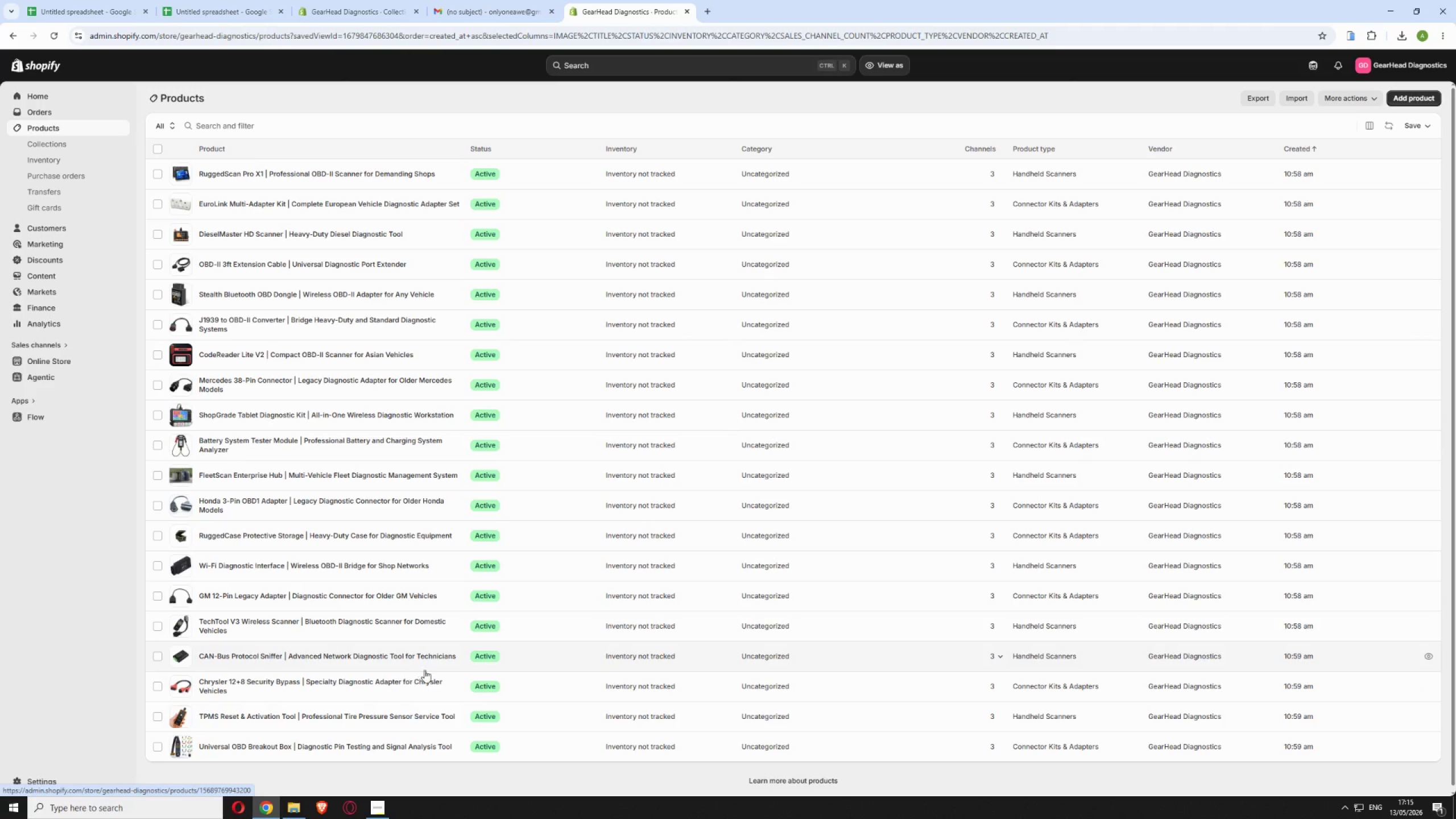 
left_click([544, 675])
 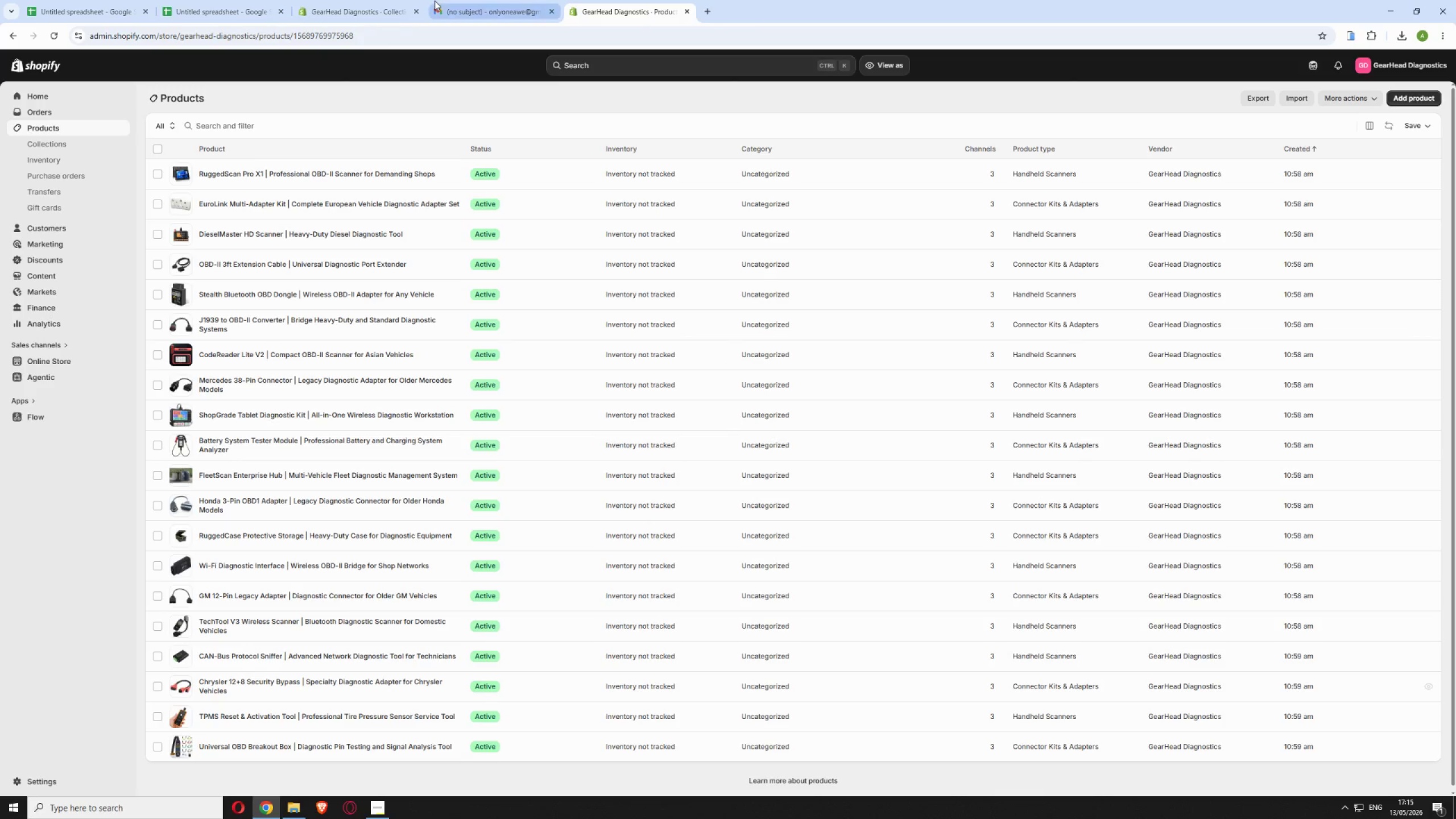 
left_click([478, 10])
 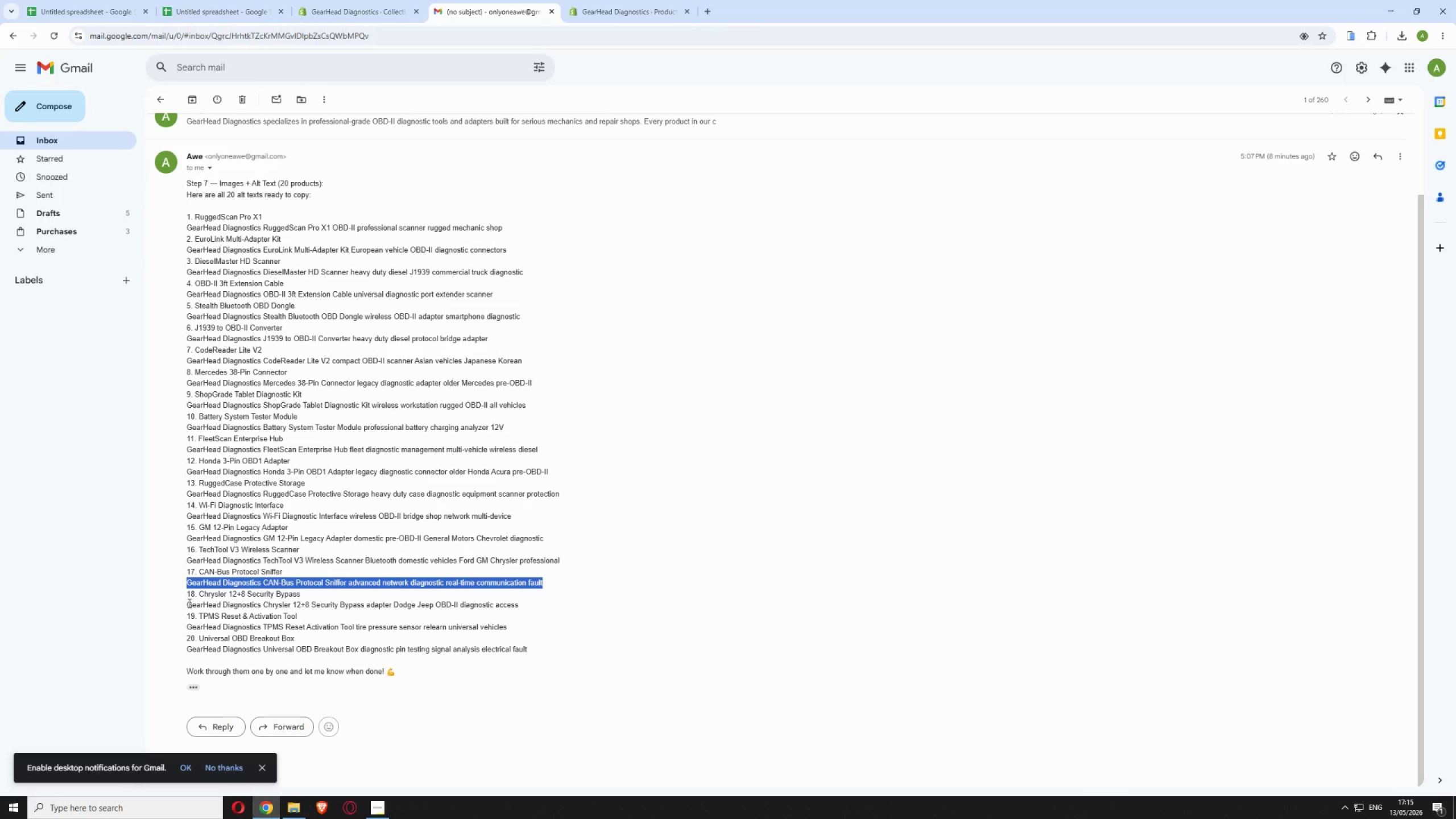 
double_click([188, 603])
 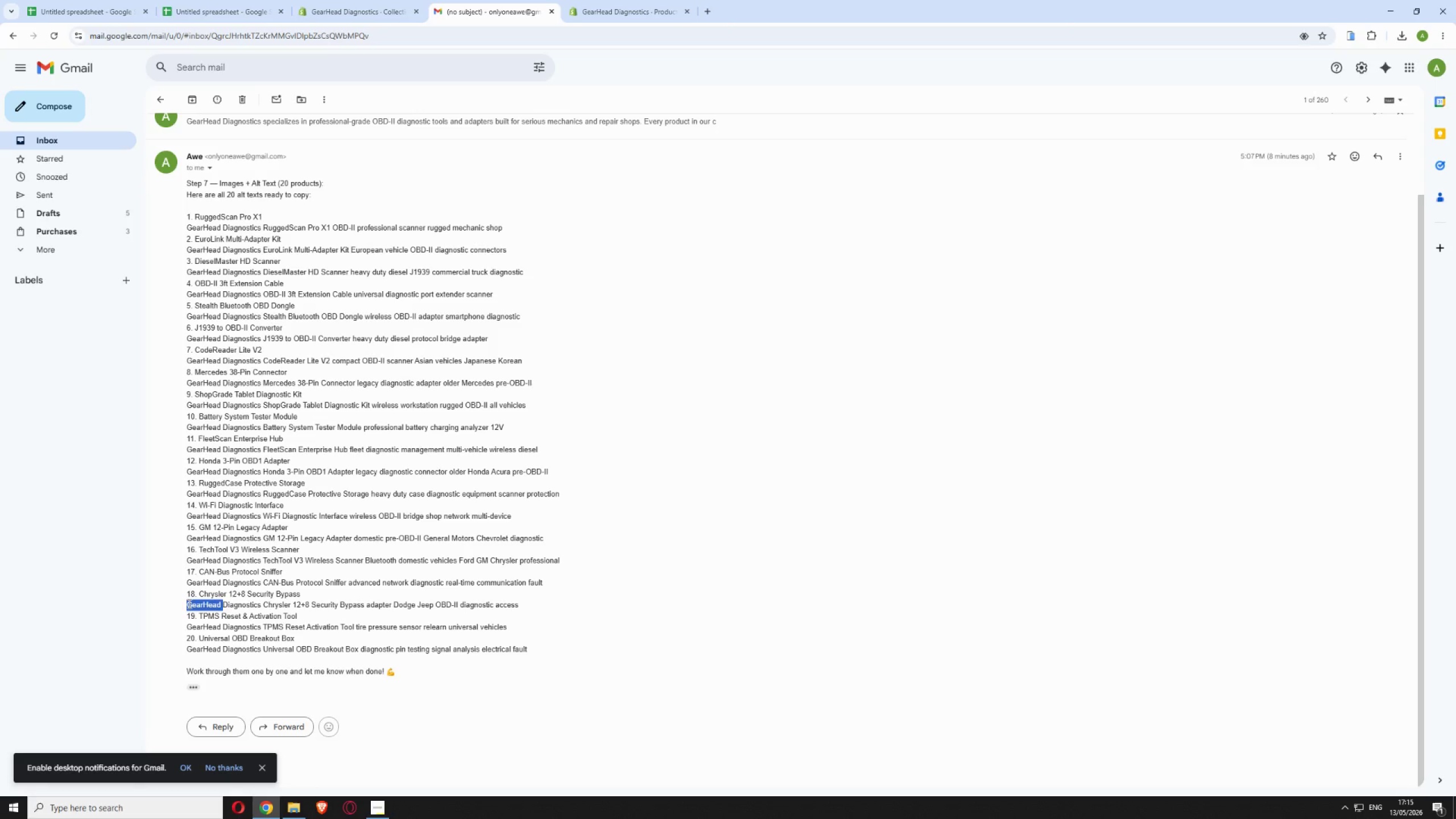 
left_click([188, 603])
 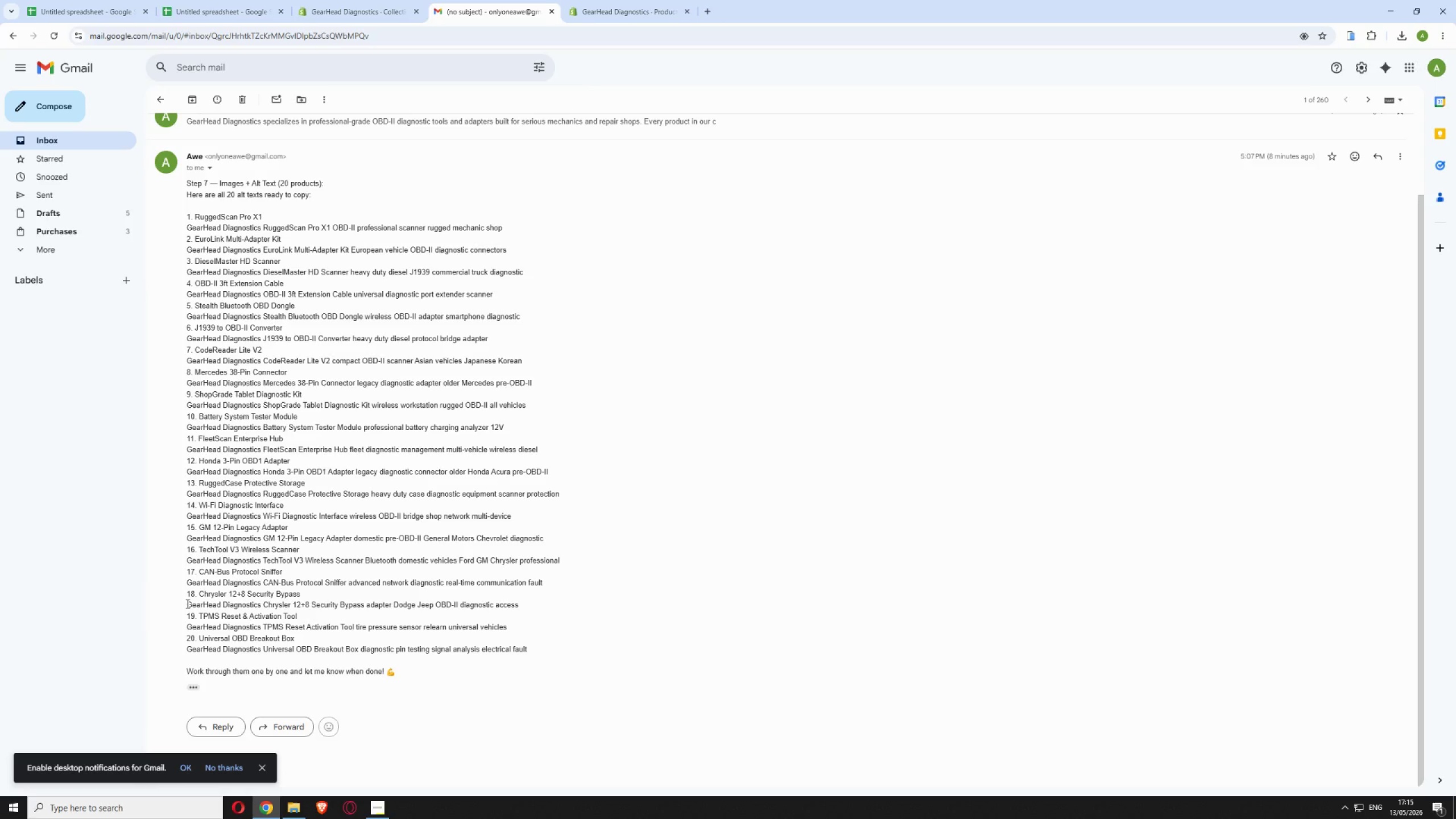 
left_click_drag(start_coordinate=[187, 603], to_coordinate=[523, 605])
 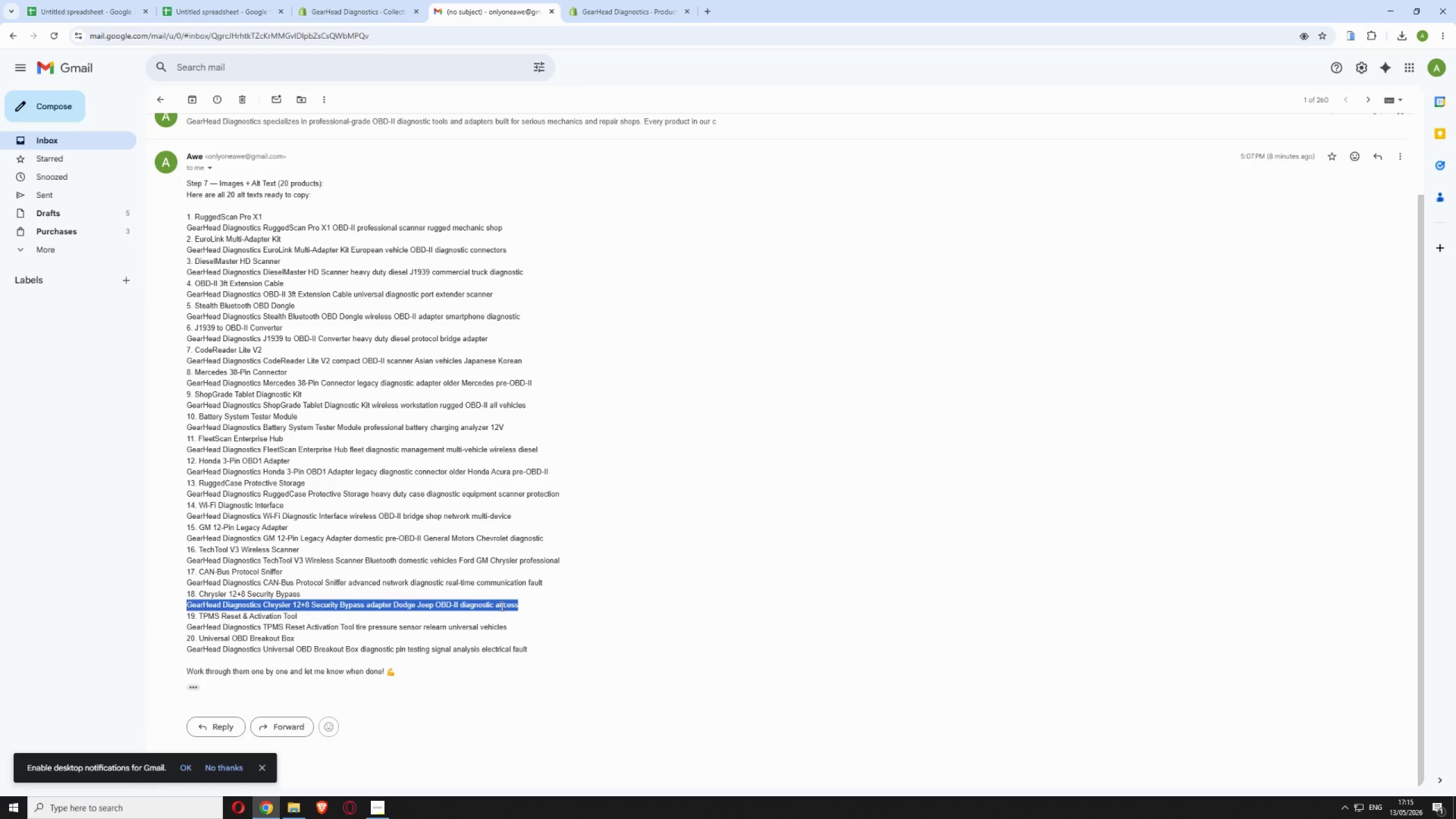 
right_click([500, 606])
 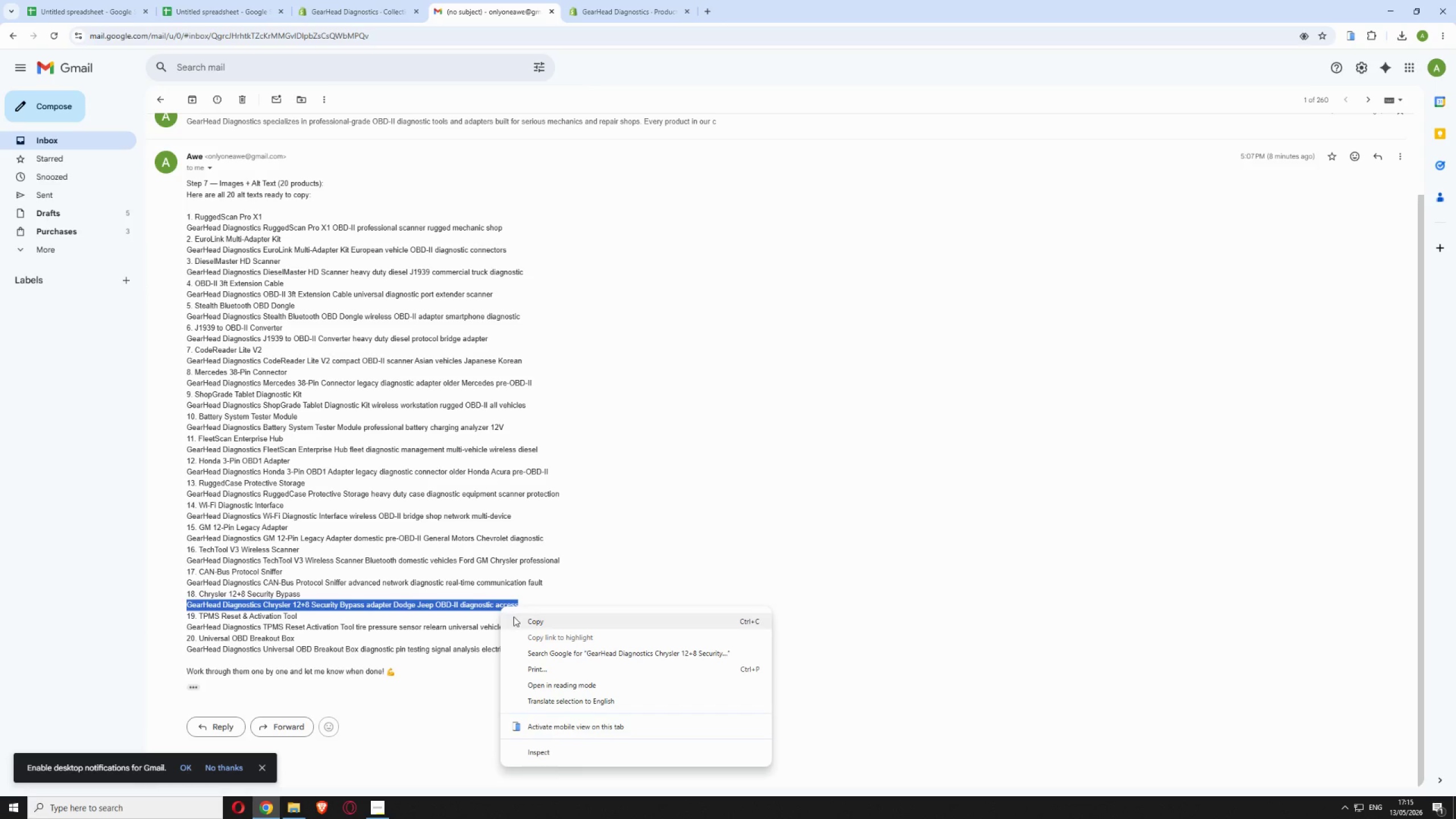 
left_click([522, 617])
 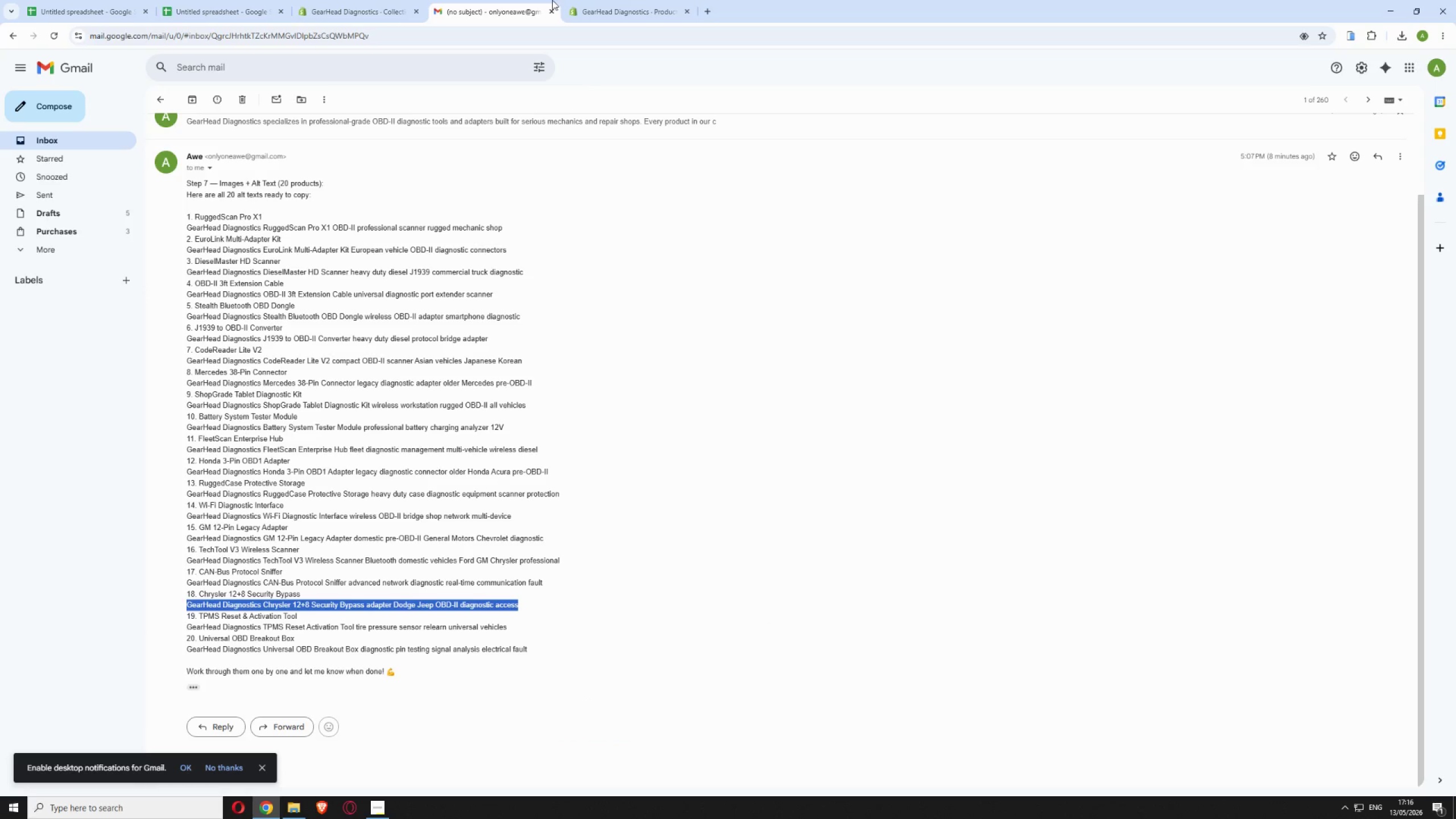 
left_click([610, 2])
 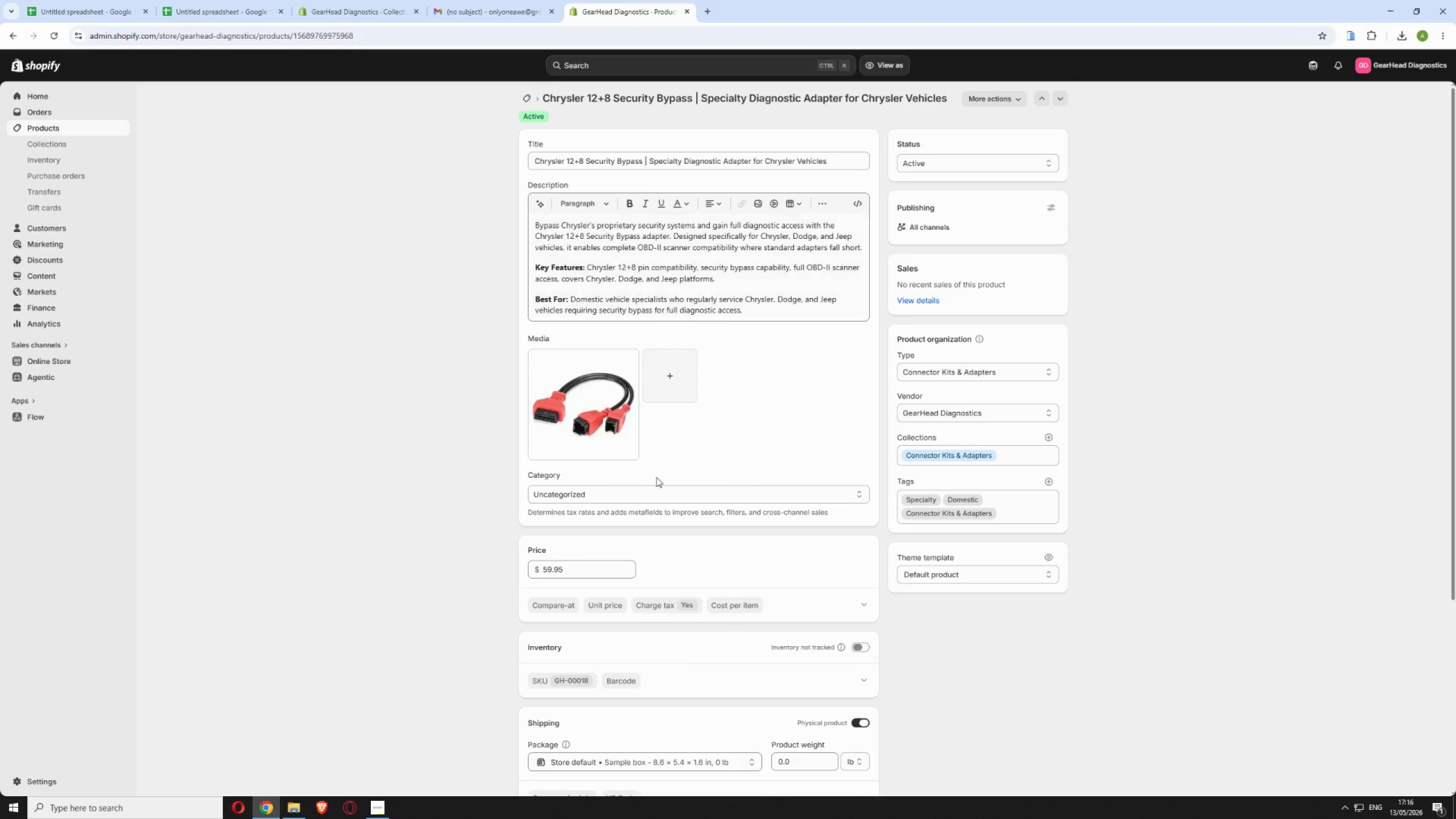 
left_click_drag(start_coordinate=[580, 366], to_coordinate=[584, 363])
 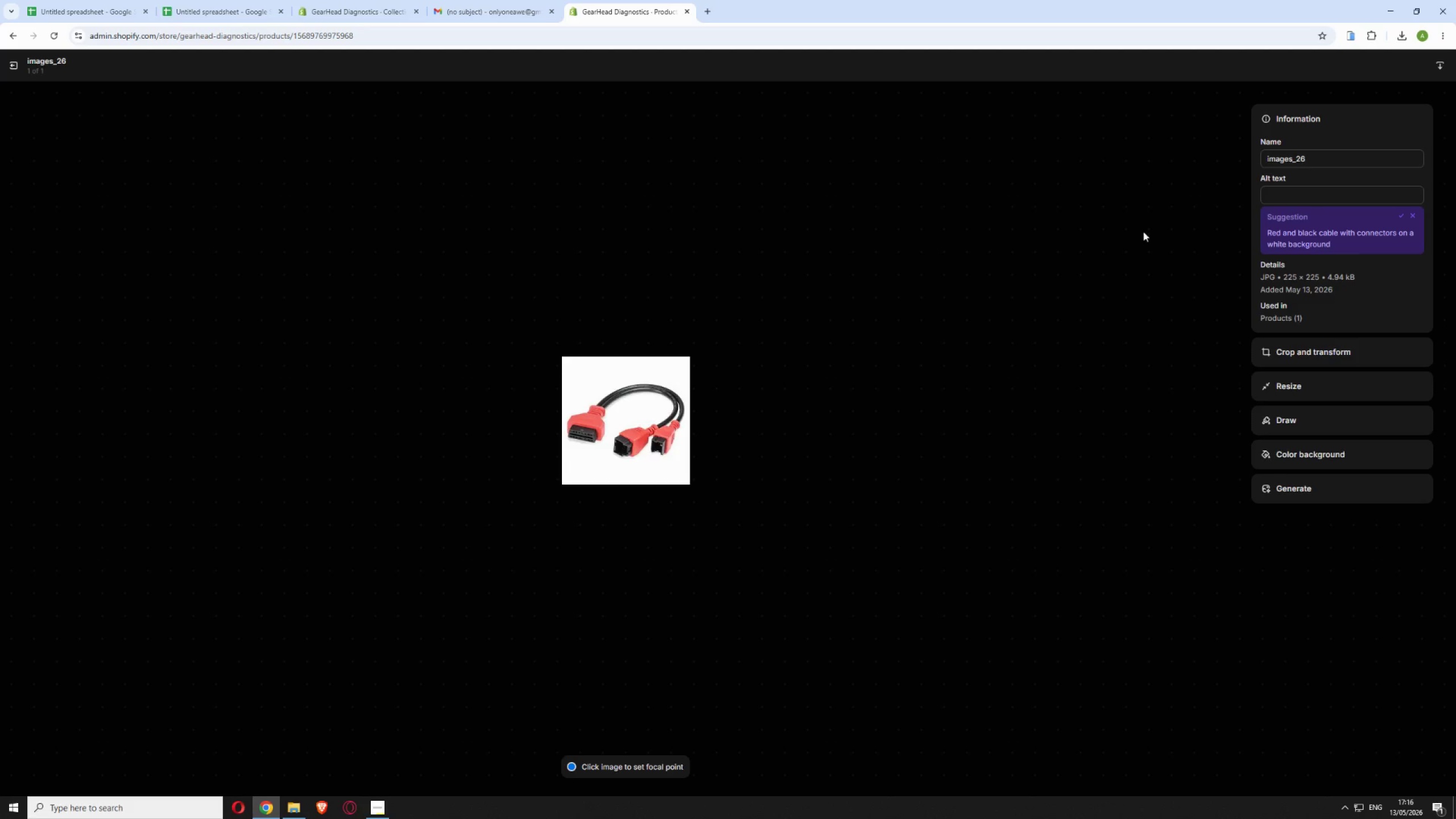 
left_click([1334, 191])
 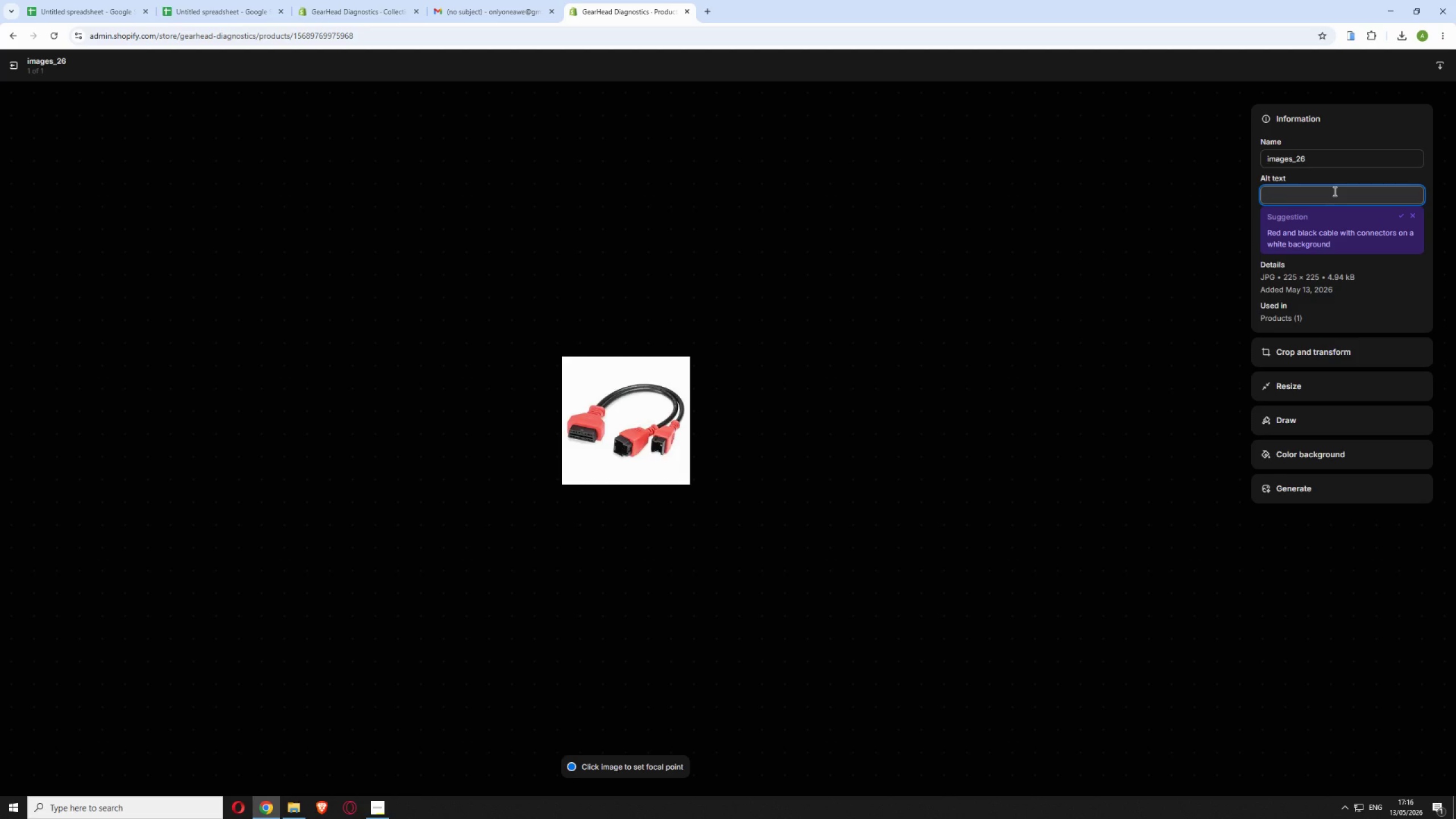 
key(Control+V)
 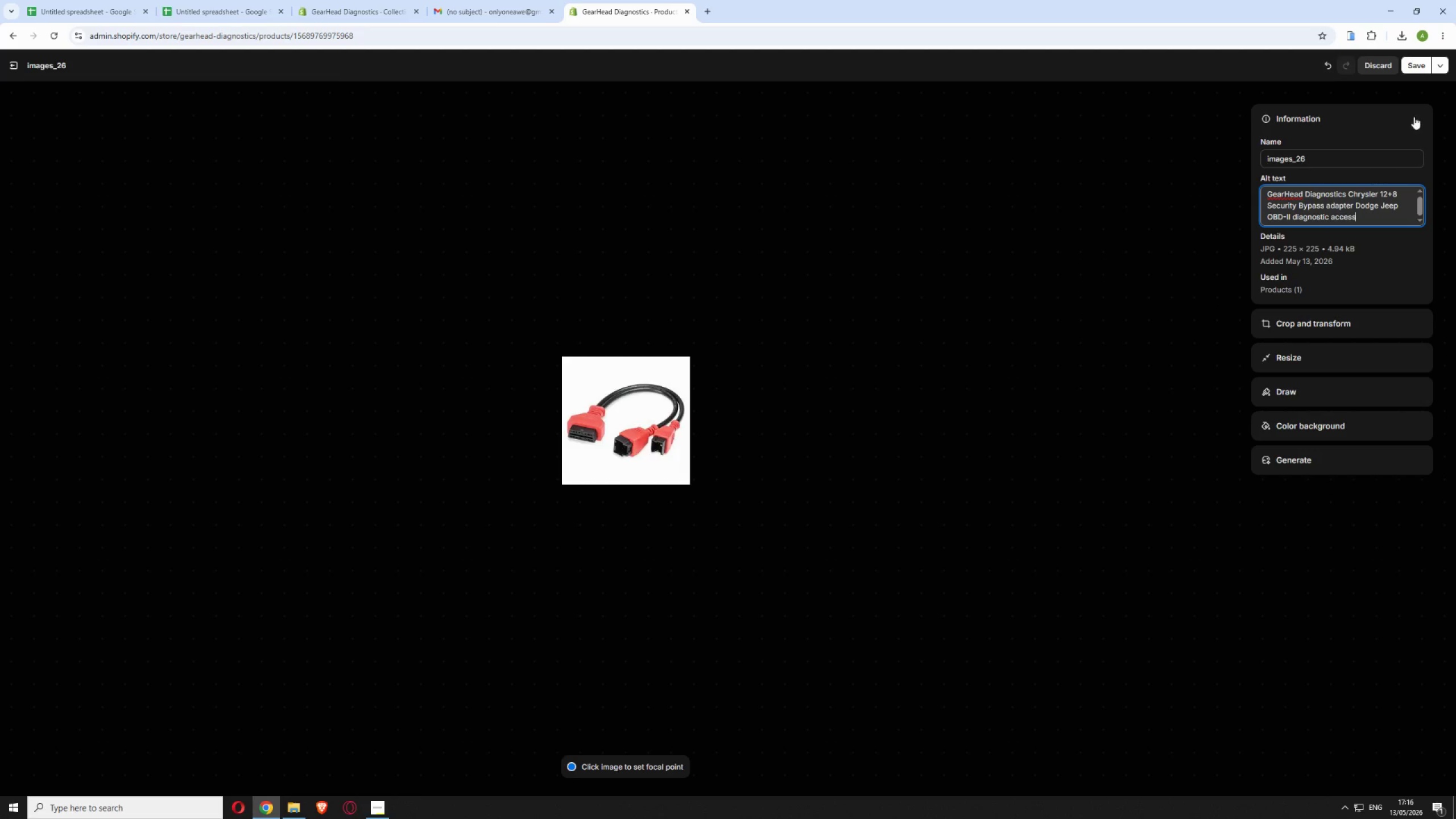 
left_click([1426, 63])
 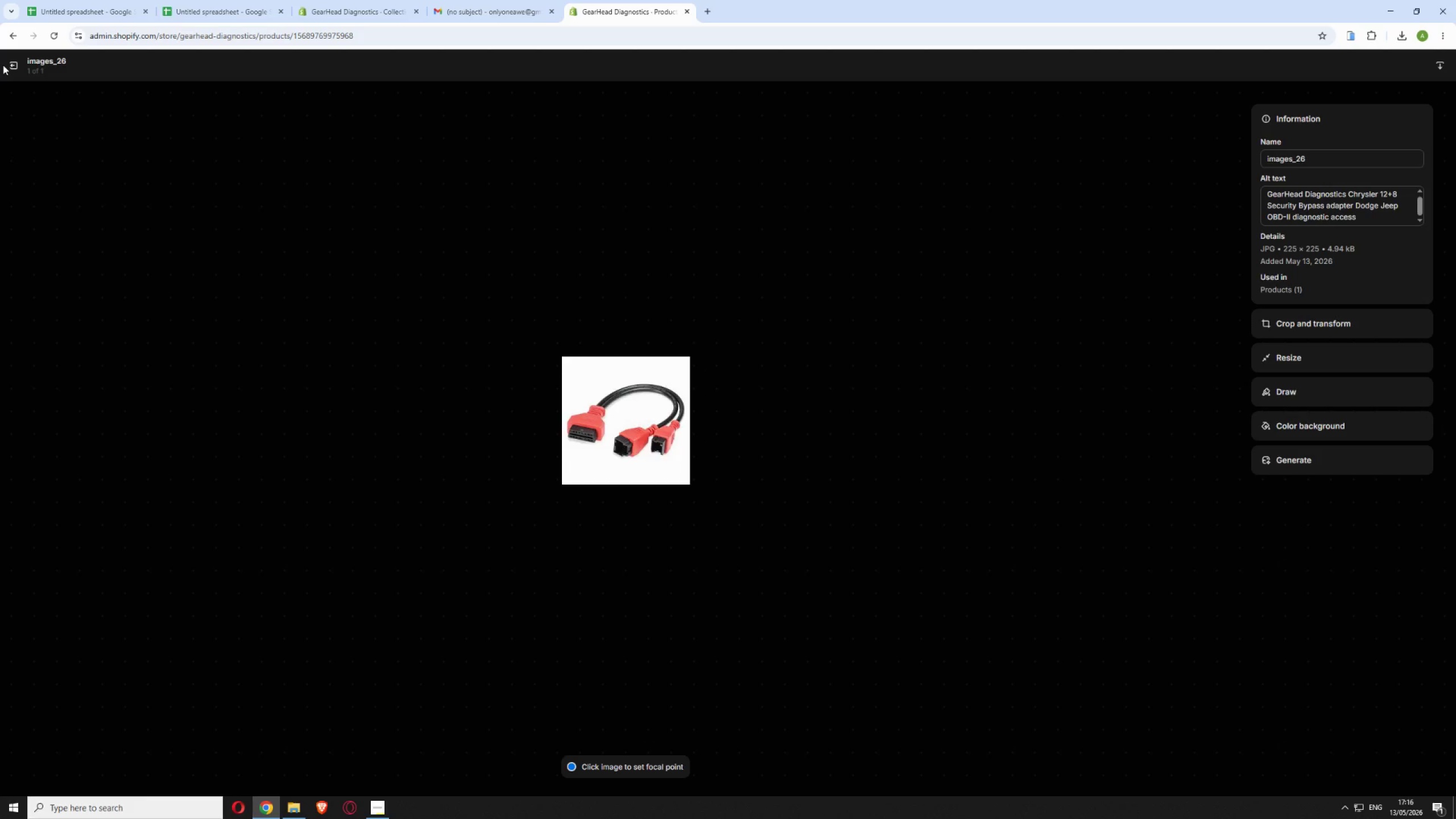 
left_click([10, 67])
 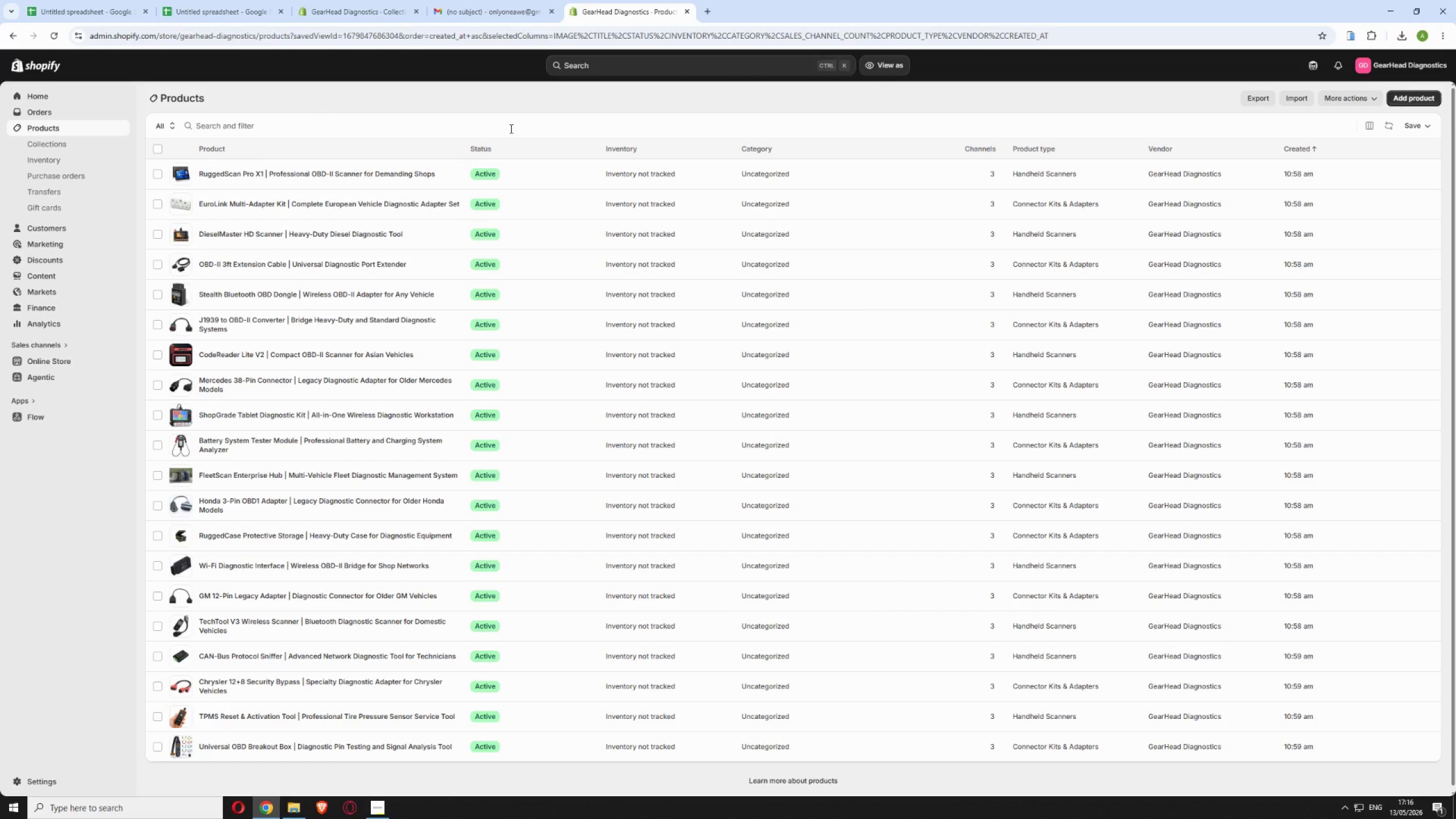 
wait(11.5)
 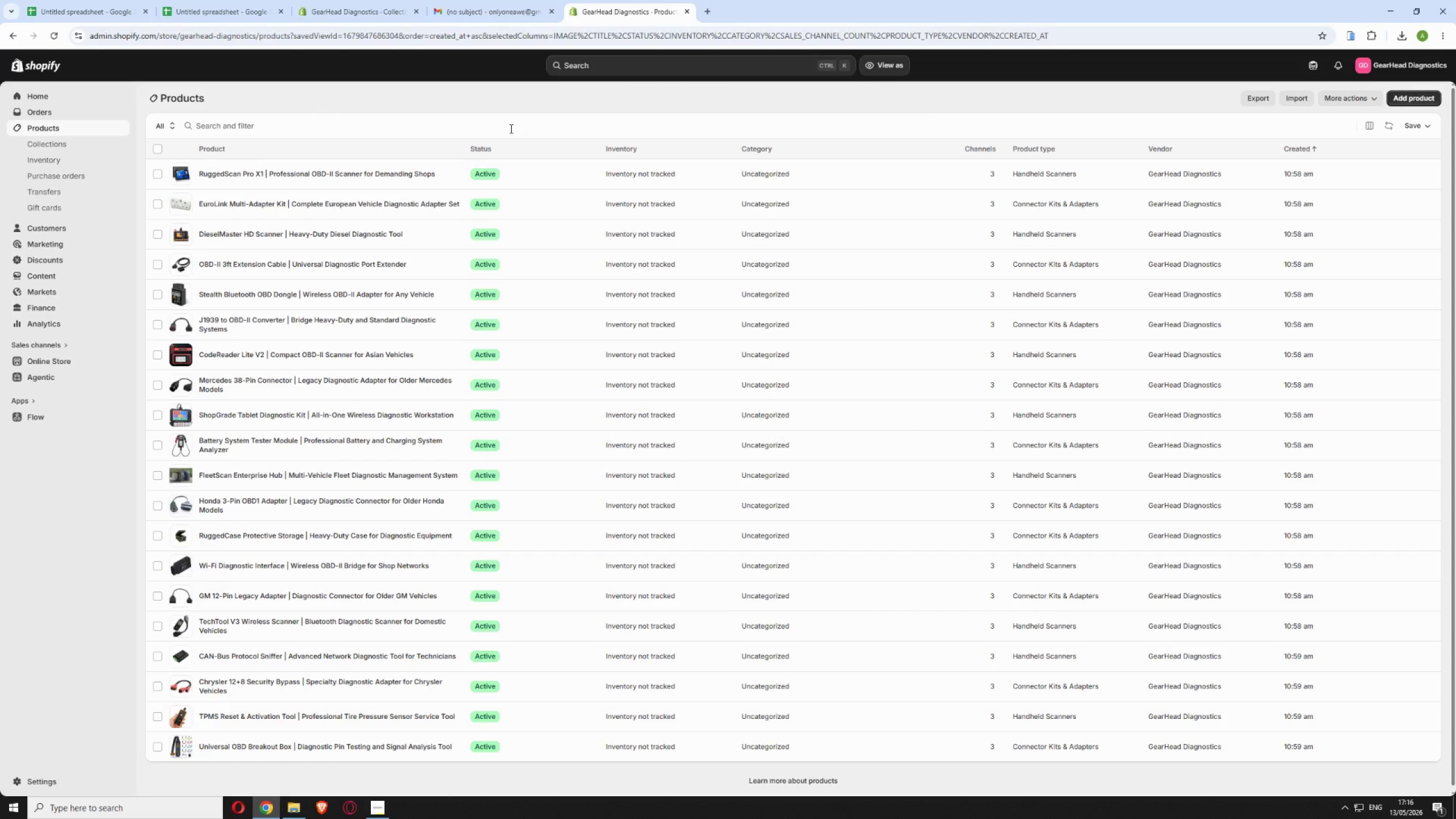 
left_click([502, 9])
 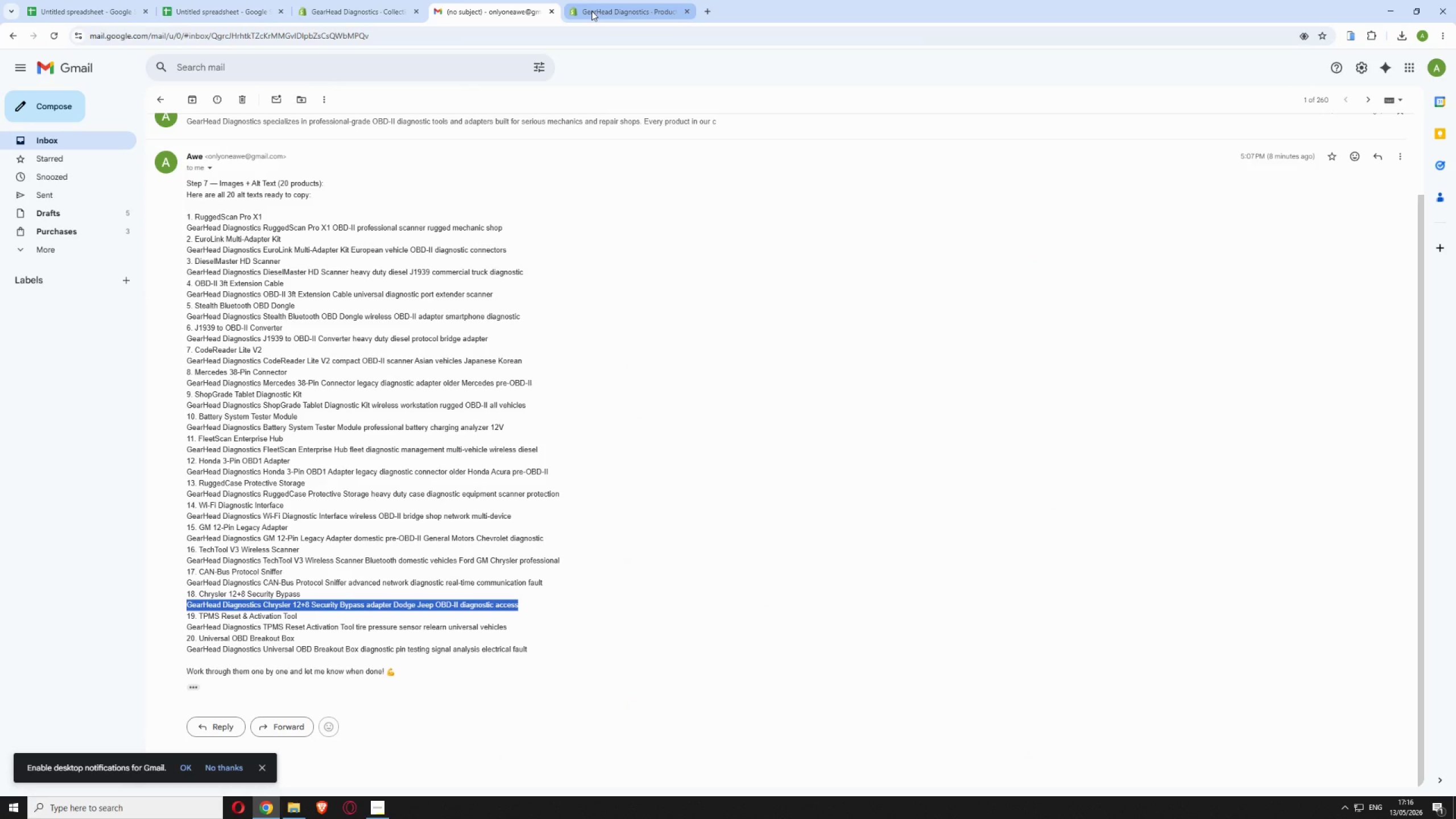 
left_click([592, 11])
 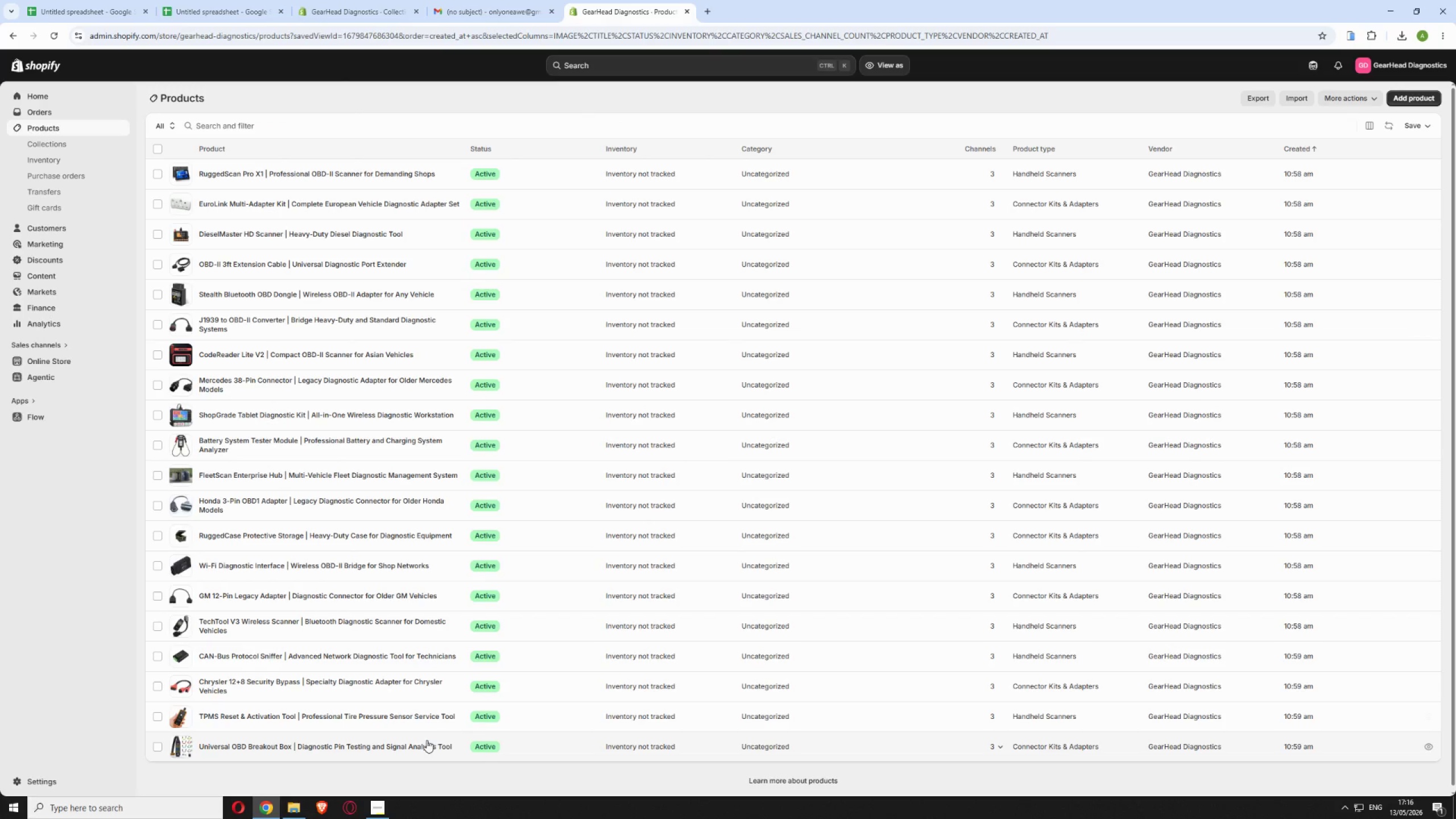 
left_click([518, 722])
 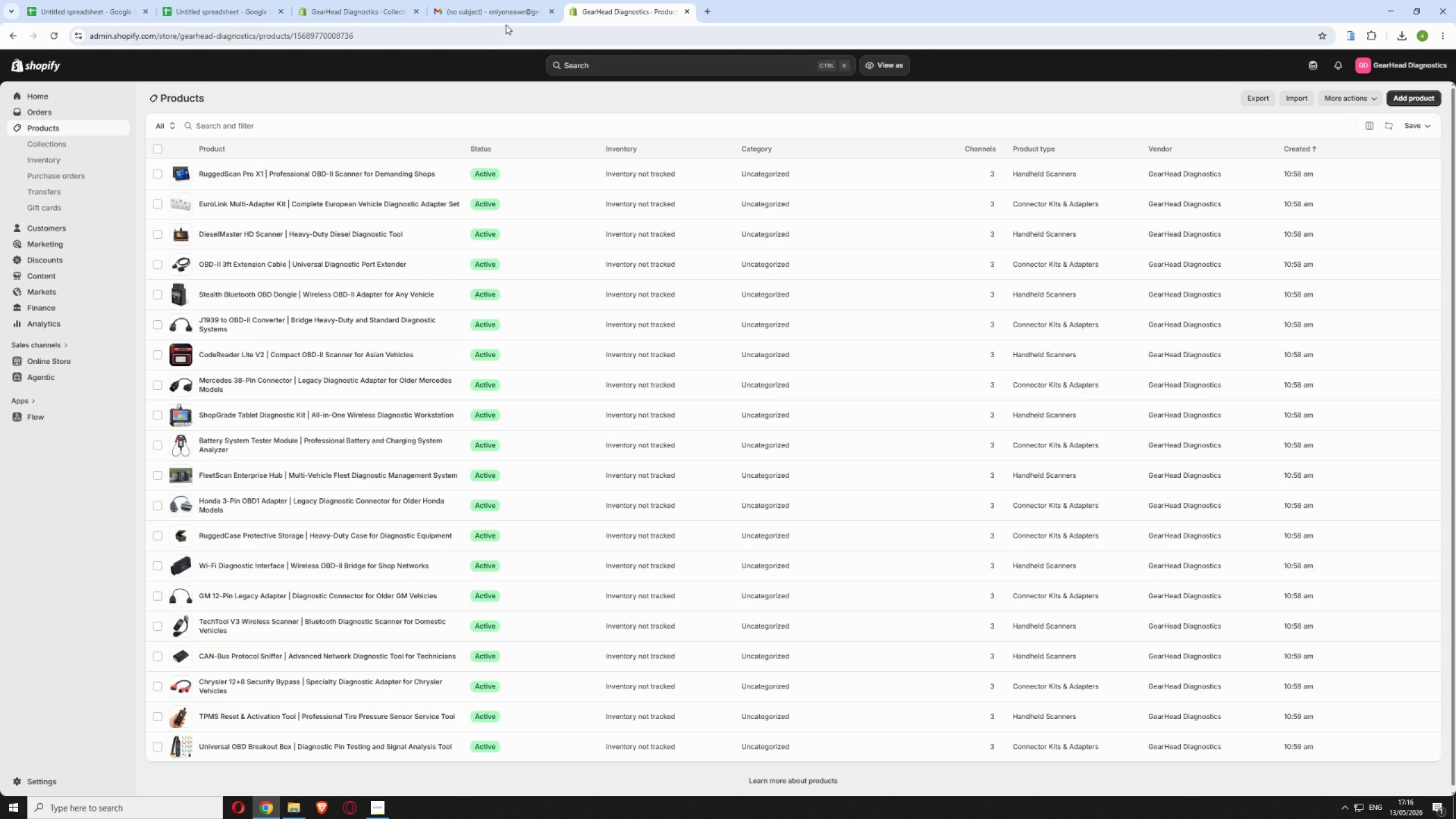 
left_click([502, 9])
 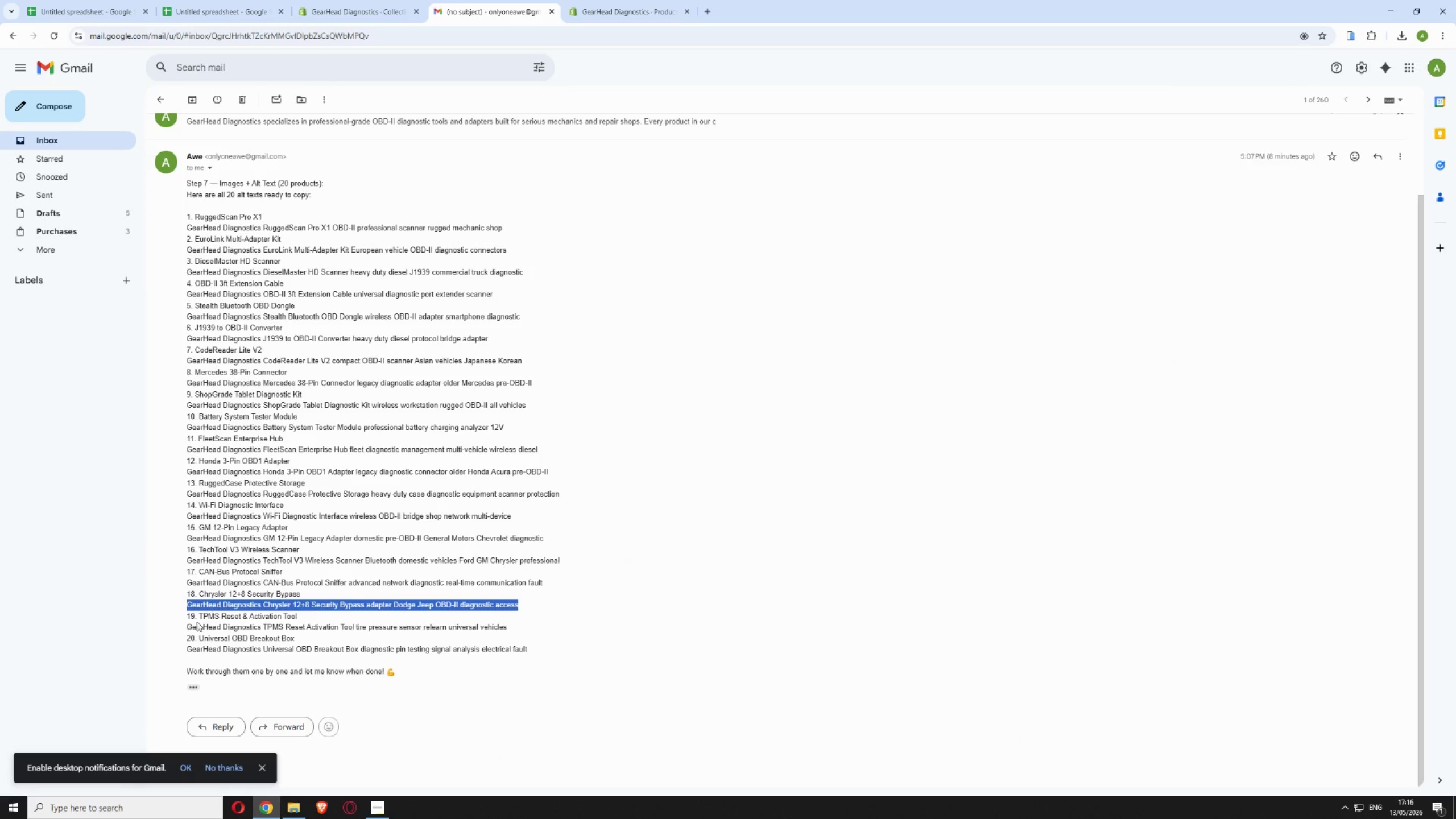 
left_click_drag(start_coordinate=[186, 624], to_coordinate=[514, 630])
 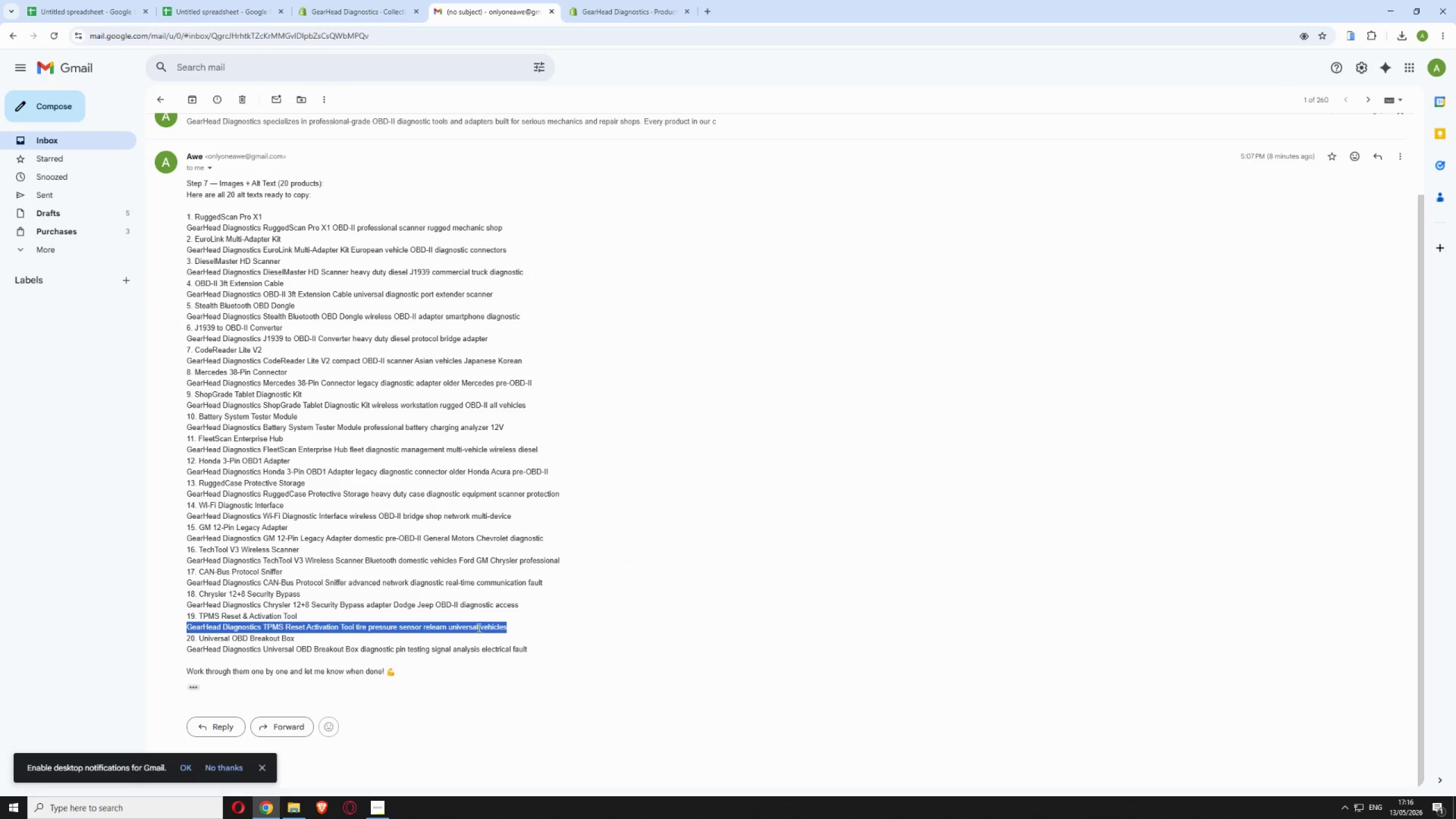 
right_click([478, 625])
 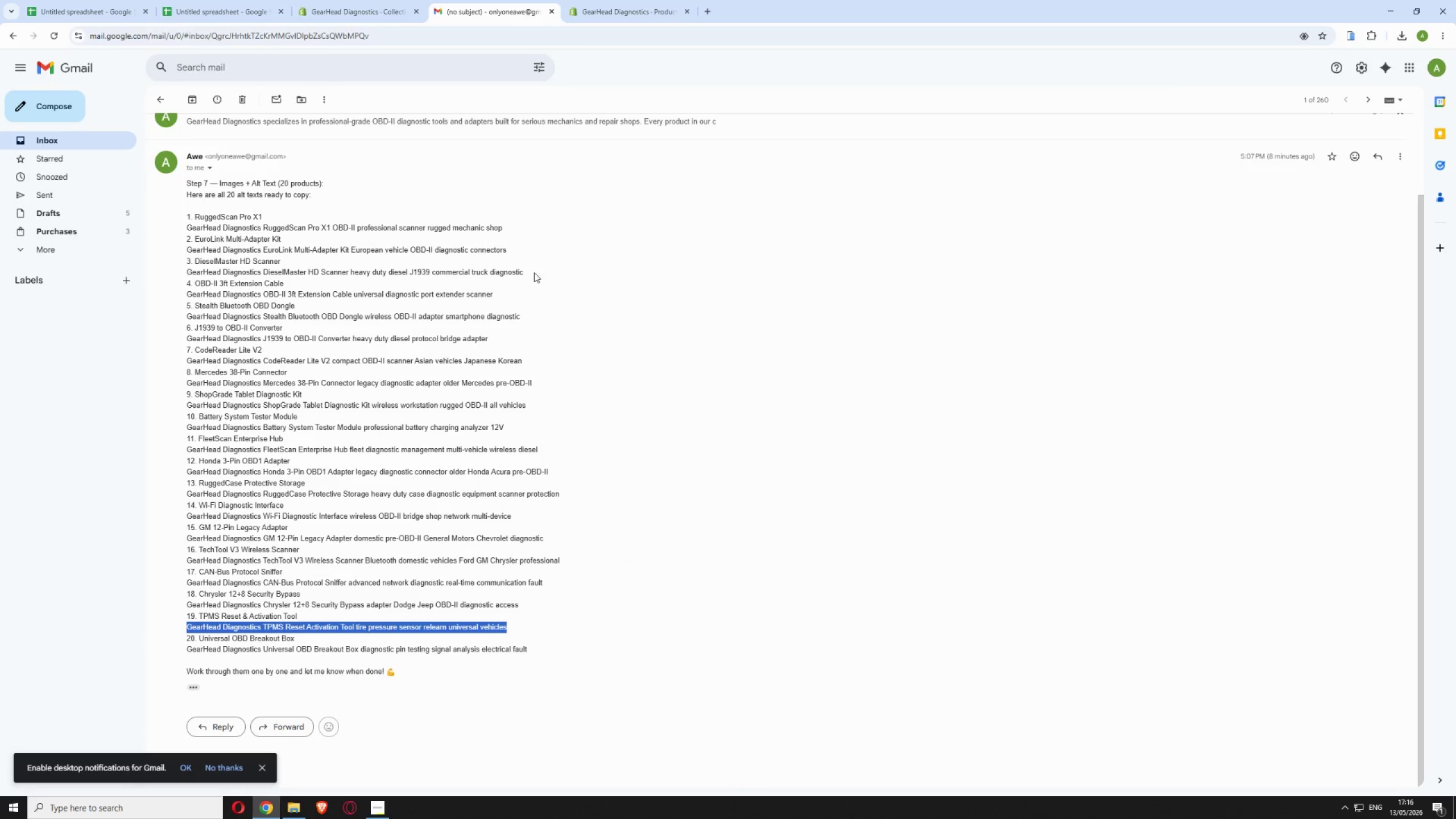 
left_click([610, 3])
 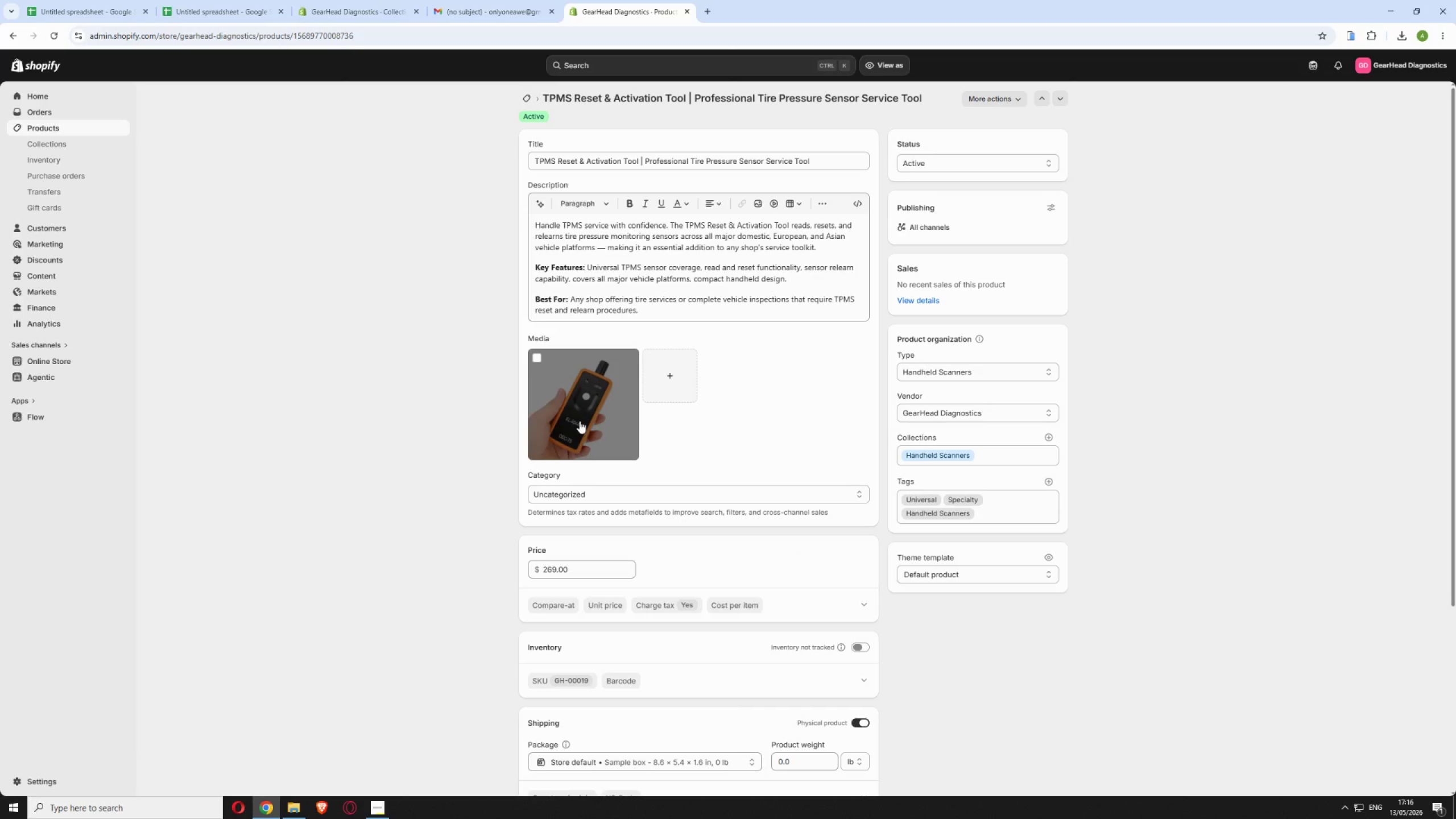 
left_click([580, 415])
 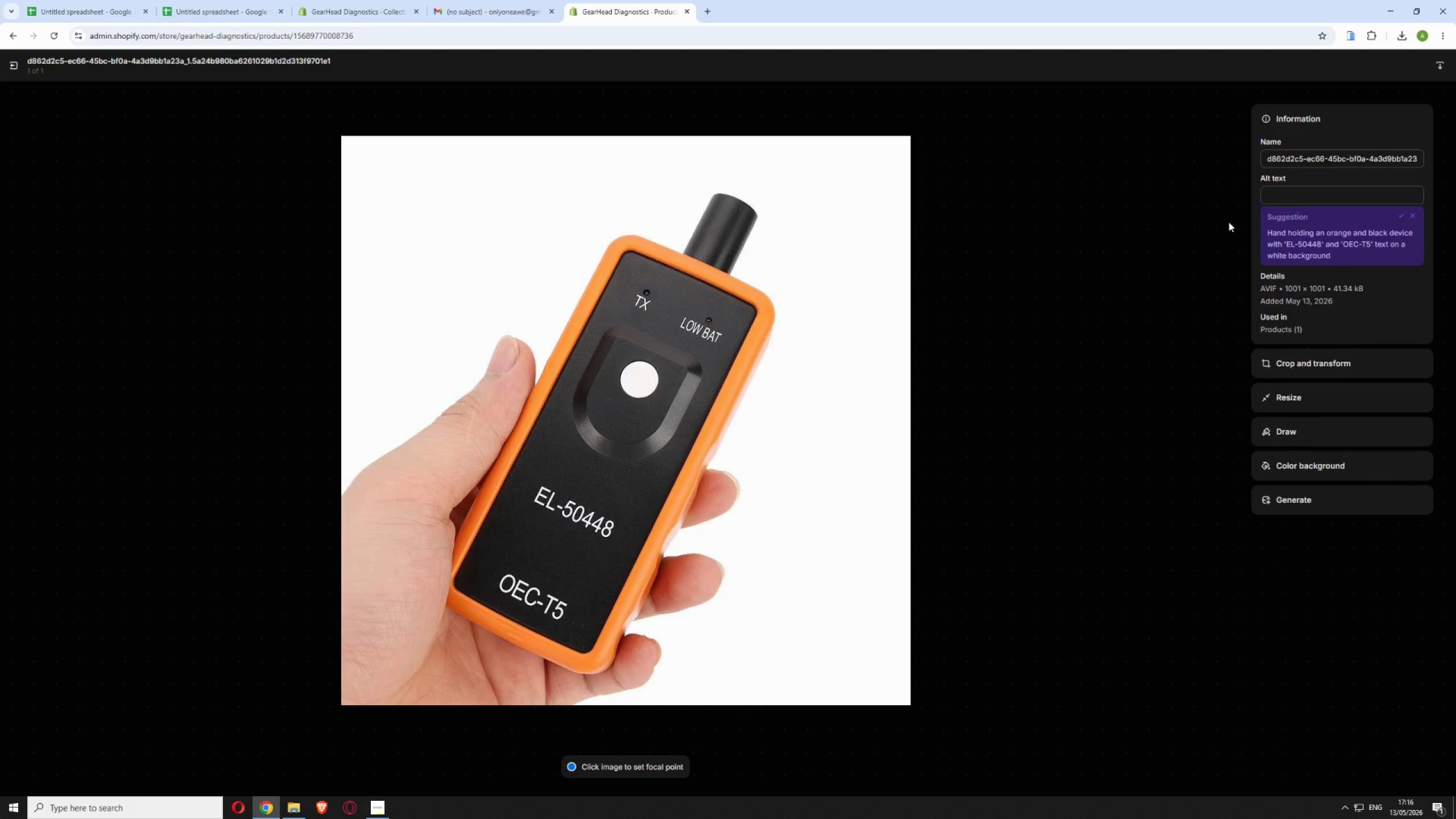 
left_click([1287, 196])
 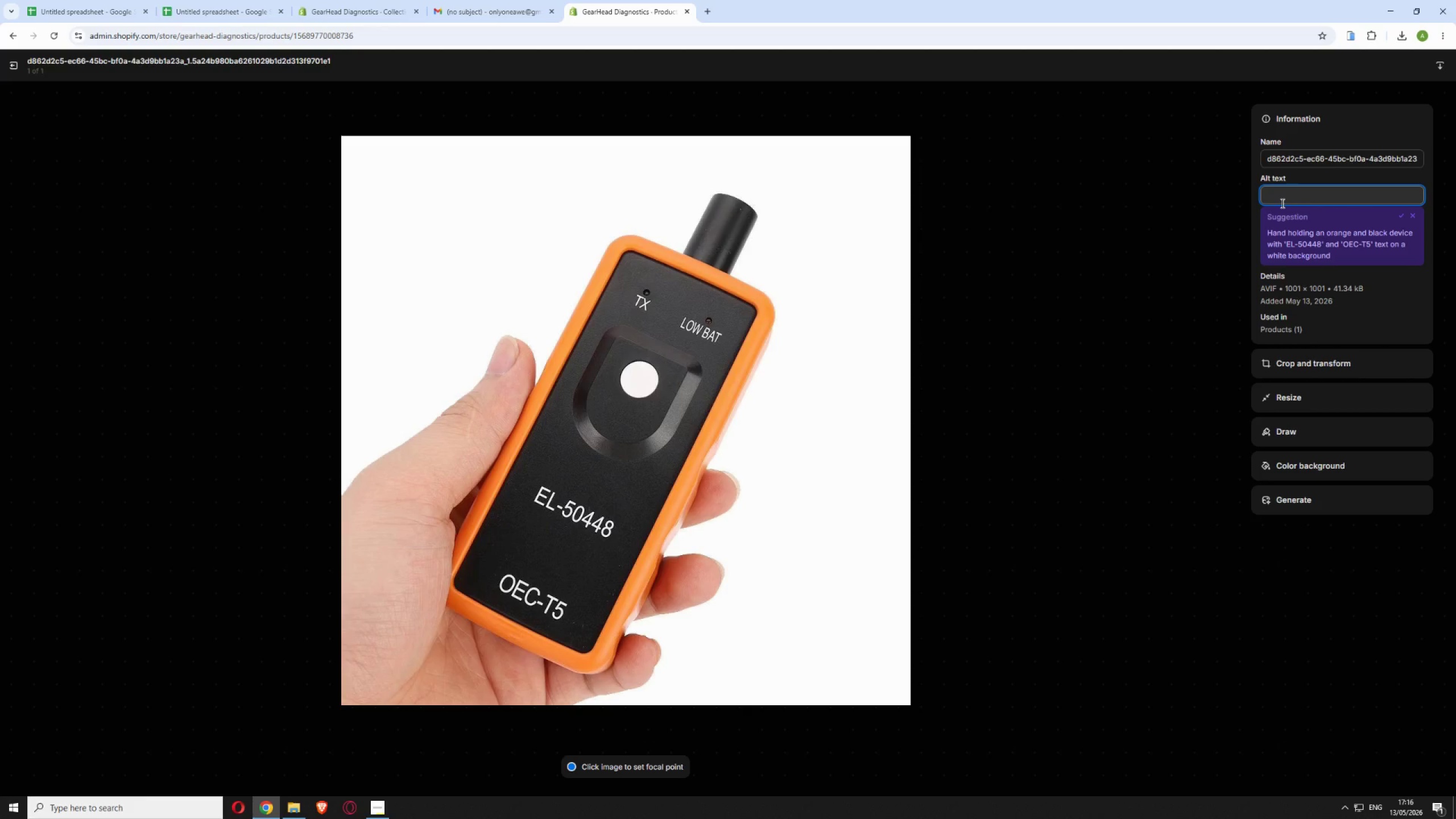 
key(Control+V)
 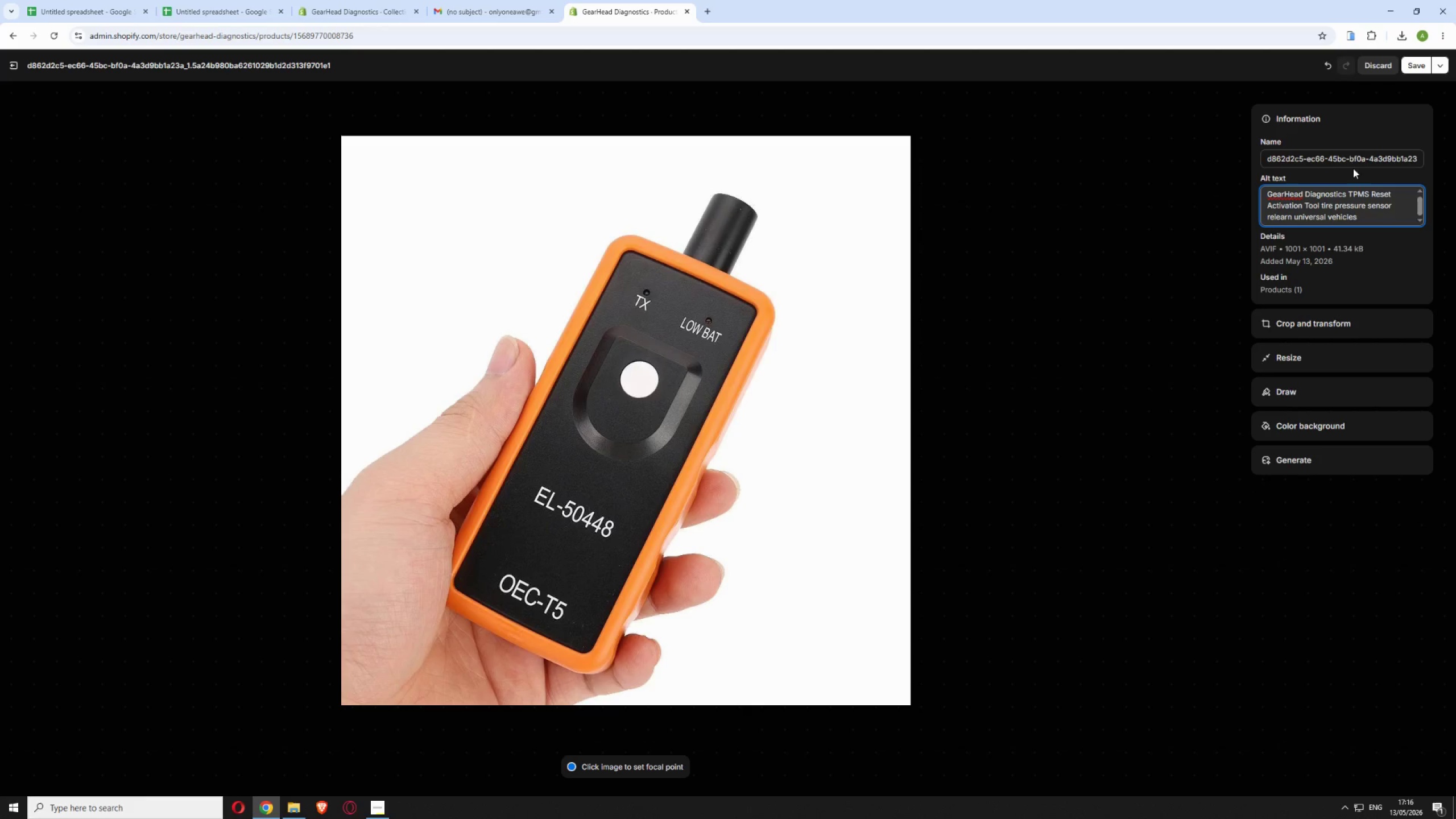 
left_click([1424, 59])
 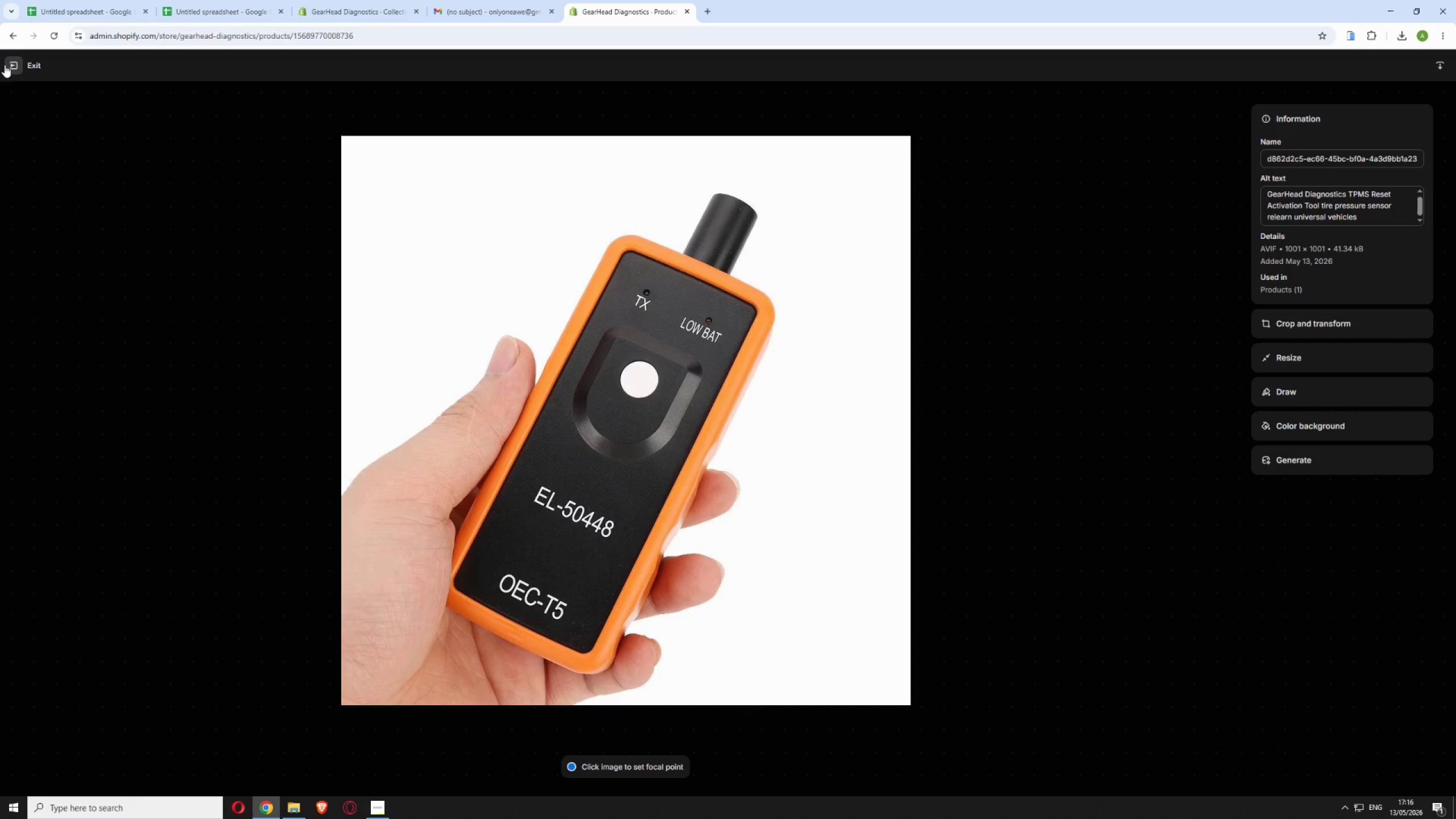 
left_click([5, 65])
 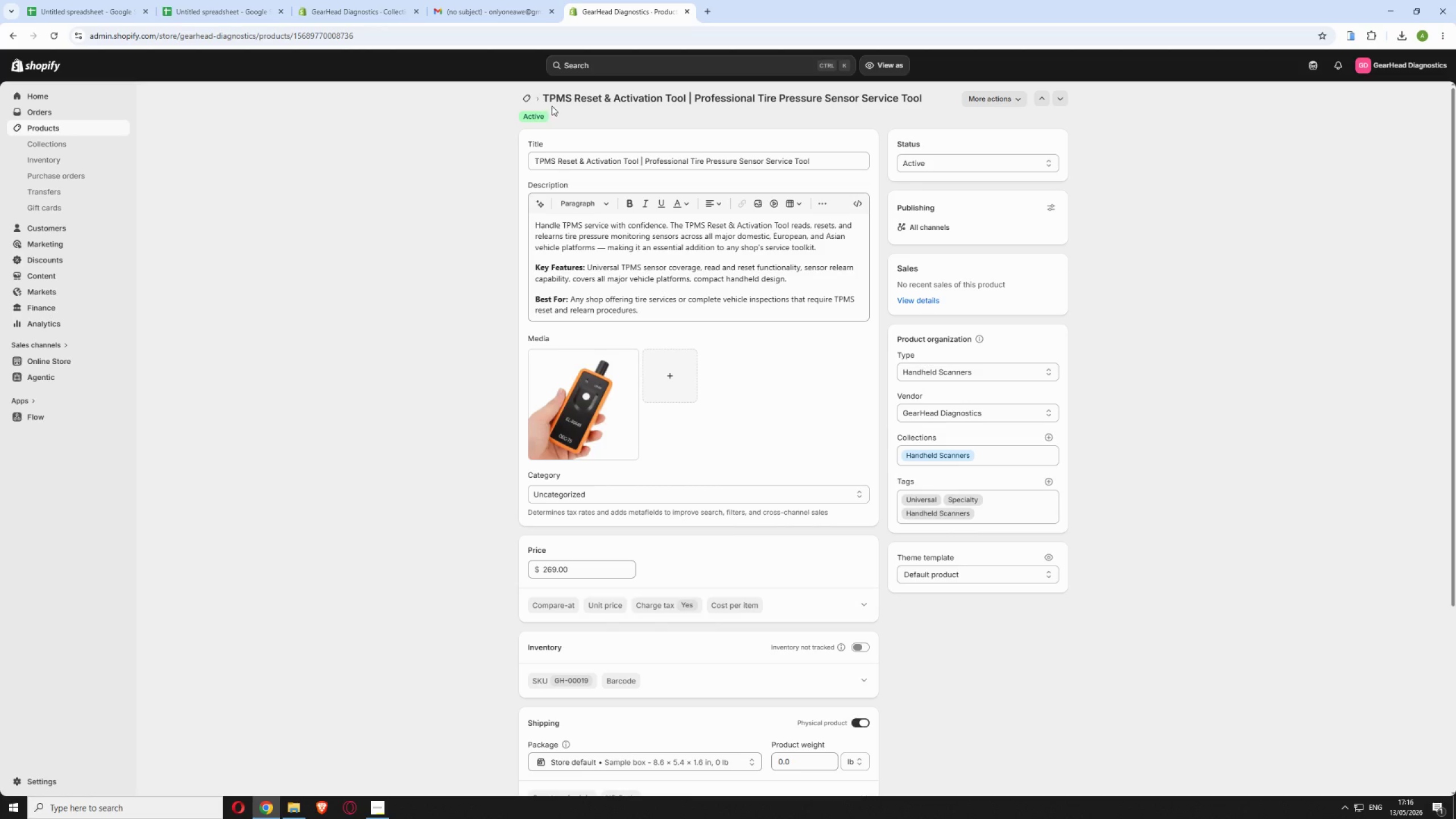 
left_click([522, 92])
 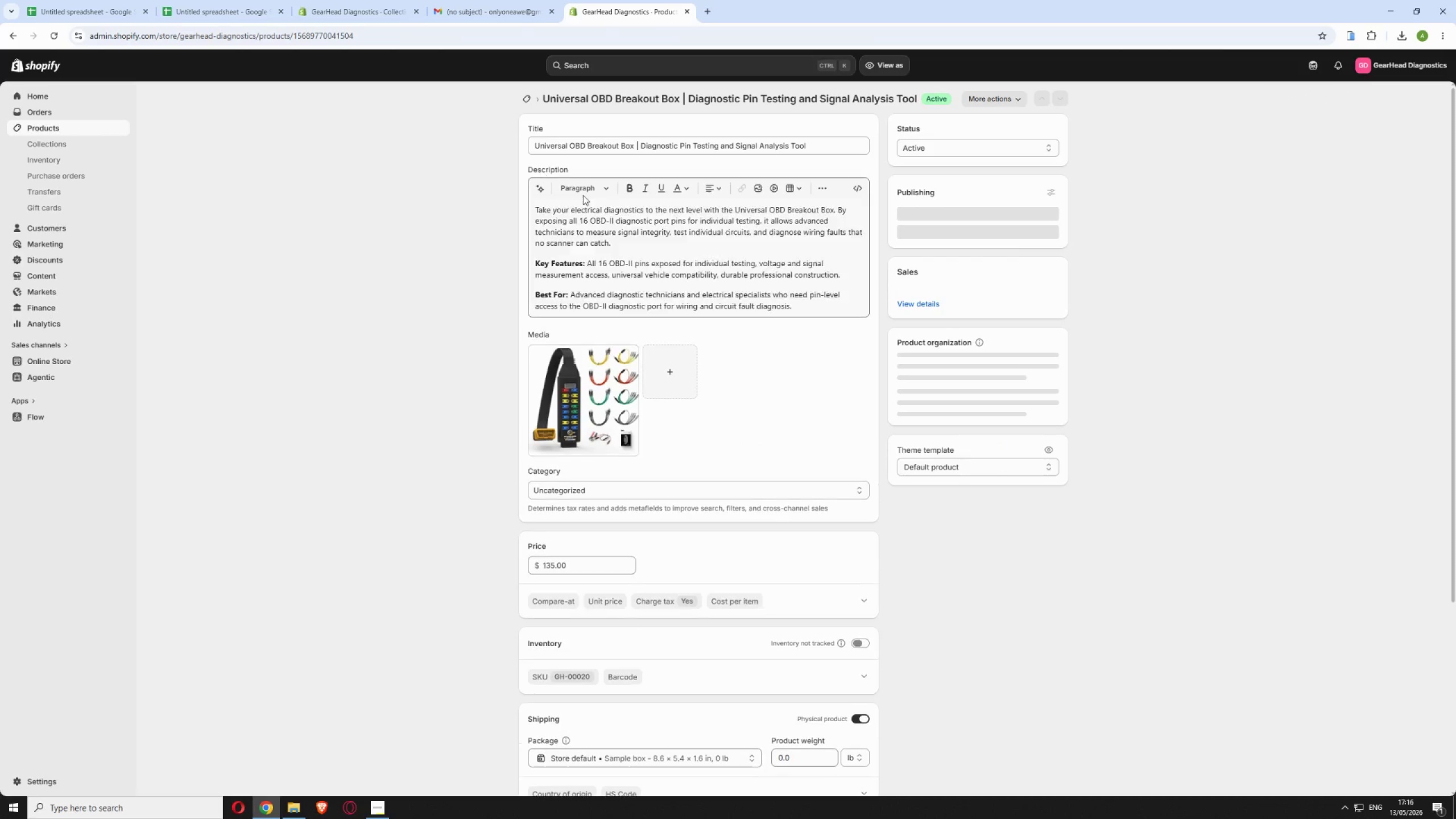 
wait(9.45)
 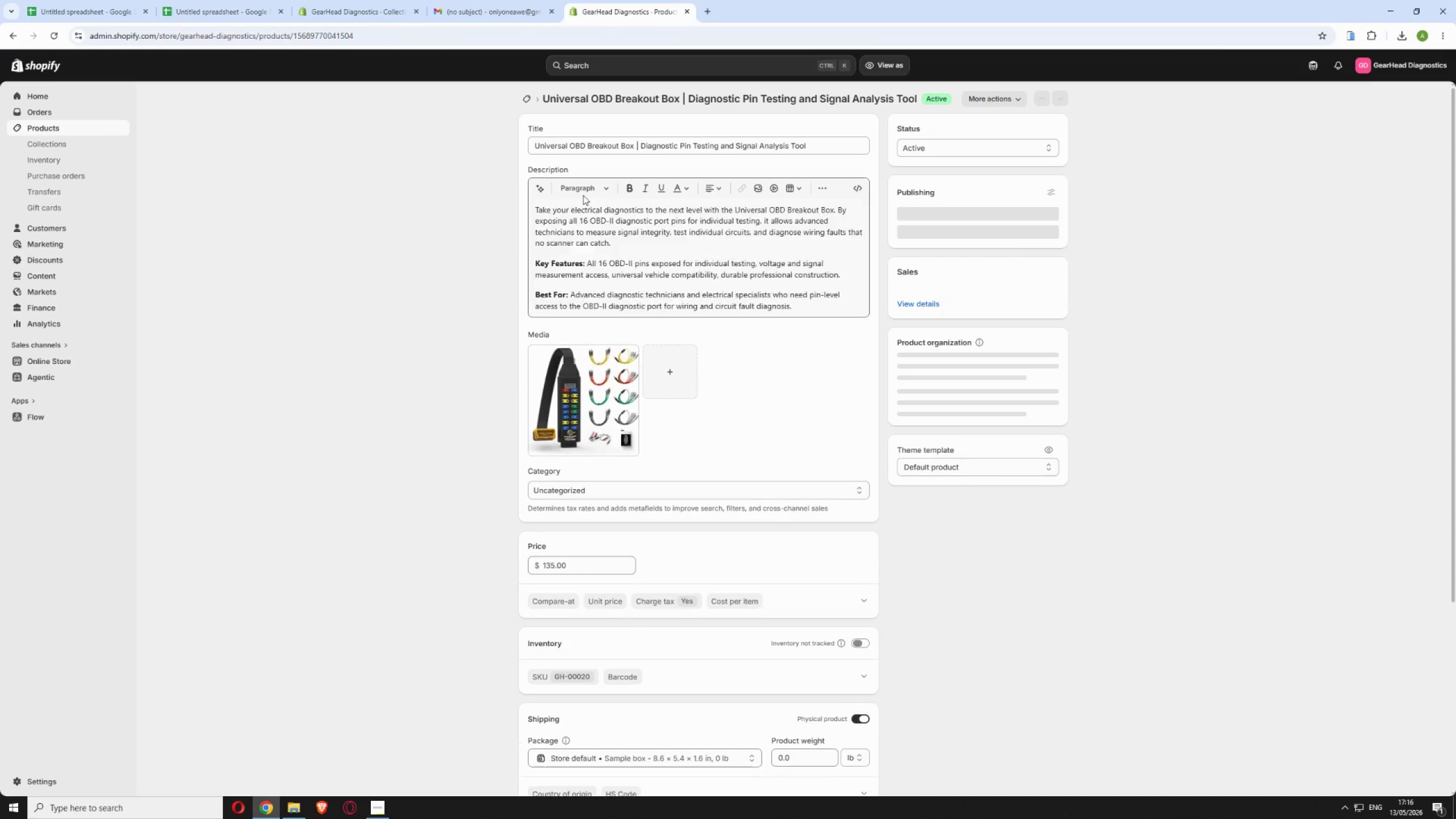 
left_click_drag(start_coordinate=[188, 646], to_coordinate=[528, 647])
 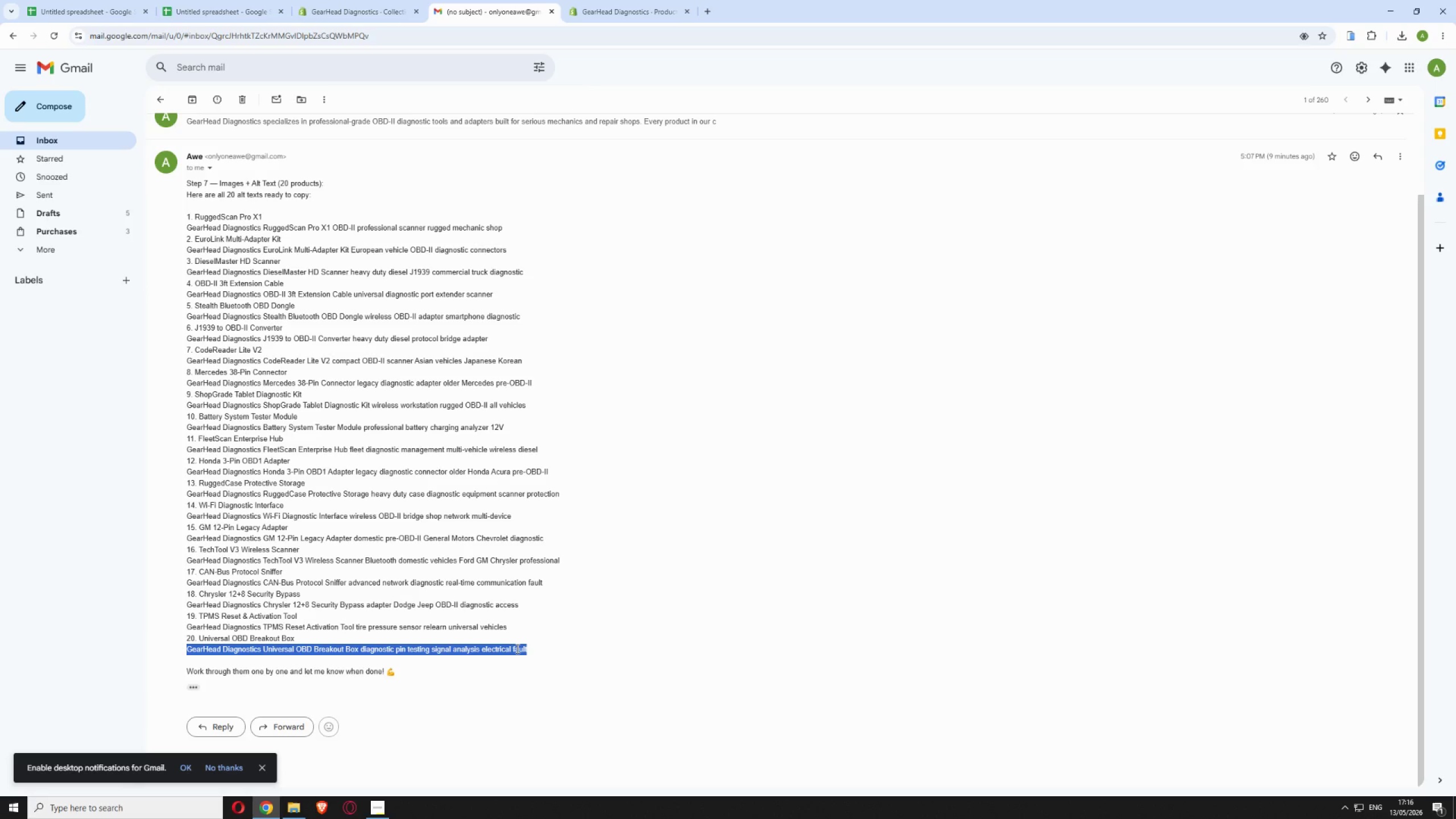 
right_click([514, 648])
 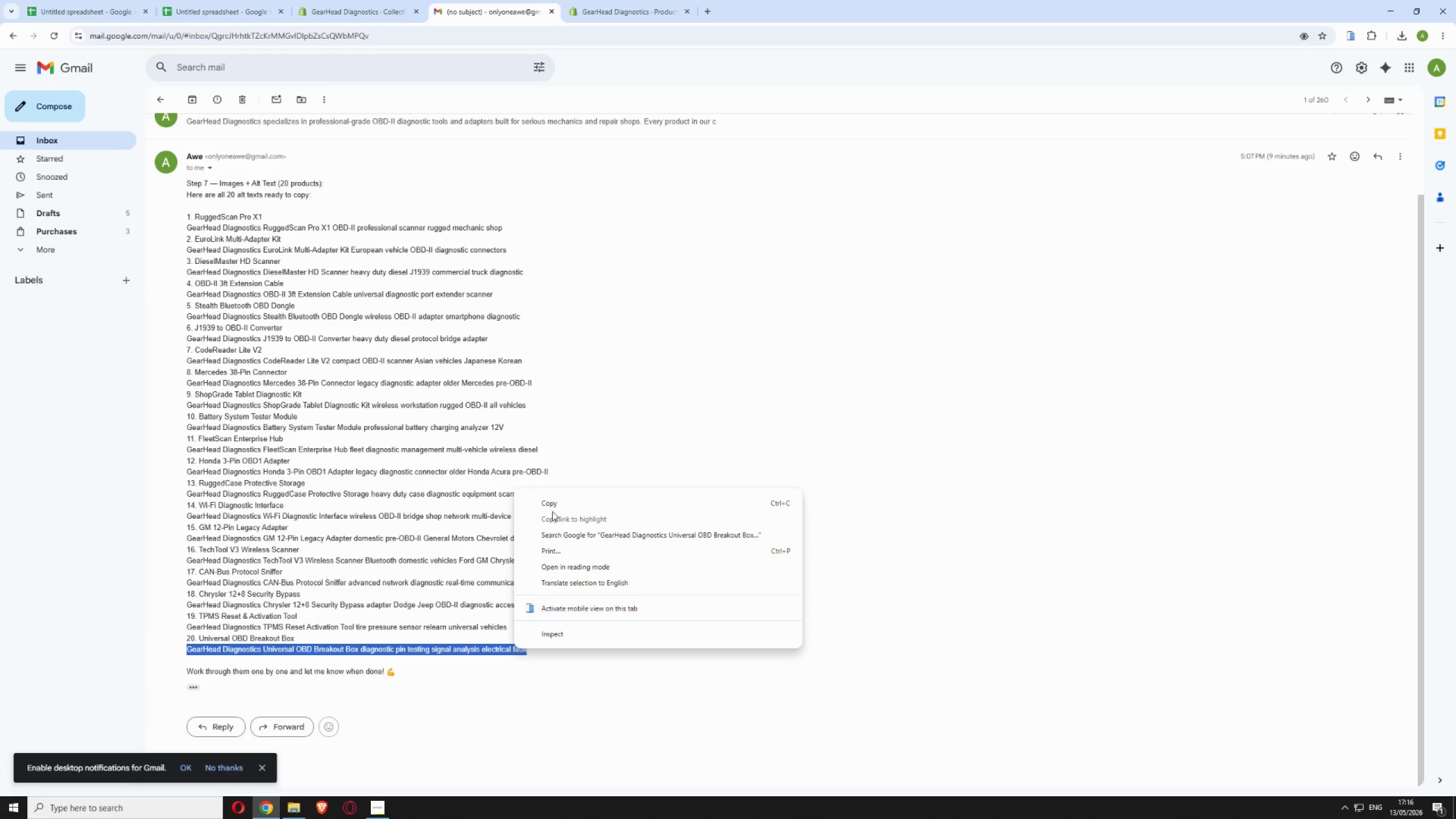 
left_click([552, 504])
 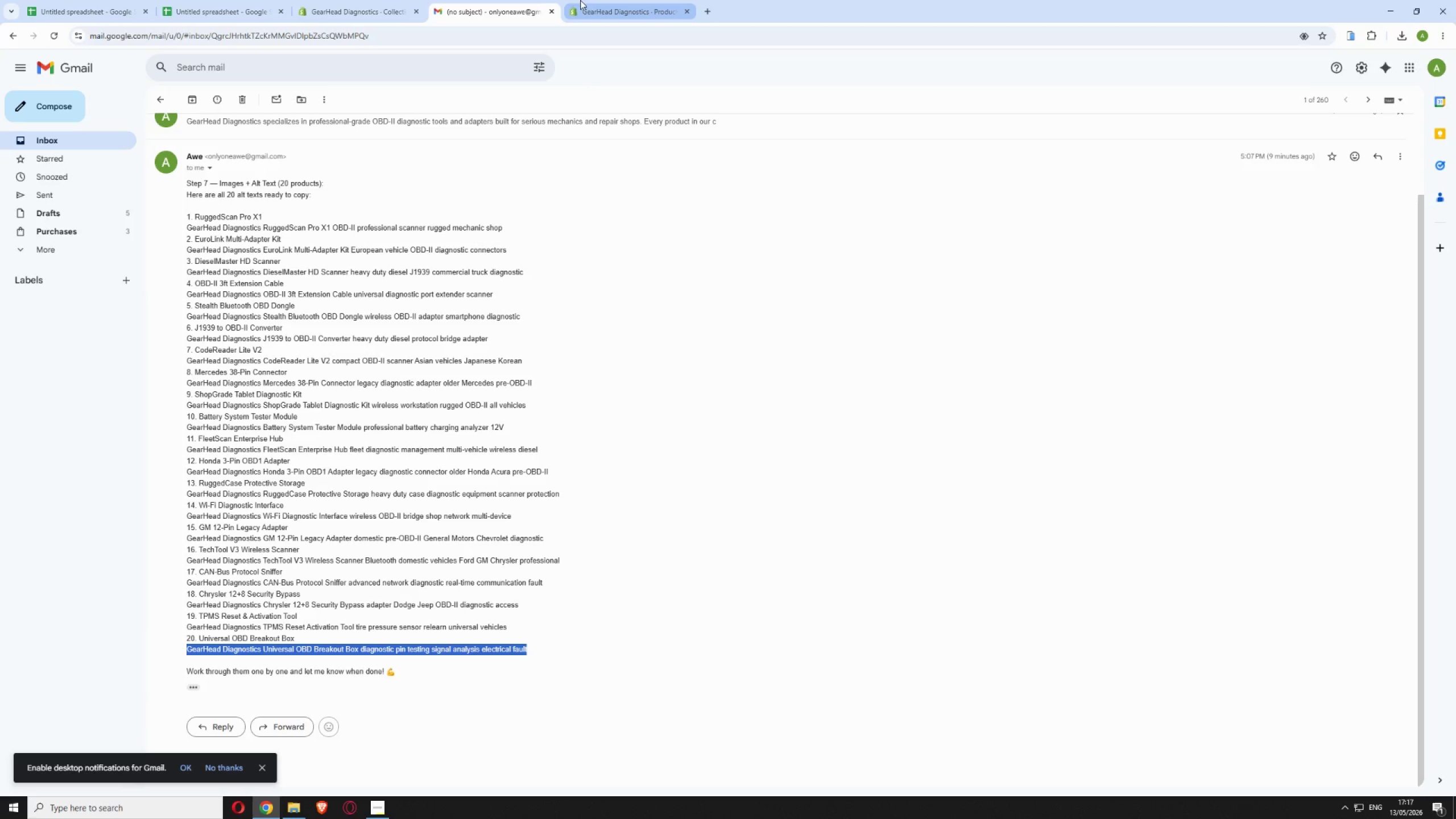 
left_click([594, 8])
 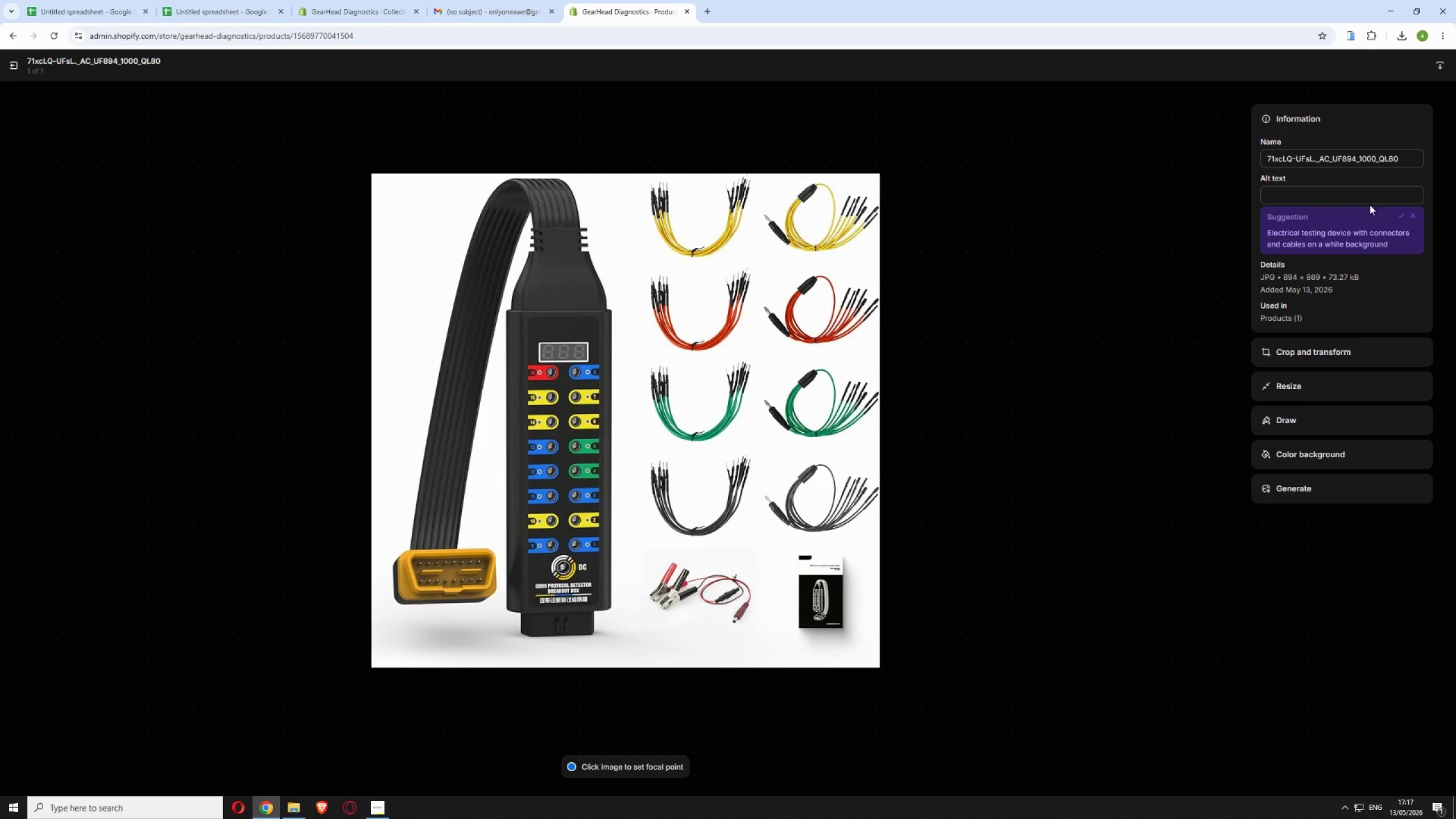 
left_click([1350, 191])
 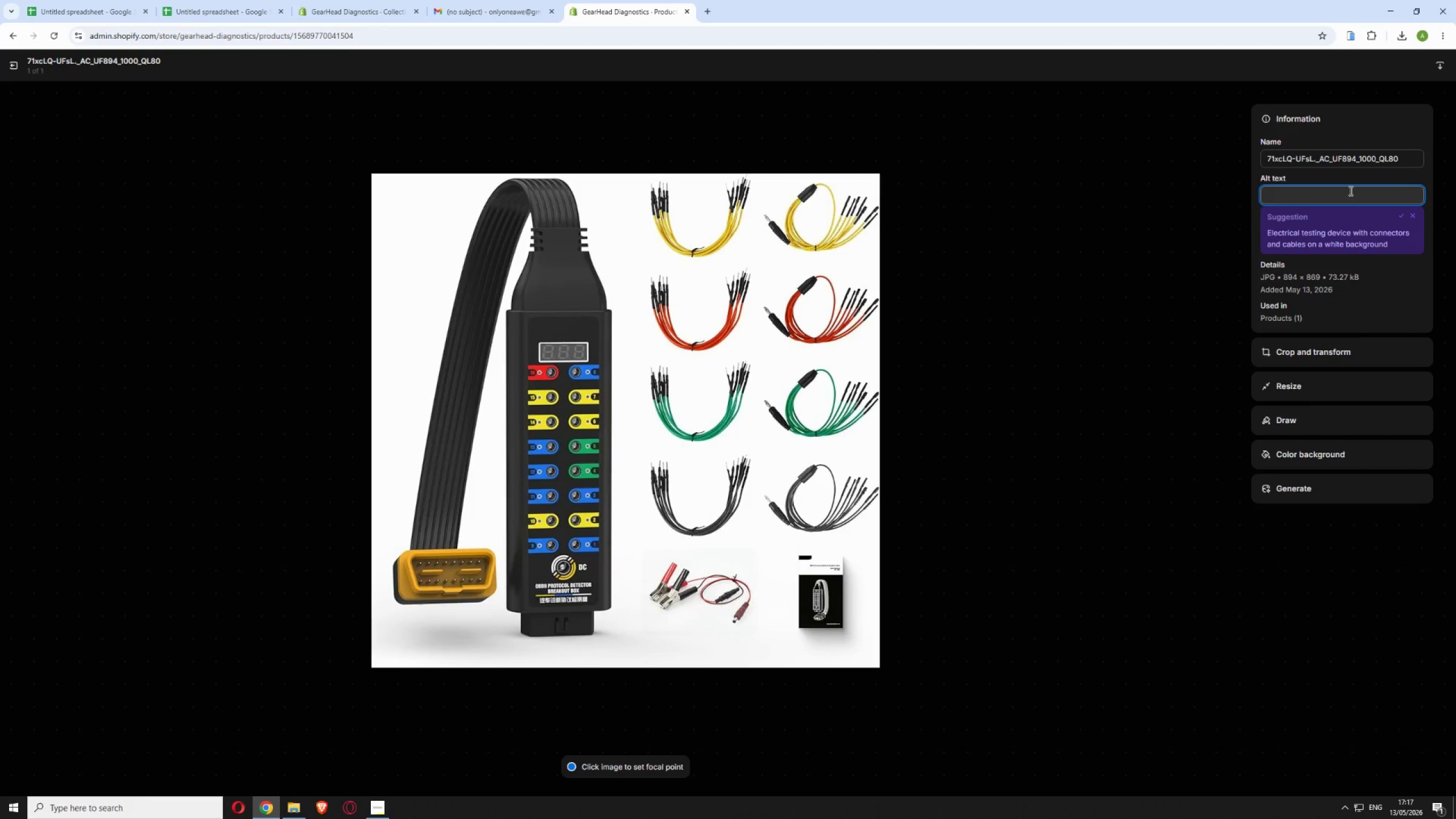 
key(Control+V)
 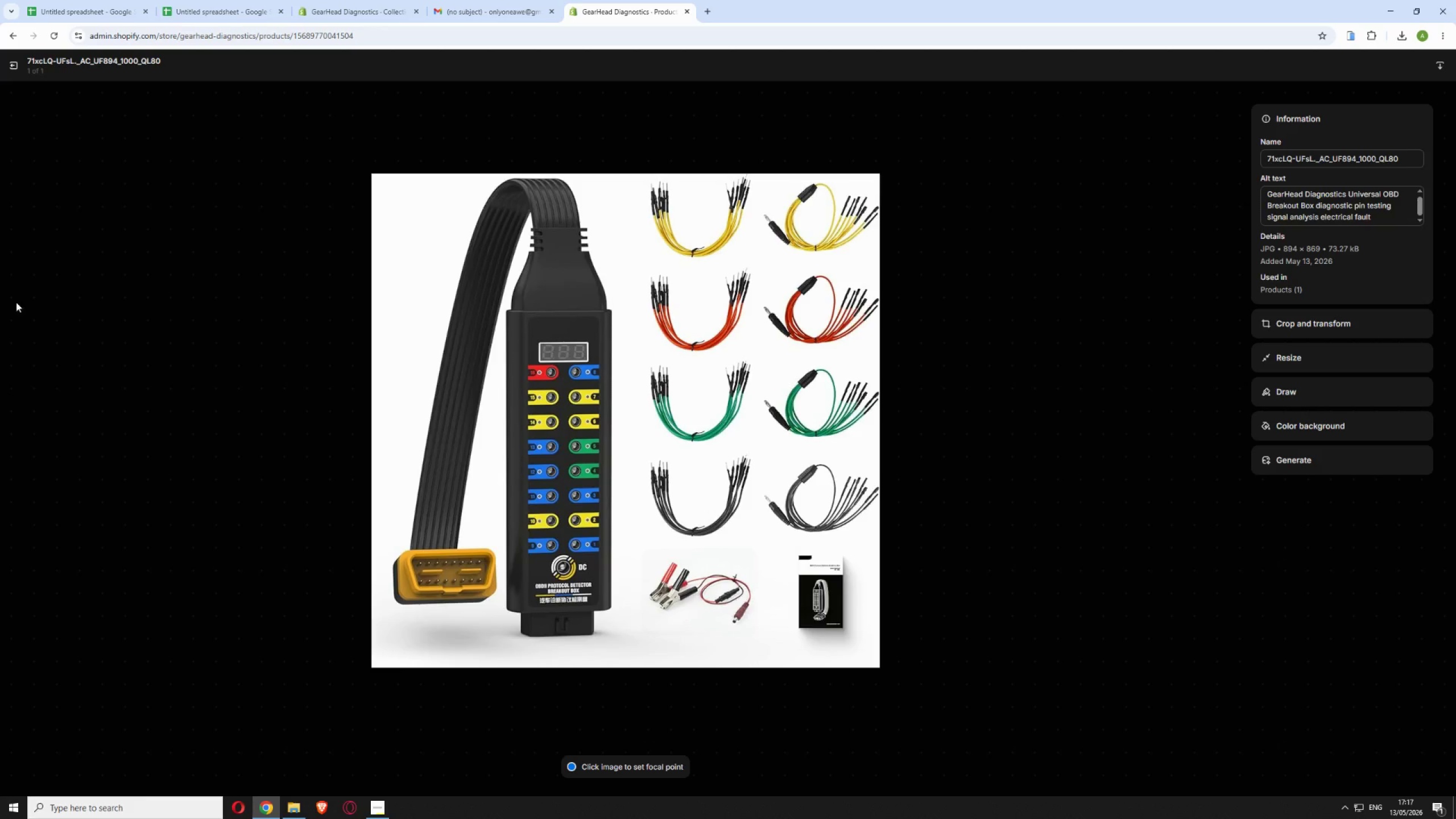 
wait(5.33)
 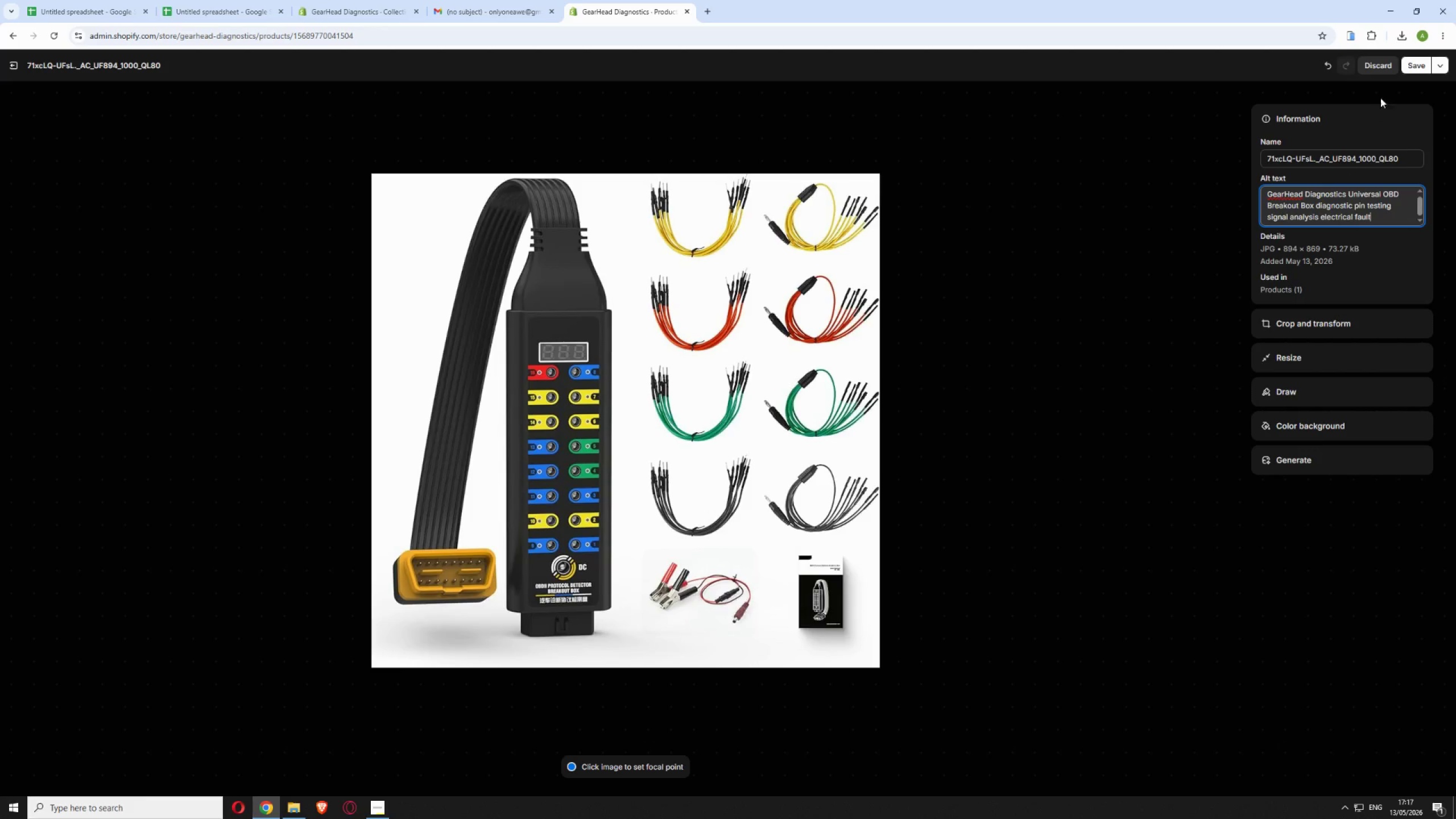 
left_click([14, 68])
 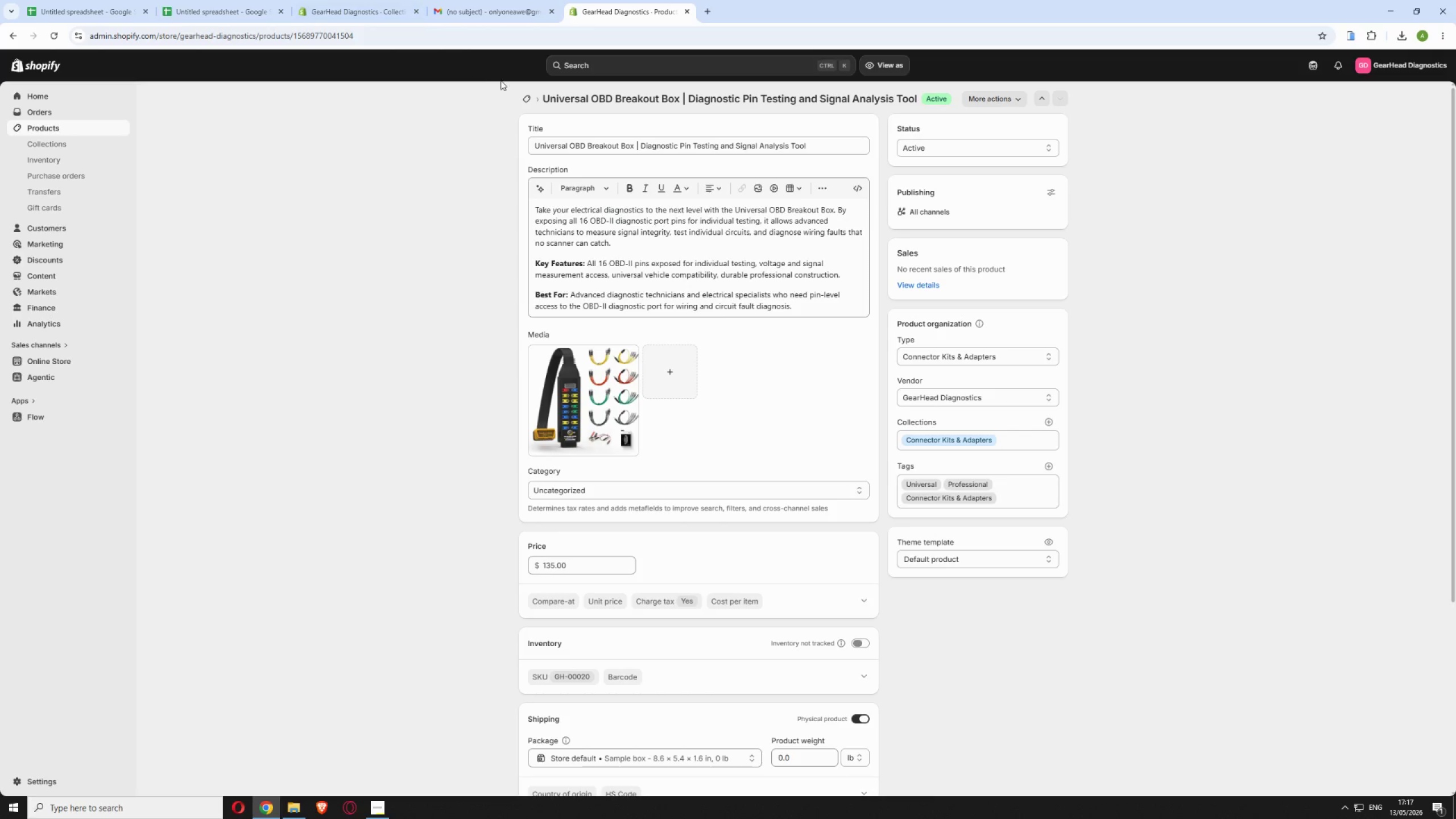 
left_click([524, 98])
 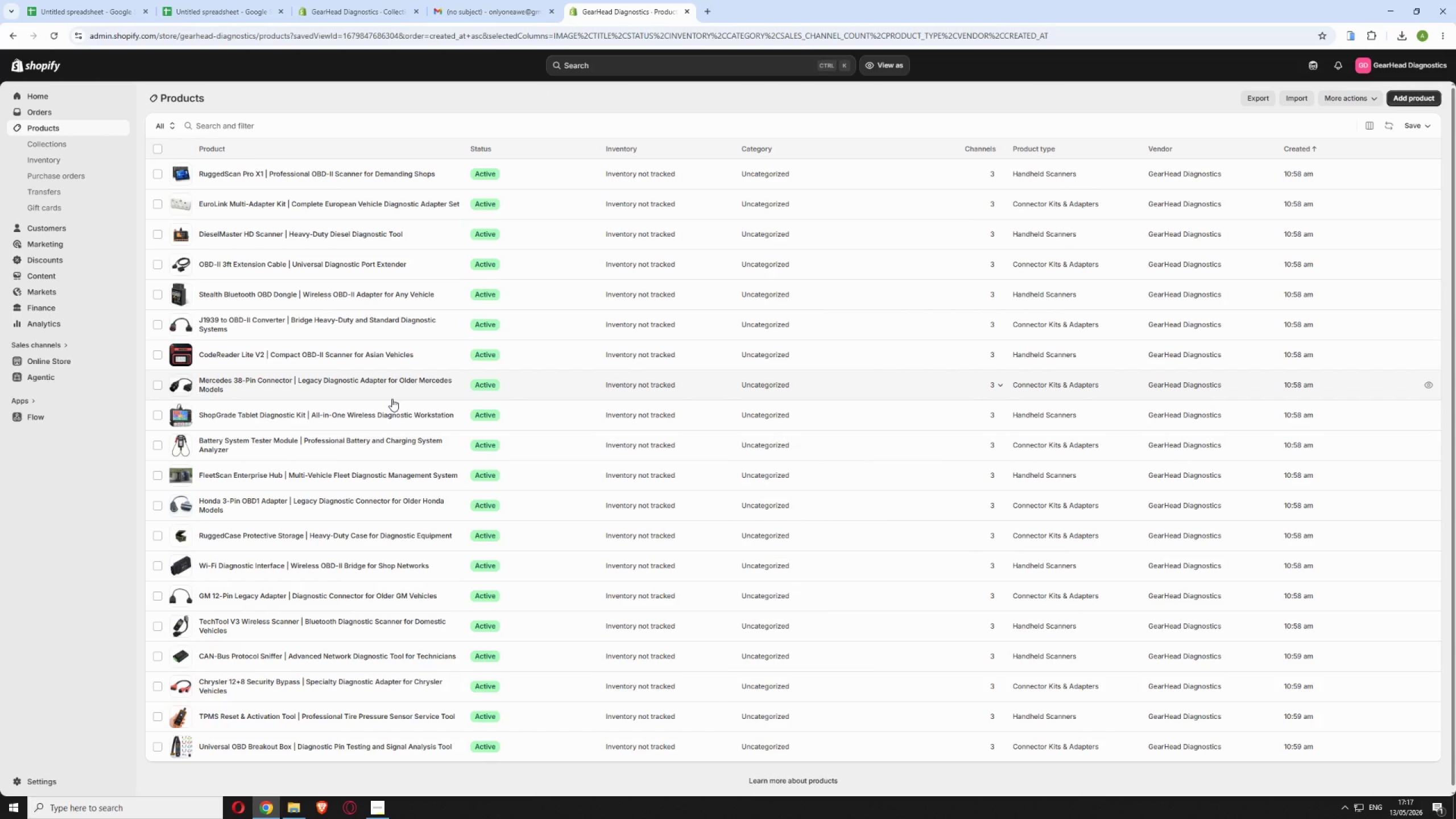 
wait(27.59)
 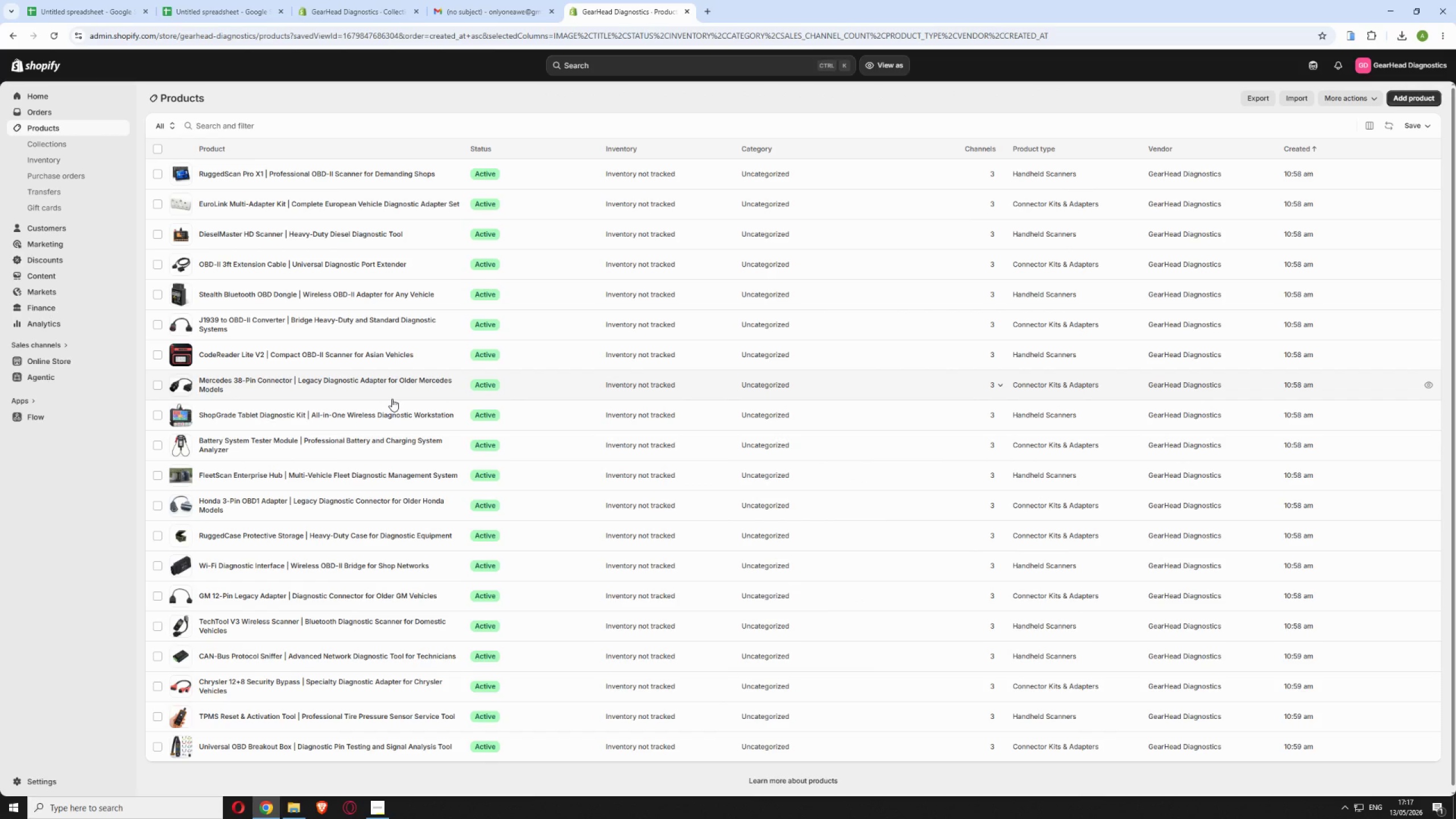 
left_click([597, 11])
 